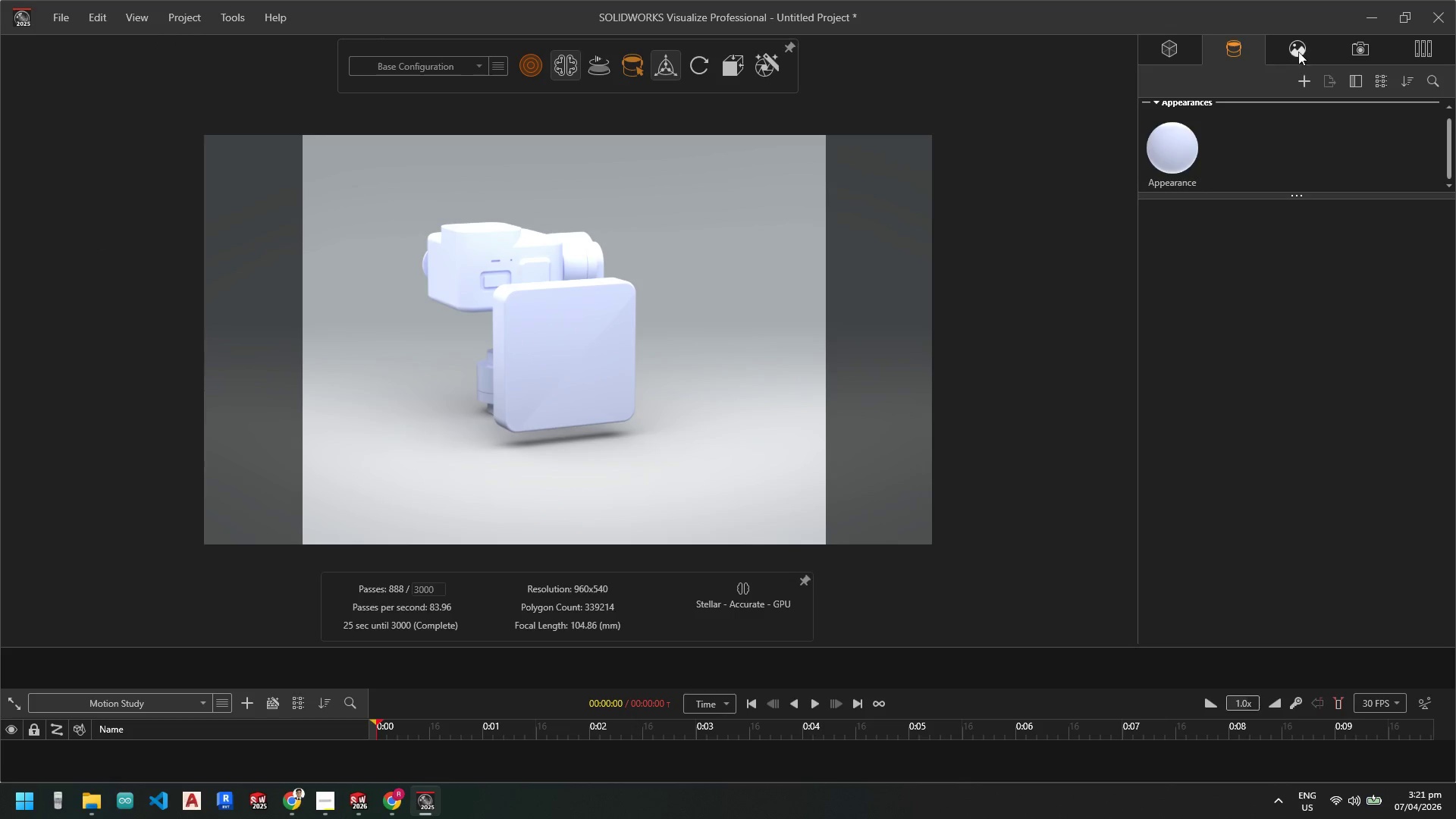 
left_click([1312, 49])
 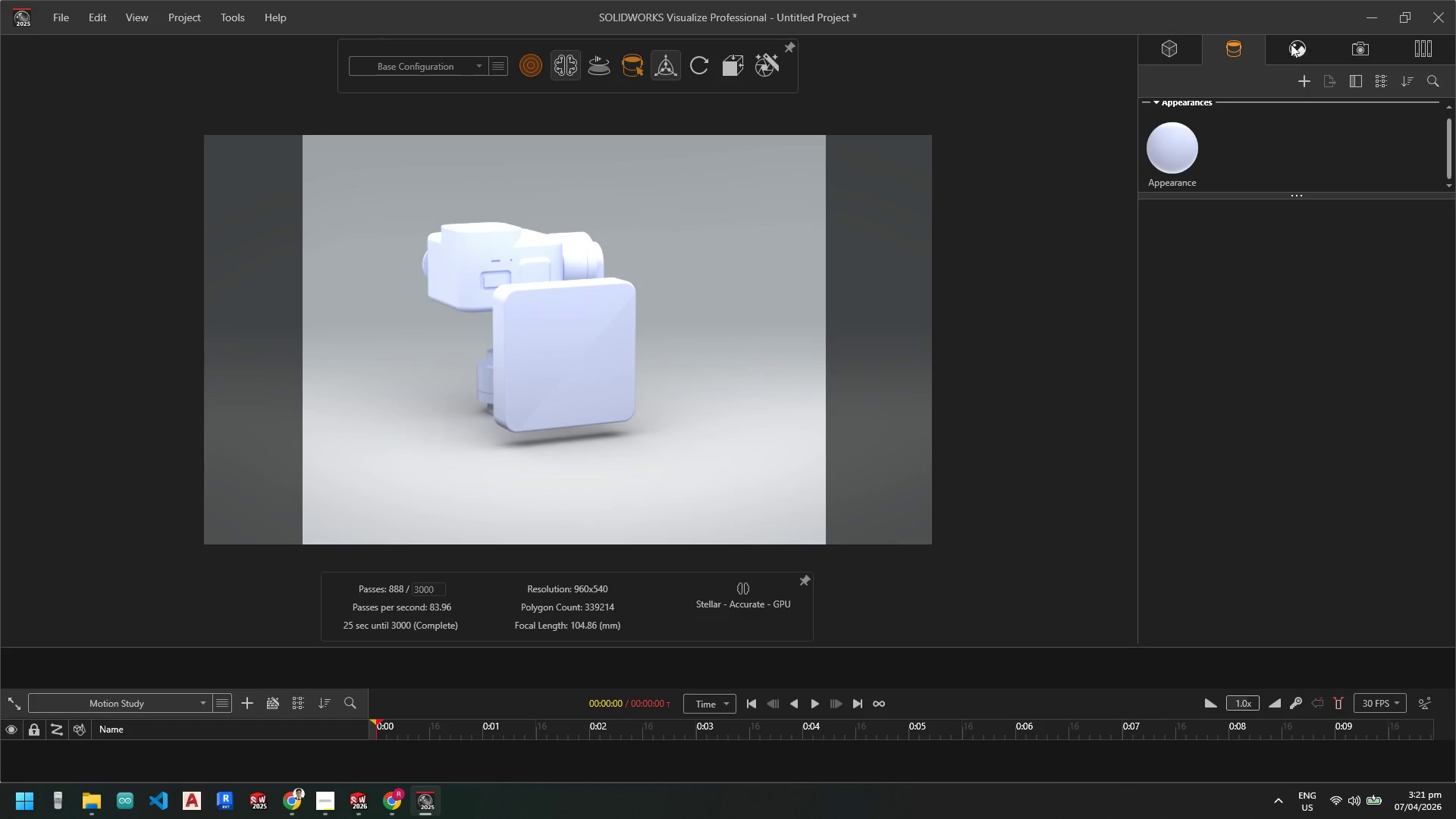 
left_click_drag(start_coordinate=[1290, 43], to_coordinate=[609, 317])
 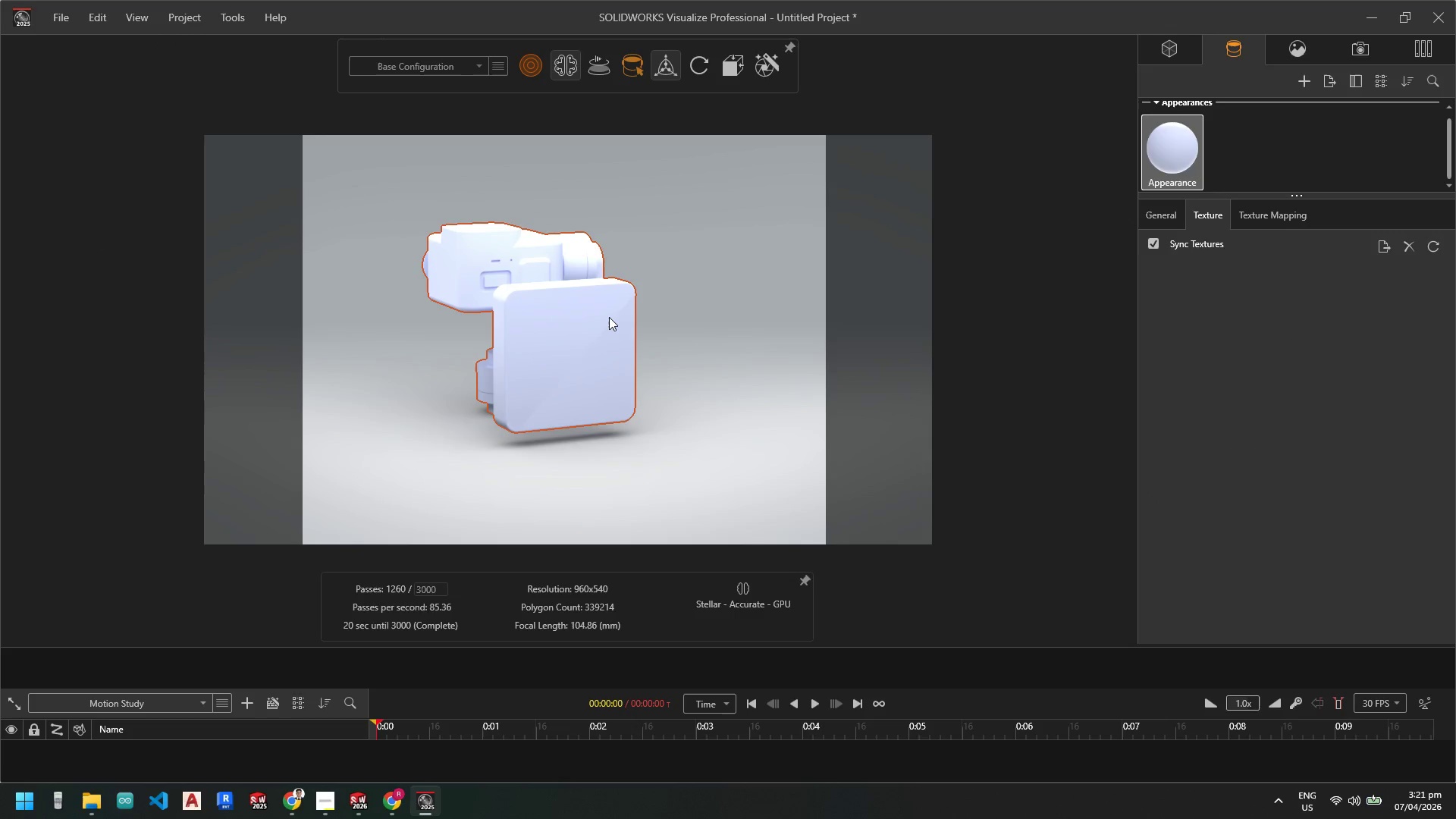 
left_click([609, 317])
 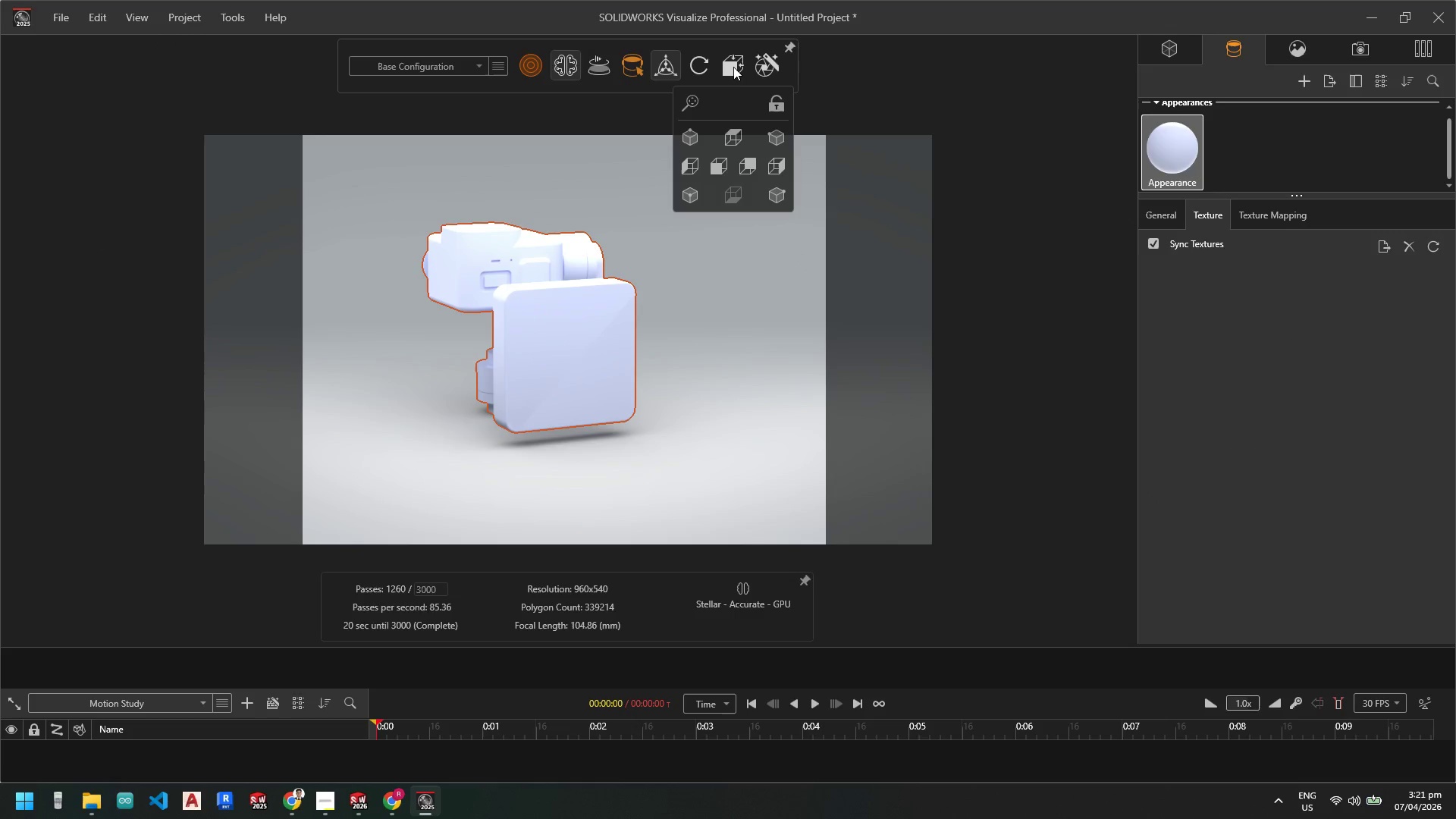 
mouse_move([714, 65])
 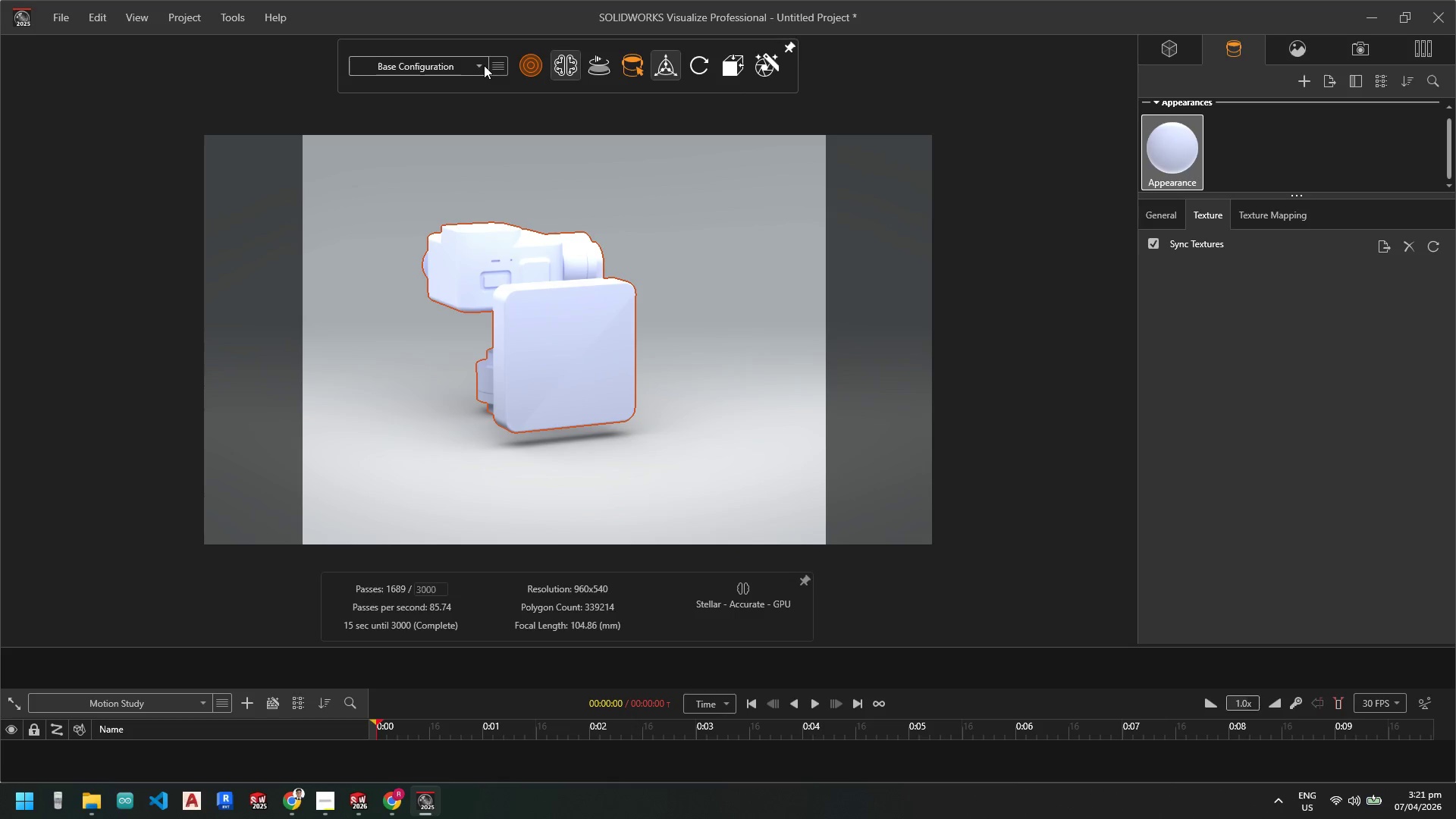 
left_click([475, 64])
 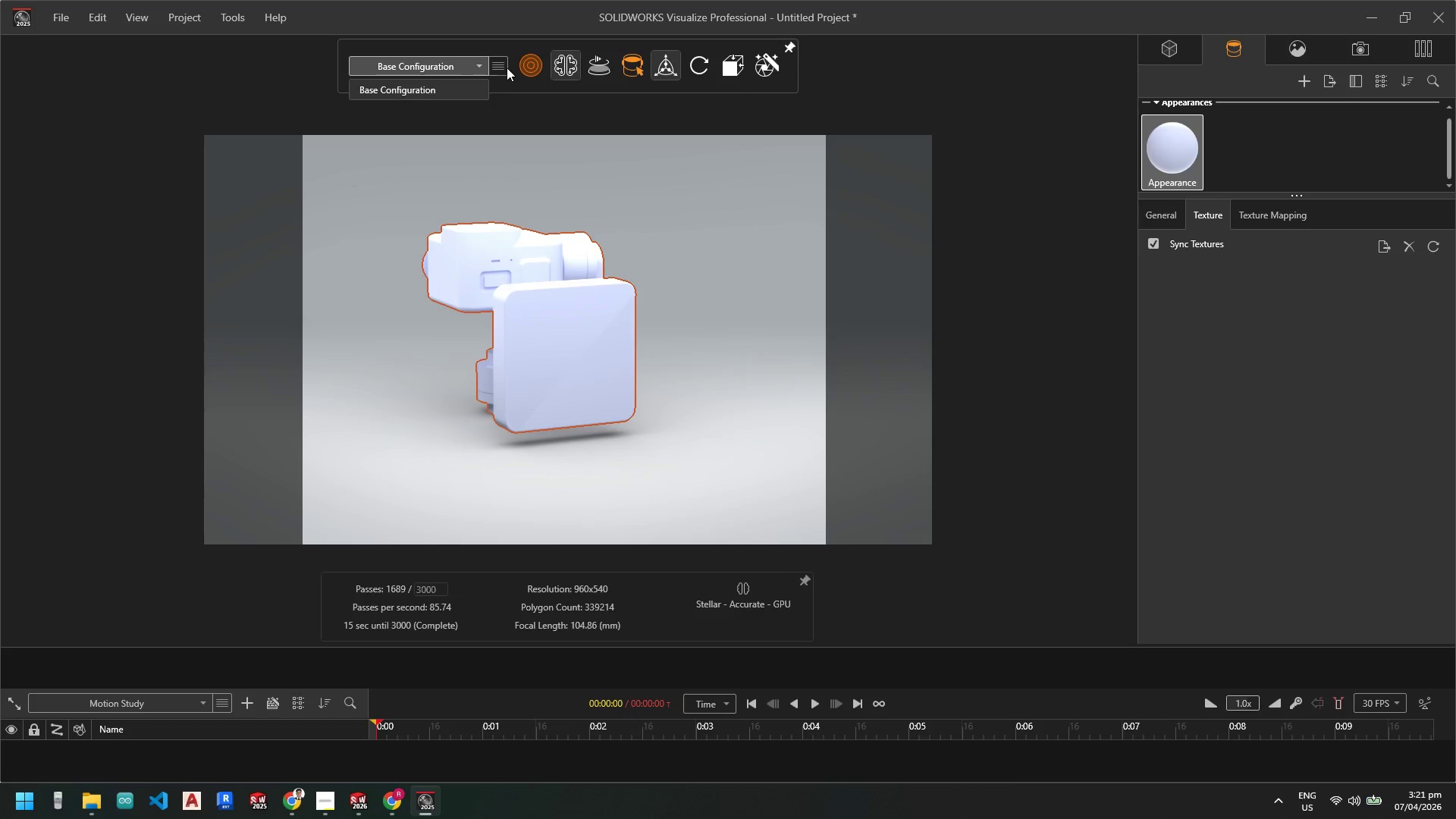 
double_click([500, 65])
 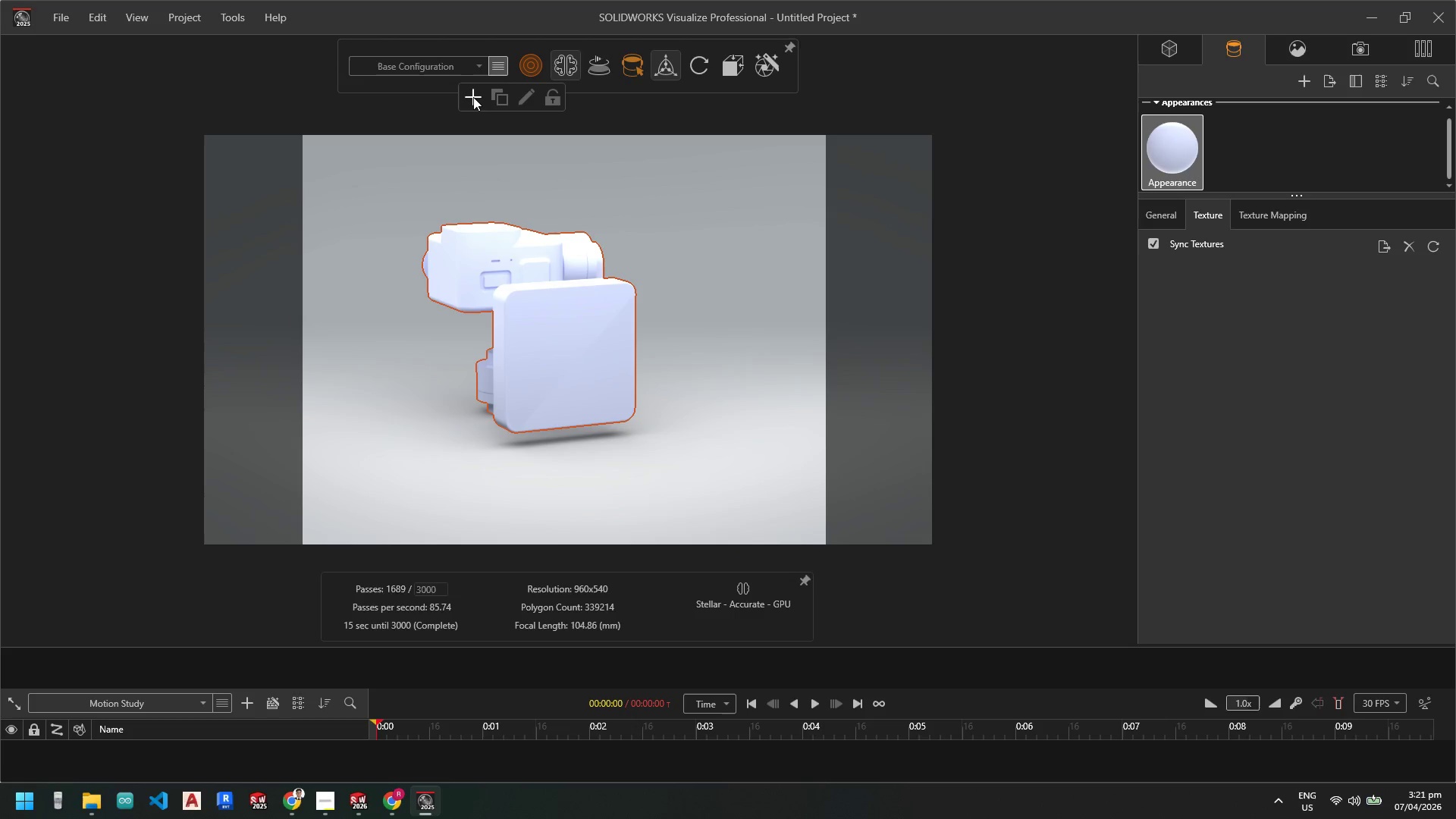 
key(Escape)
 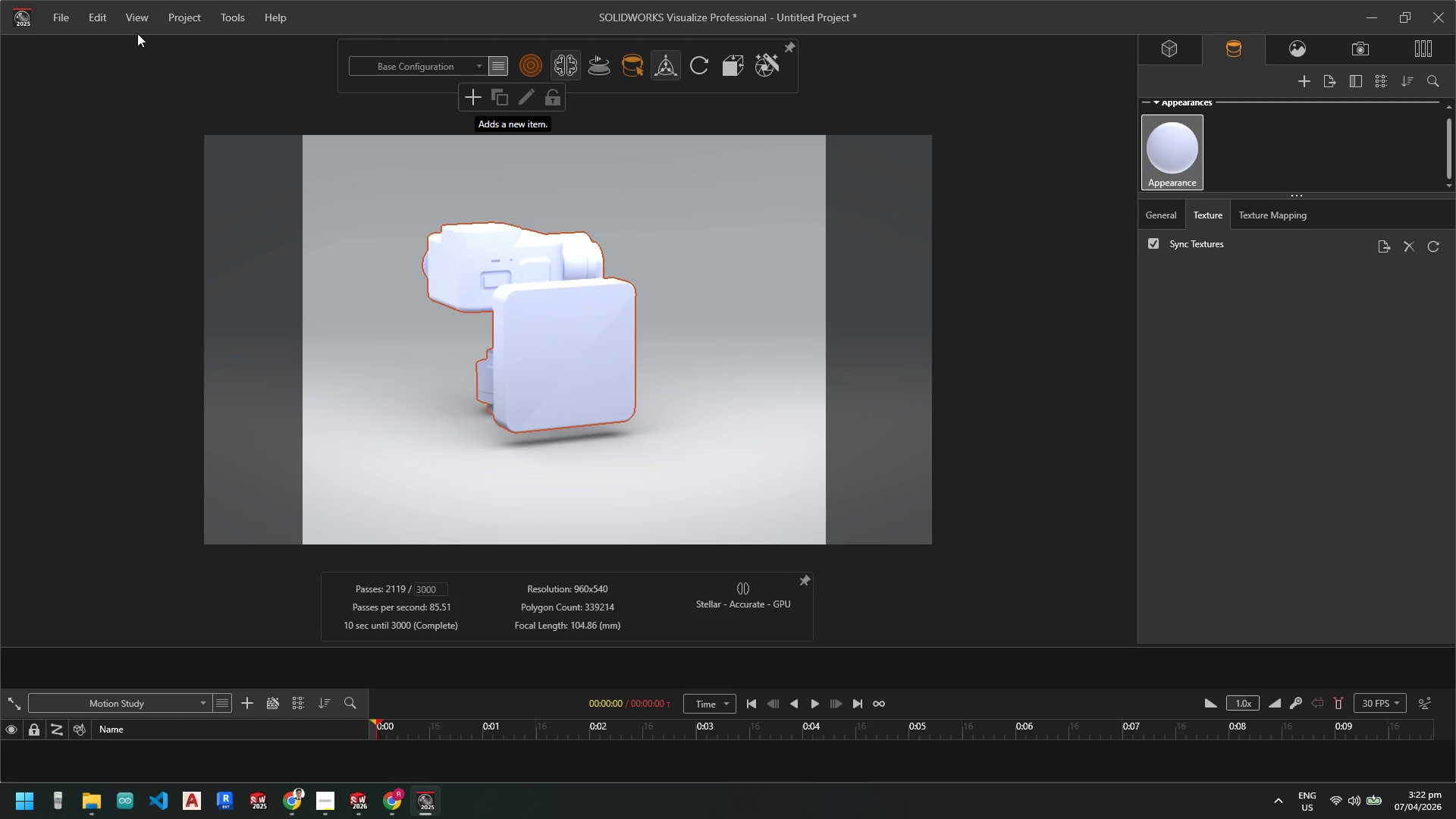 
left_click([184, 17])
 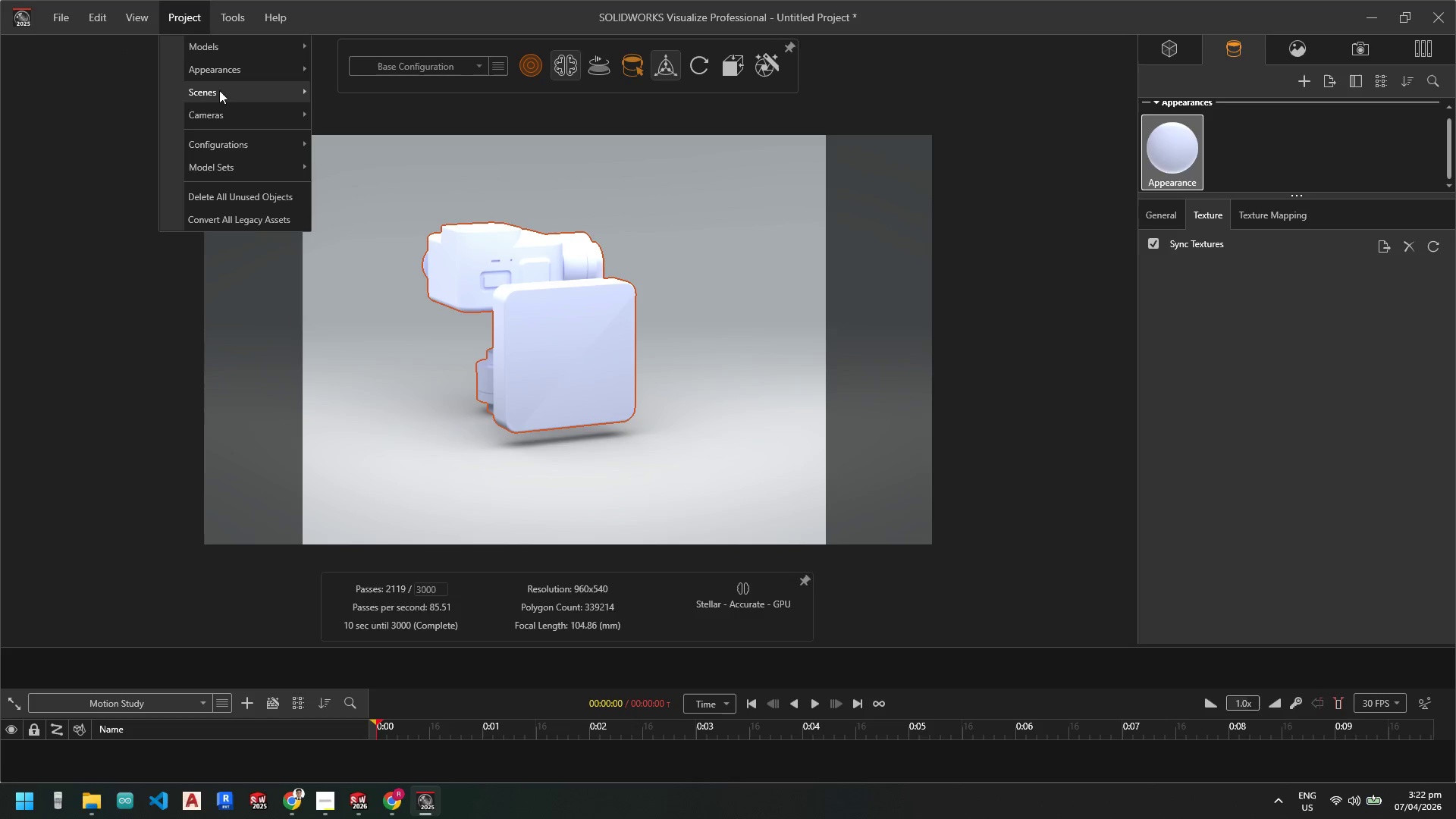 
mouse_move([231, 149])
 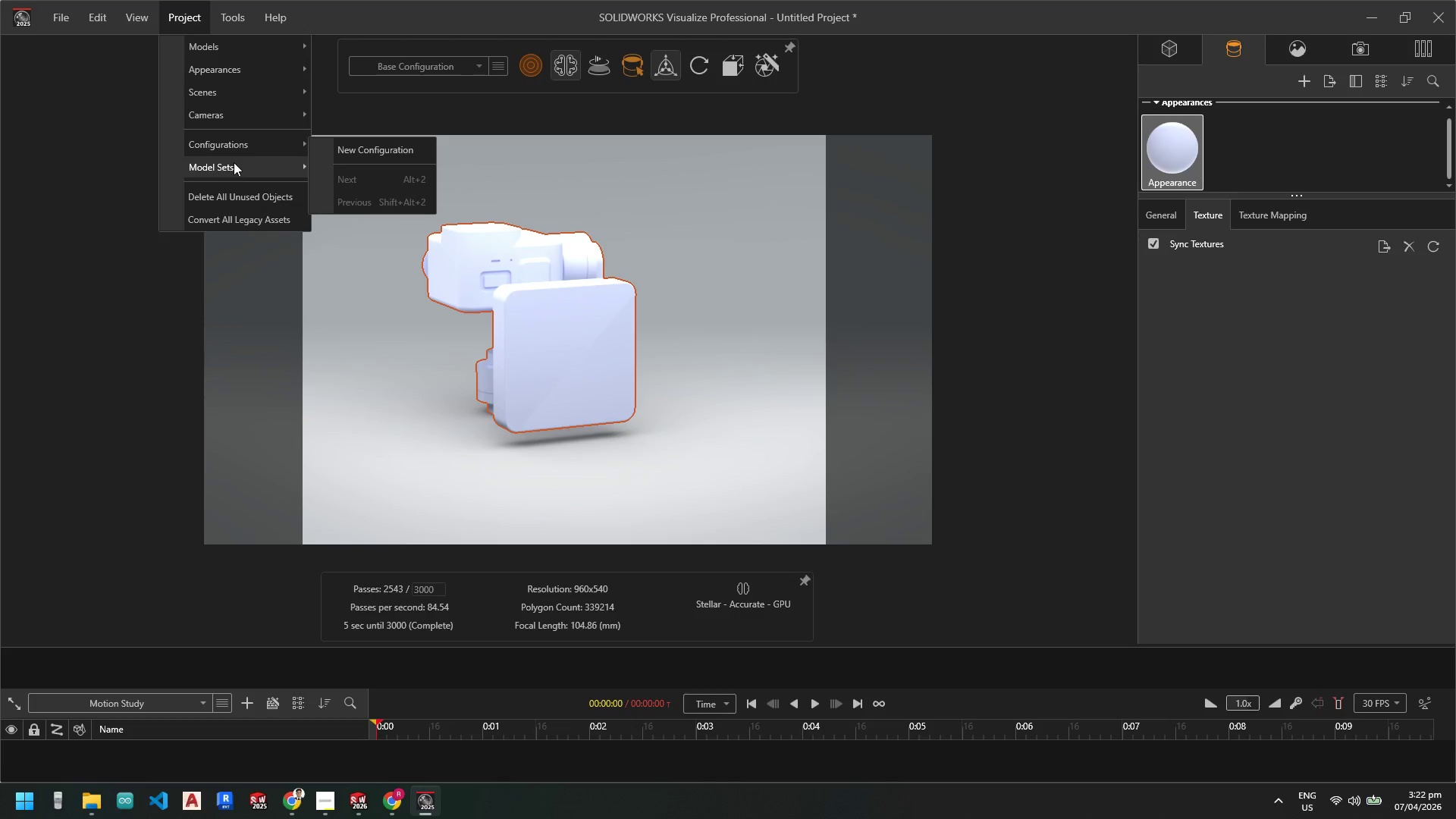 
mouse_move([231, 131])
 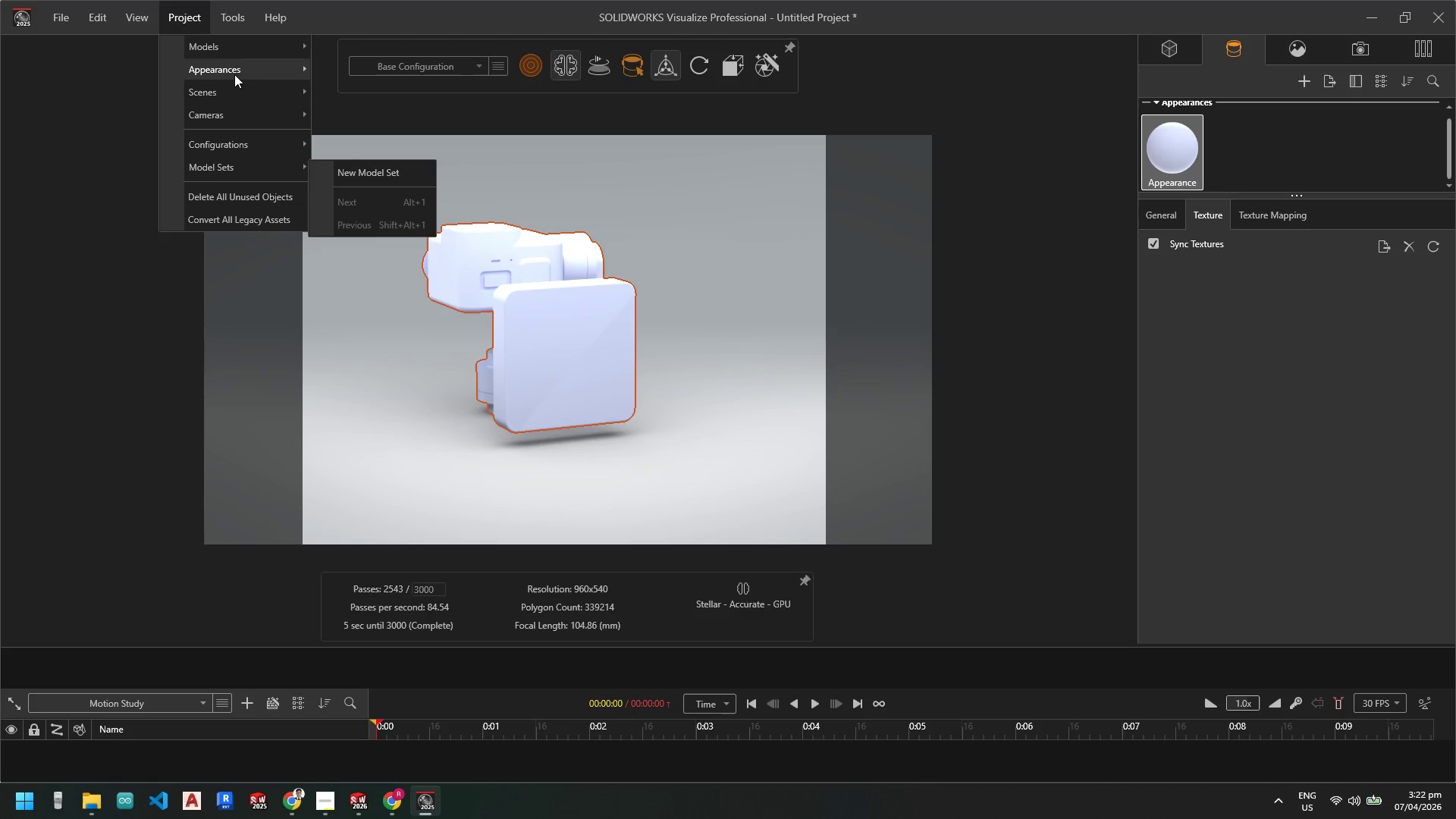 
mouse_move([246, 82])
 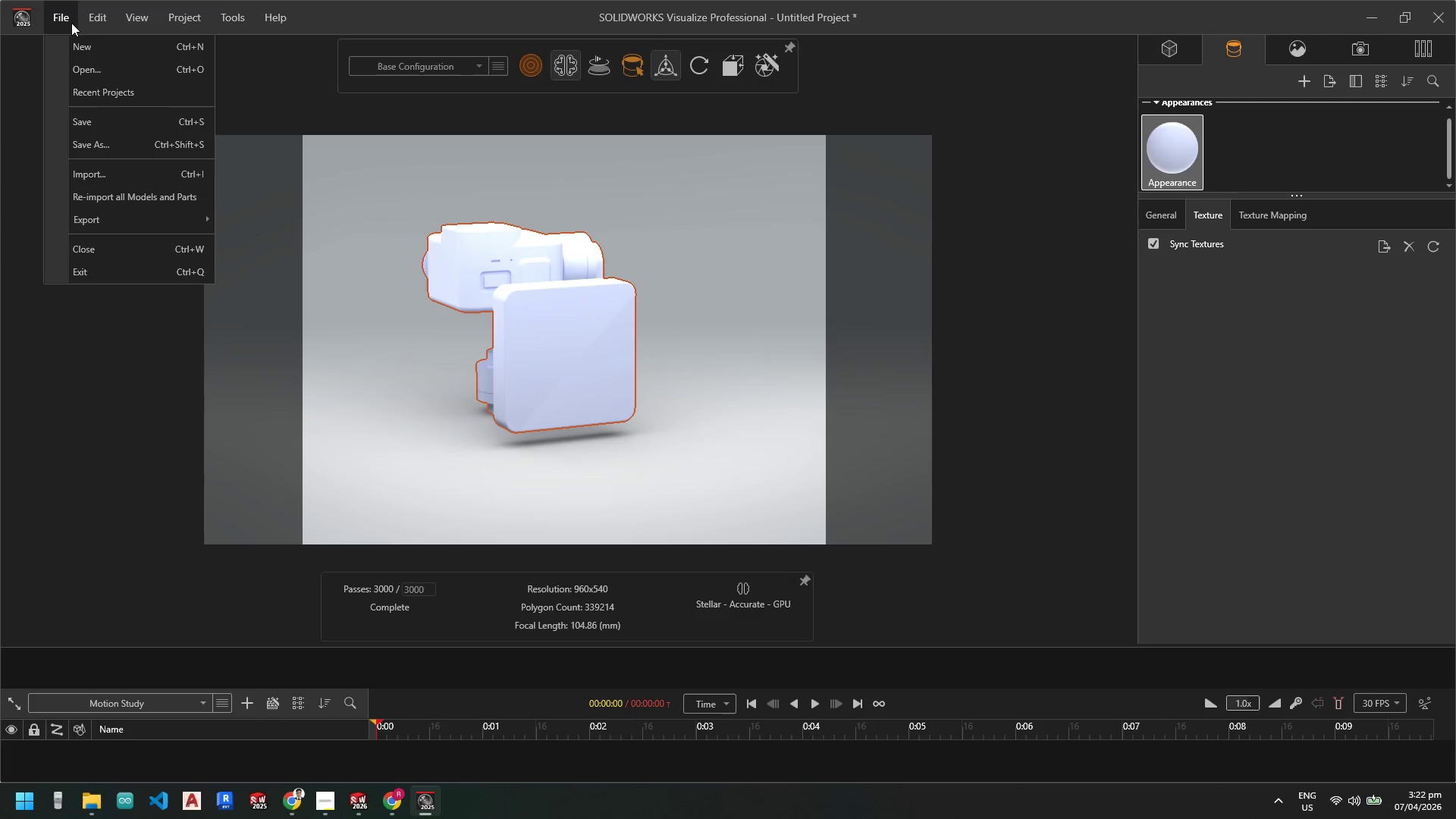 
wait(5.23)
 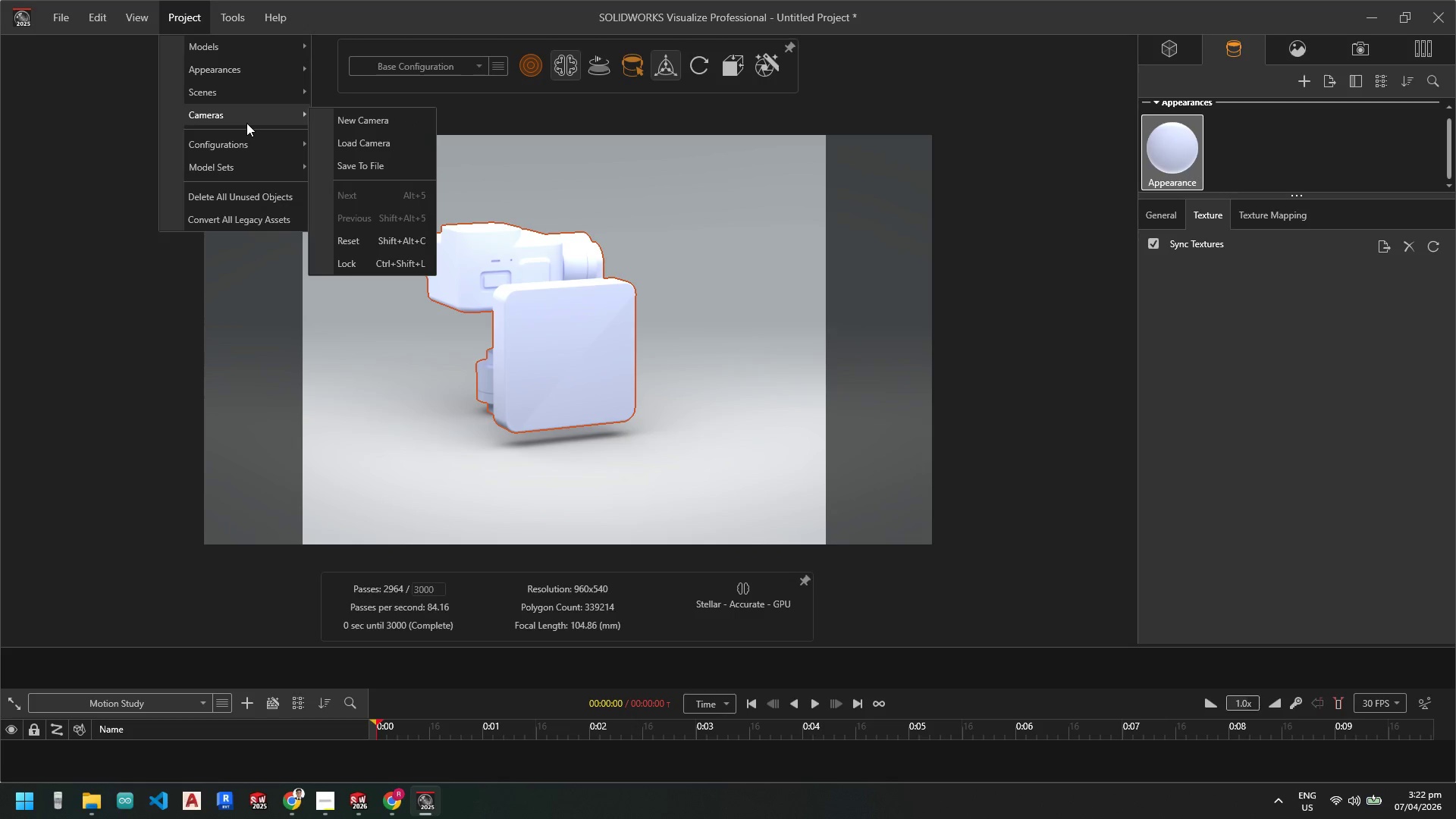 
key(Escape)
 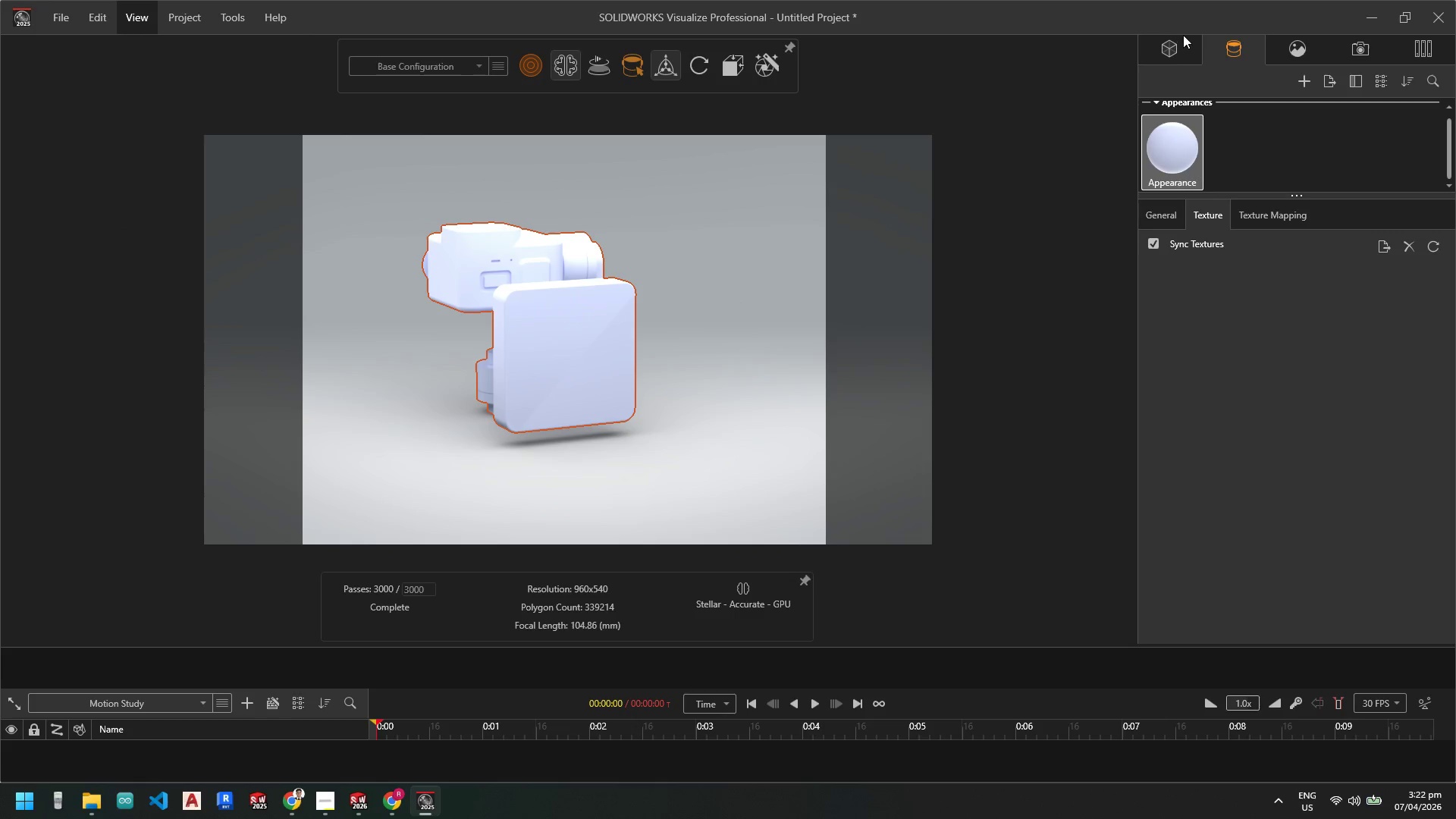 
left_click([1169, 51])
 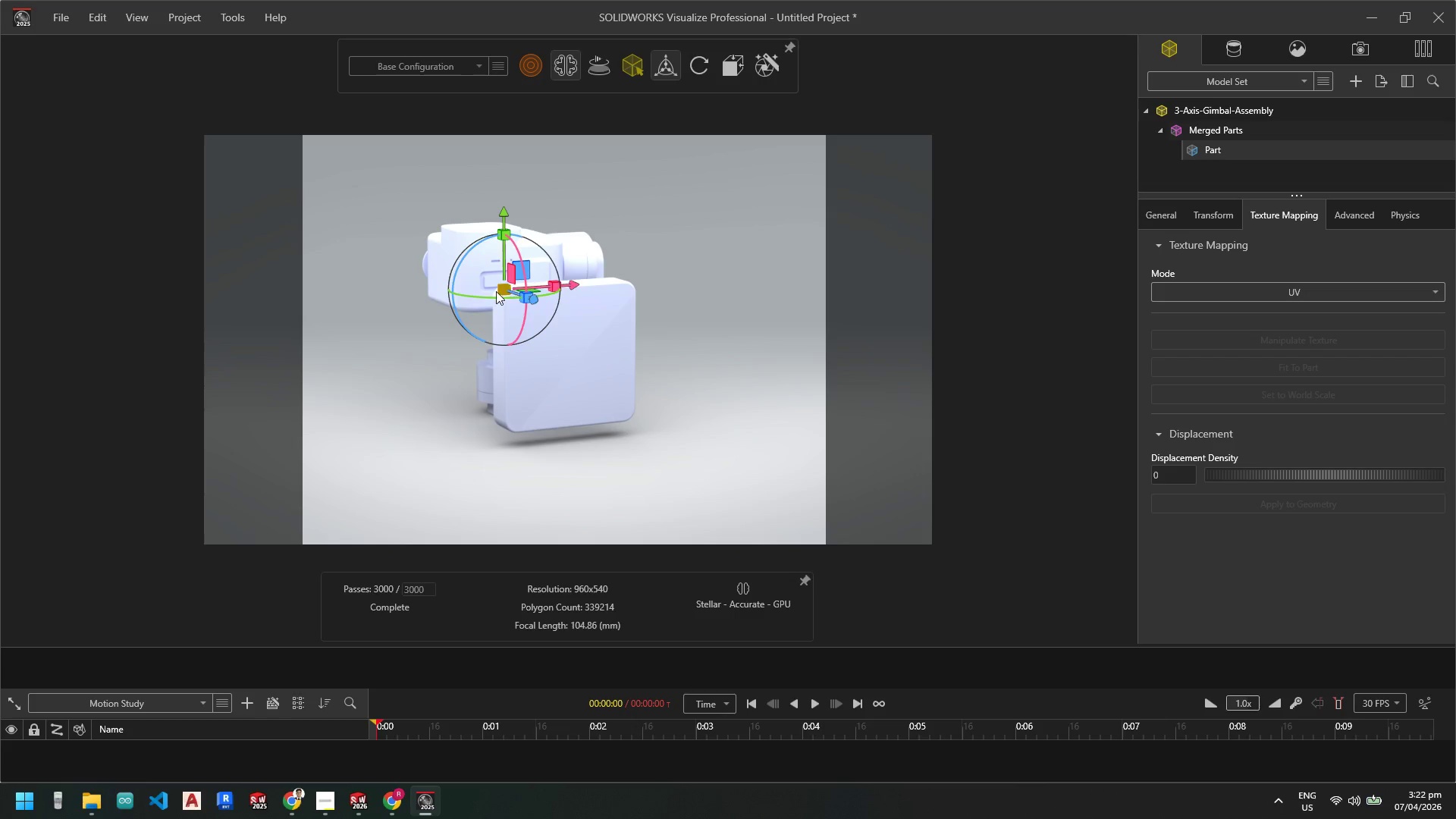 
left_click([491, 295])
 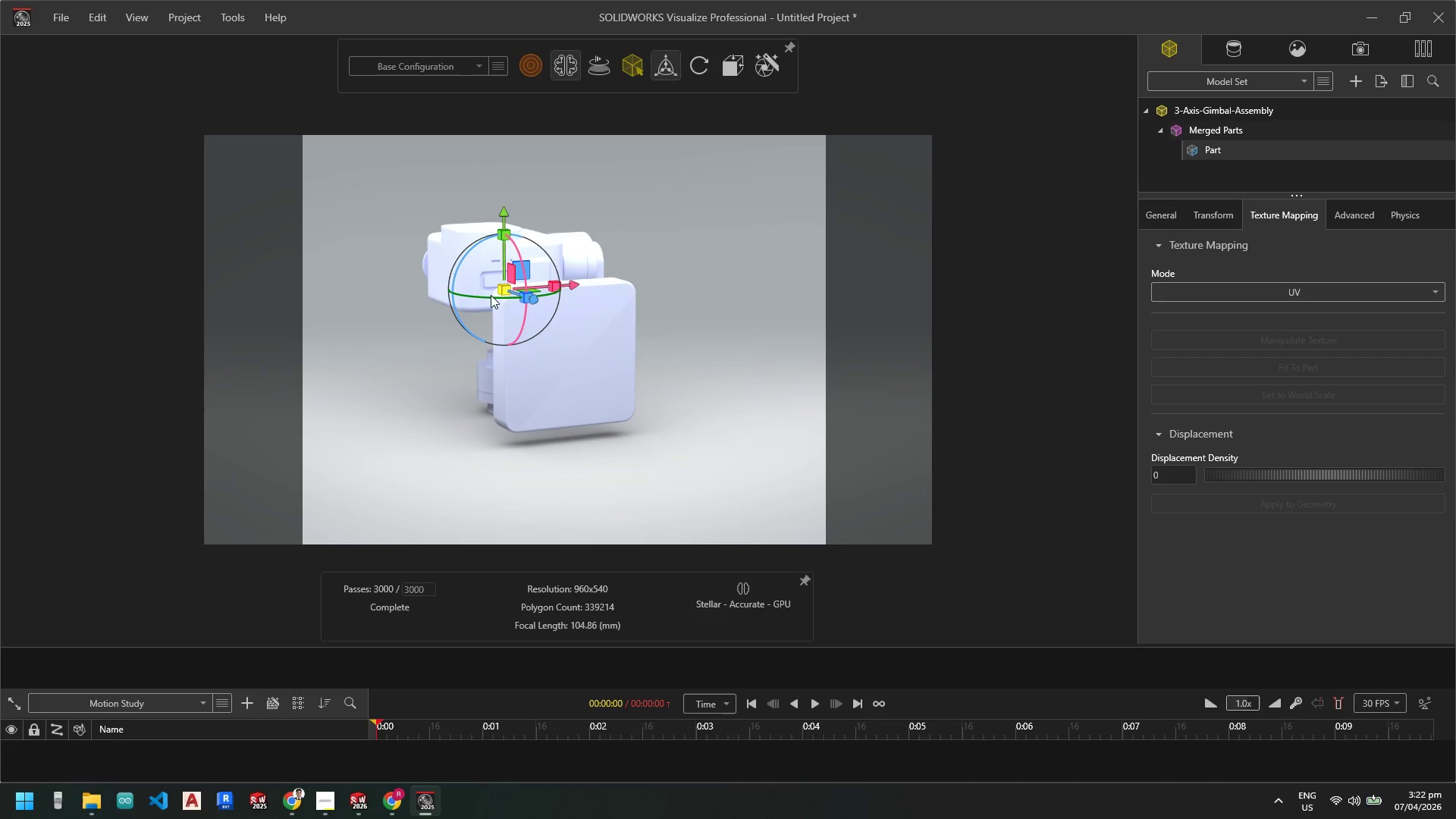 
left_click_drag(start_coordinate=[491, 295], to_coordinate=[871, 328])
 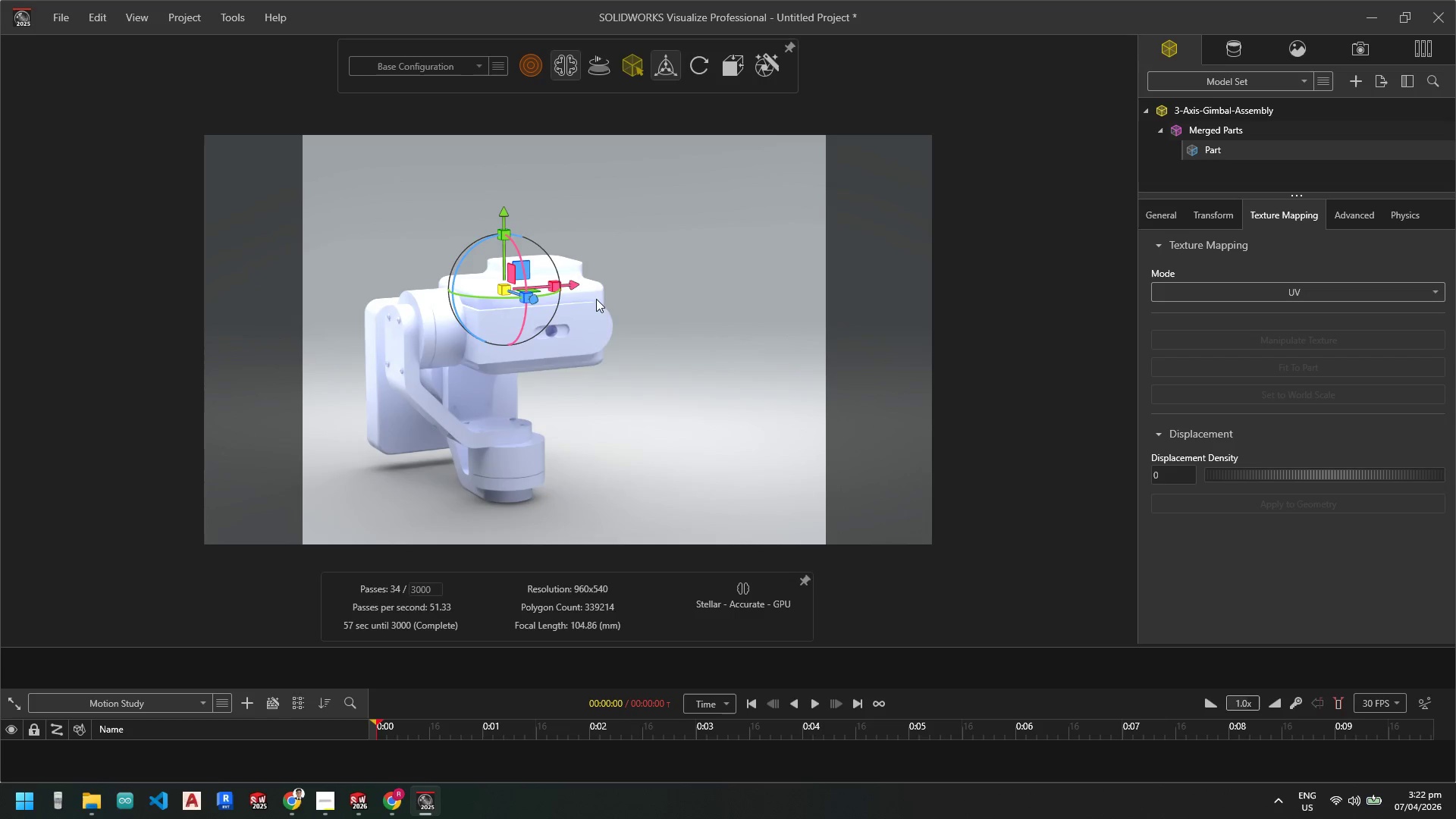 
left_click([609, 309])
 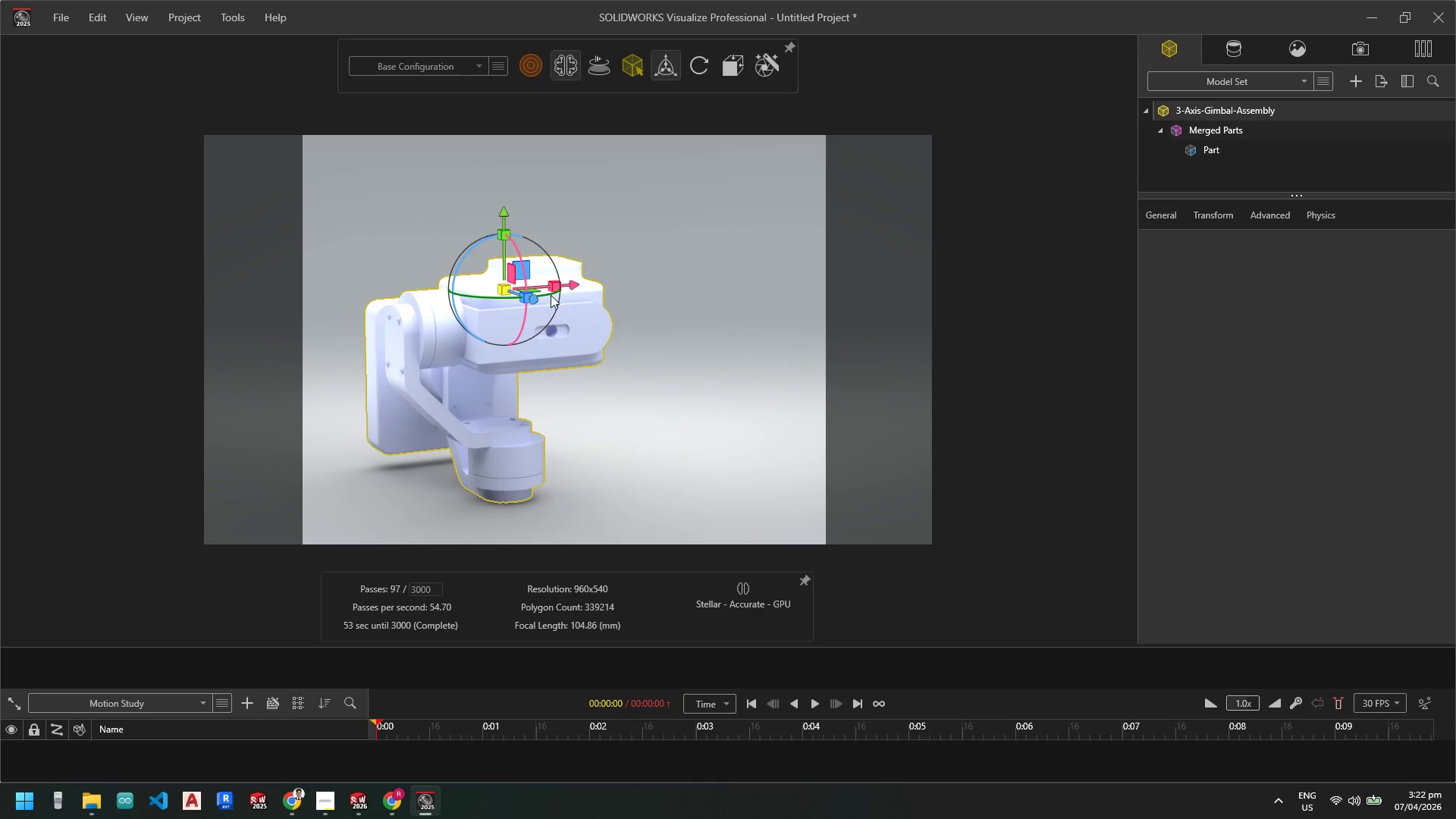 
left_click_drag(start_coordinate=[551, 295], to_coordinate=[579, 299])
 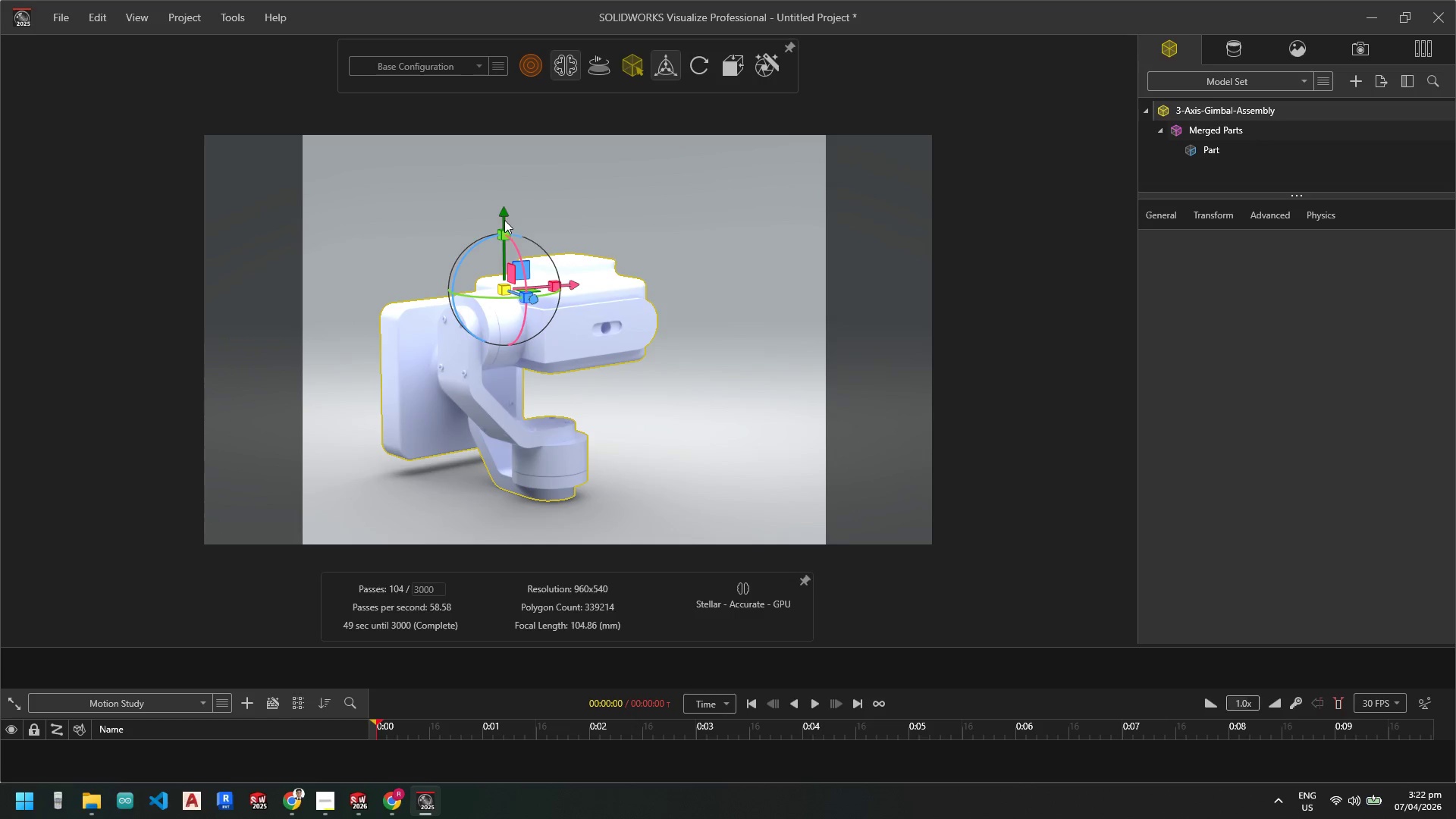 
left_click_drag(start_coordinate=[517, 254], to_coordinate=[465, 476])
 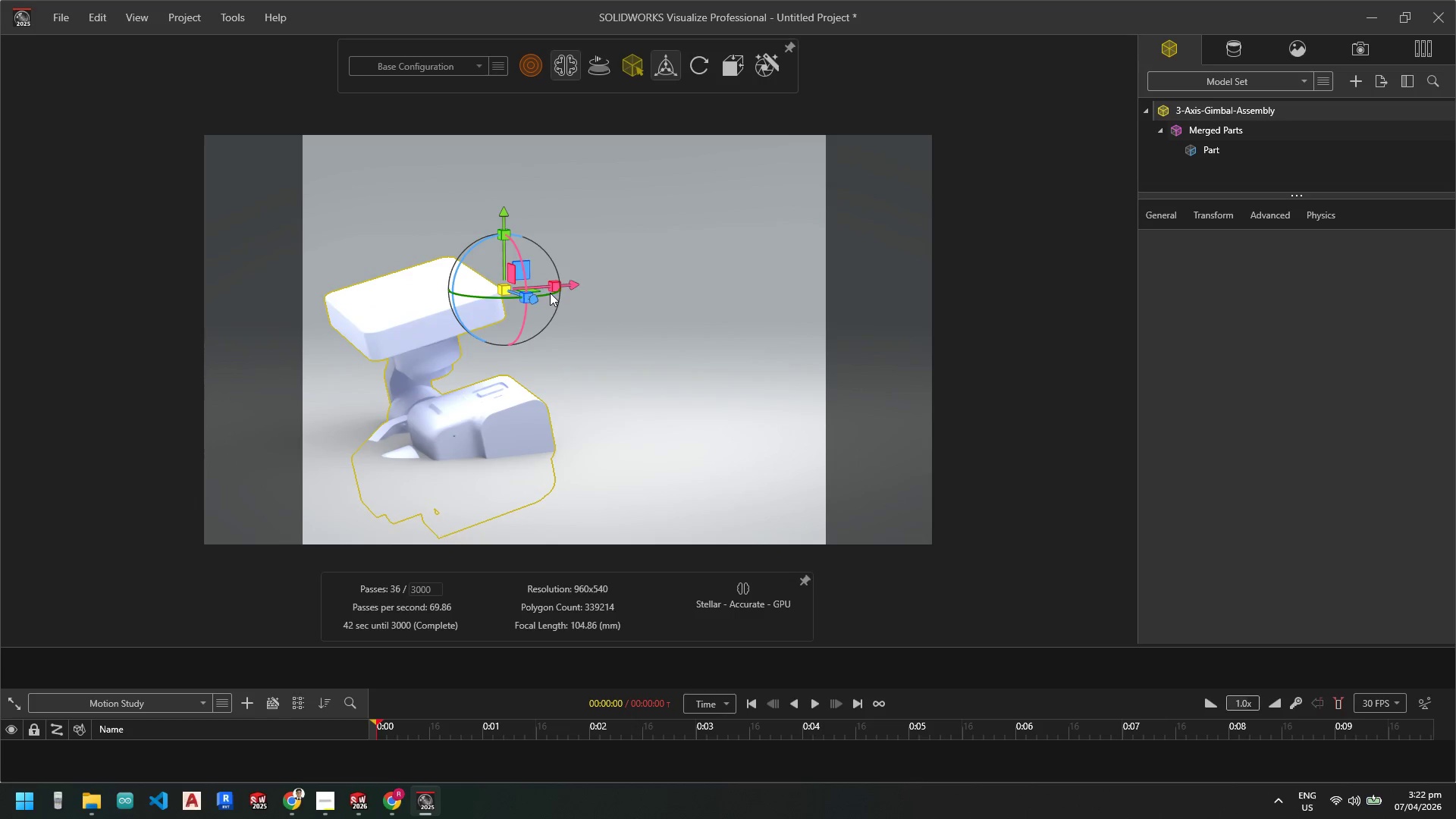 
left_click_drag(start_coordinate=[550, 293], to_coordinate=[228, 380])
 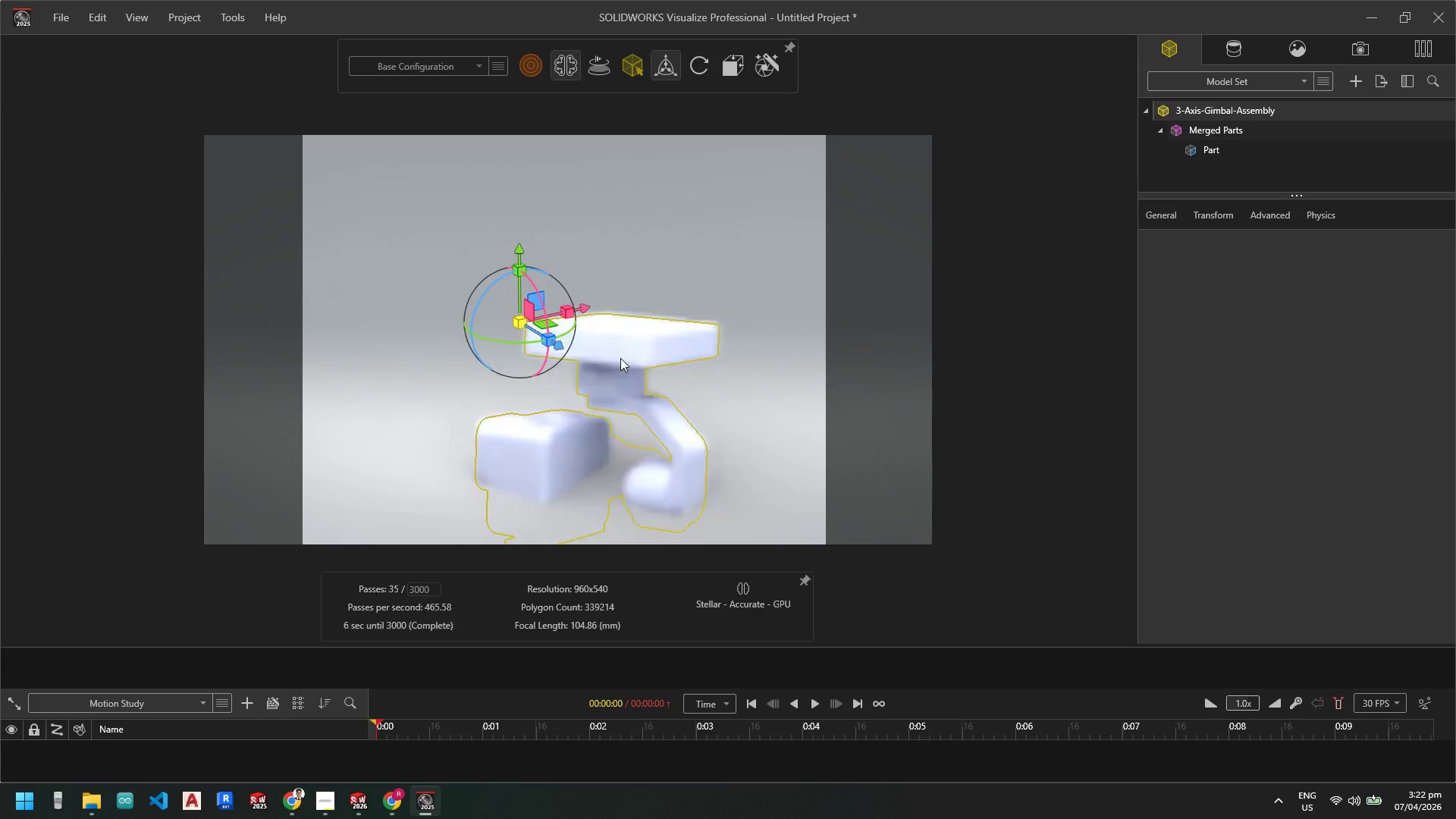 
left_click_drag(start_coordinate=[522, 253], to_coordinate=[425, 152])
 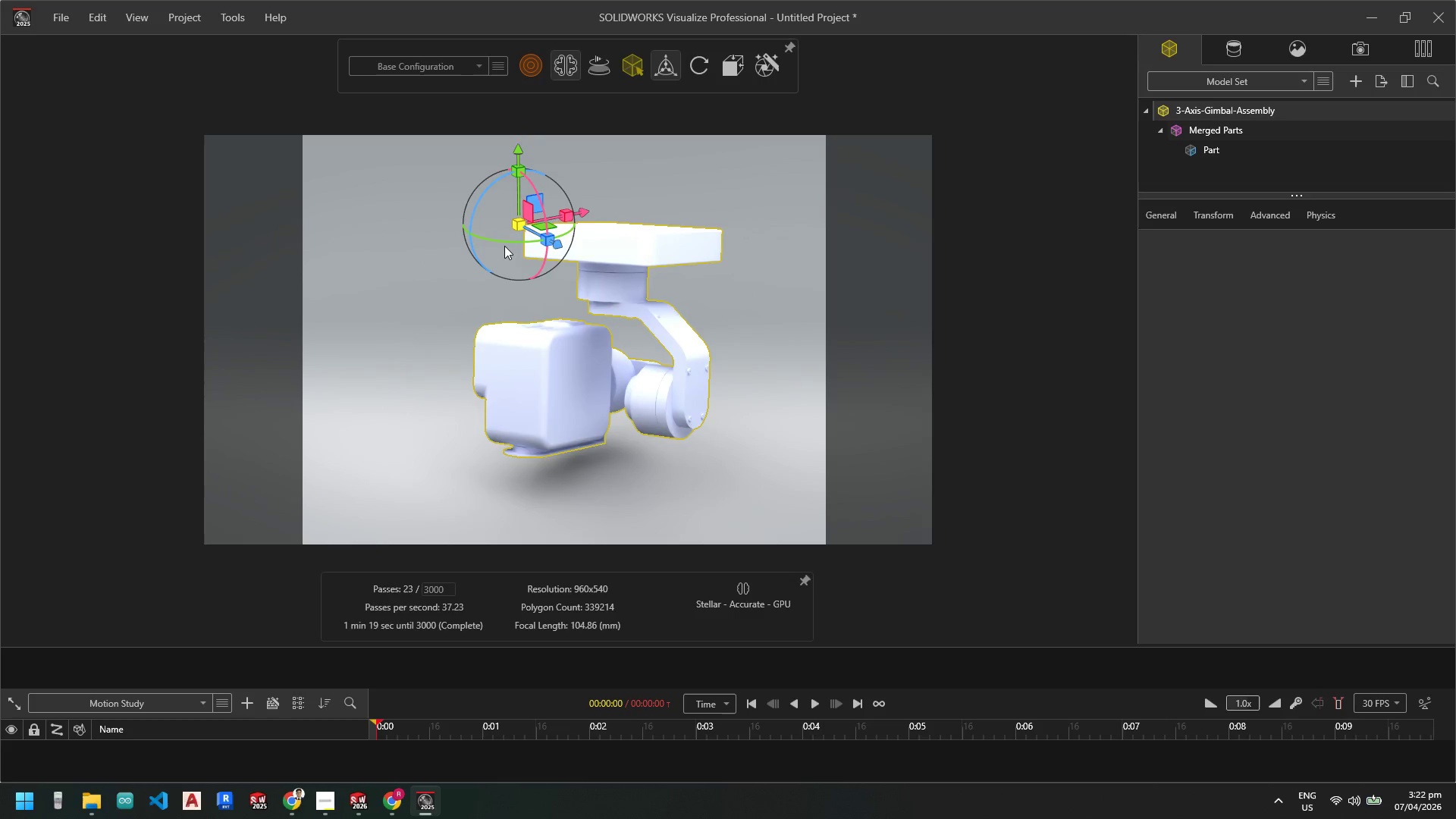 
left_click_drag(start_coordinate=[507, 240], to_coordinate=[839, 171])
 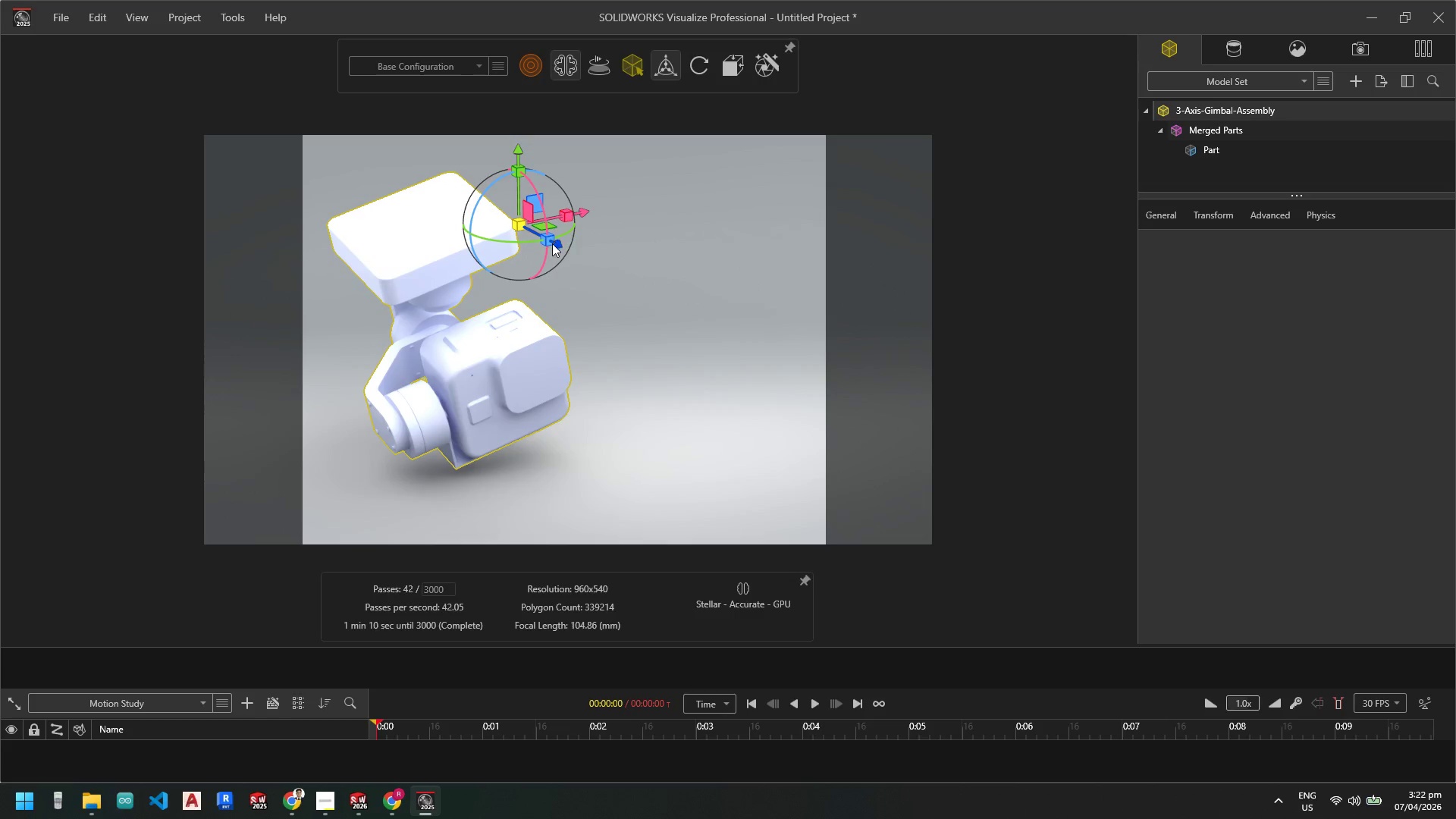 
left_click_drag(start_coordinate=[545, 260], to_coordinate=[551, 245])
 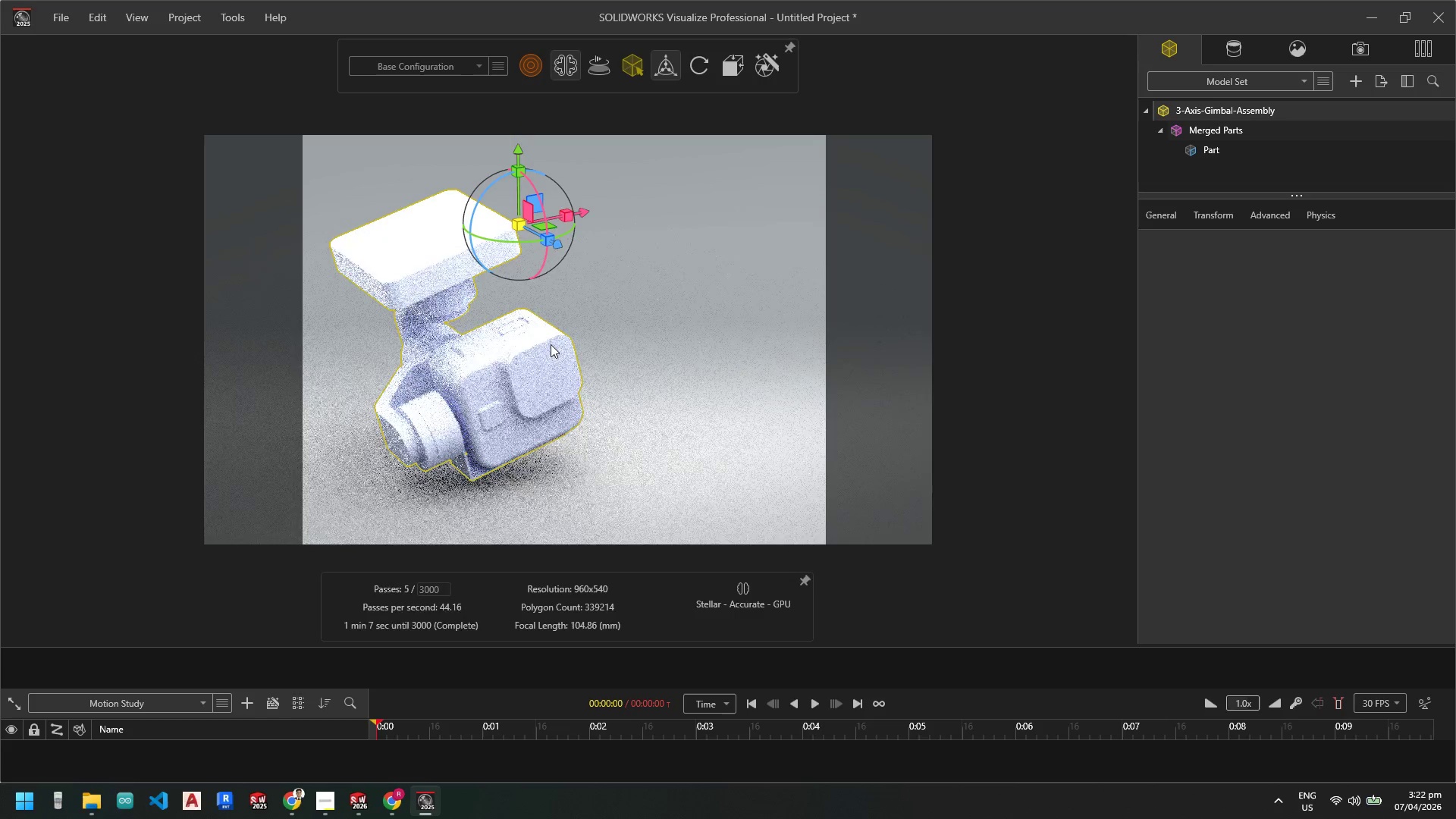 
key(Space)
 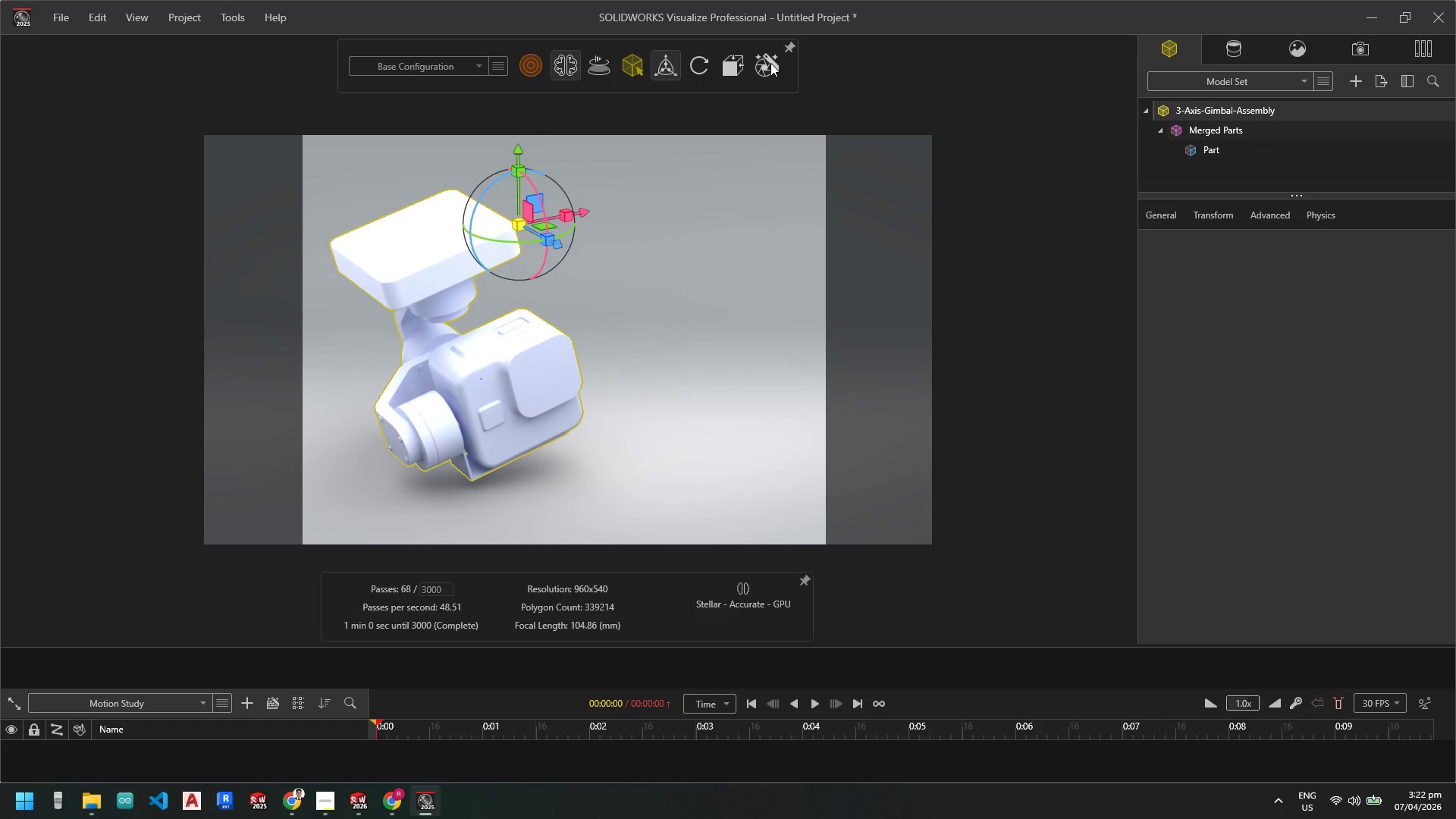 
left_click([732, 68])
 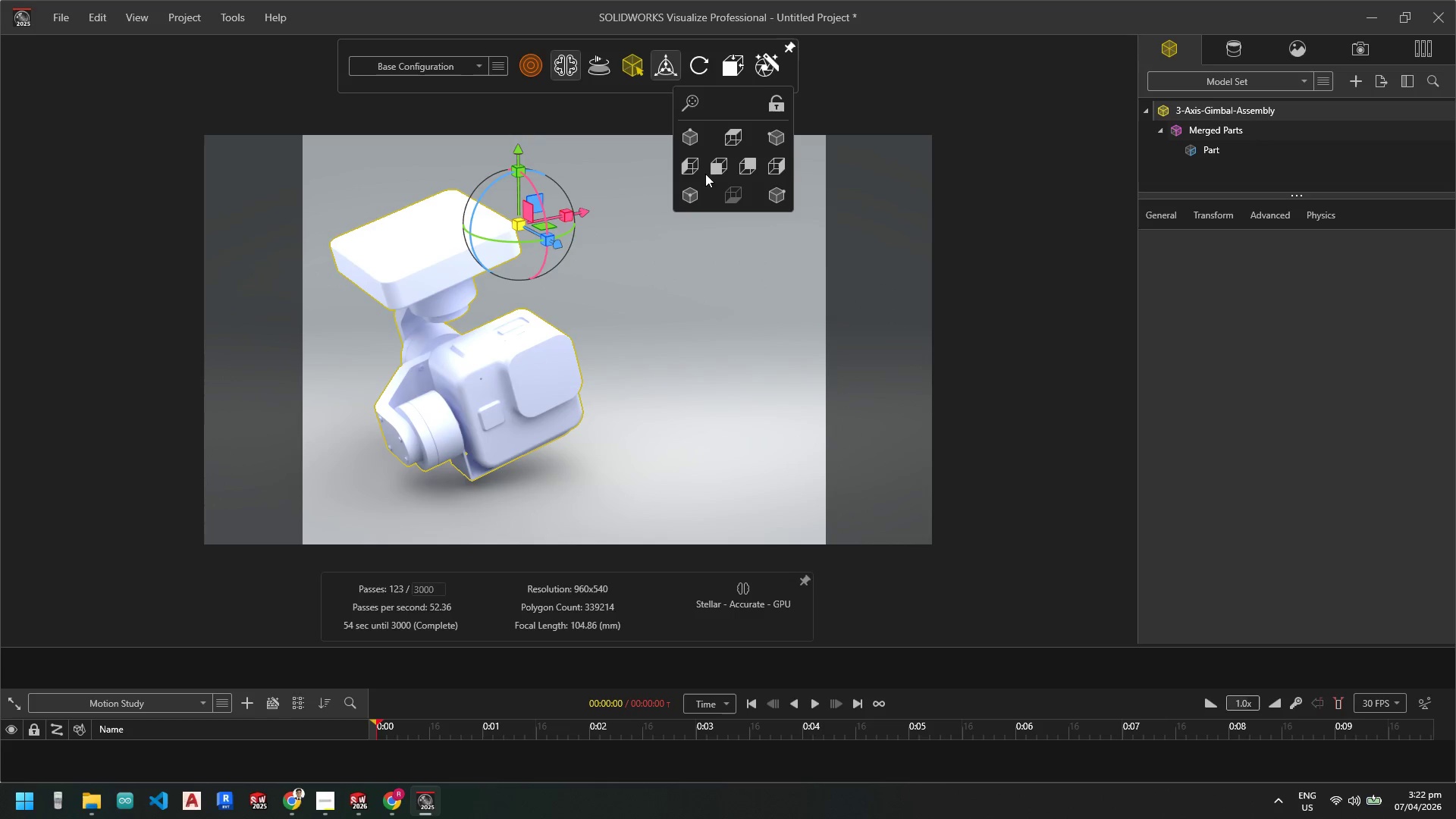 
left_click([720, 169])
 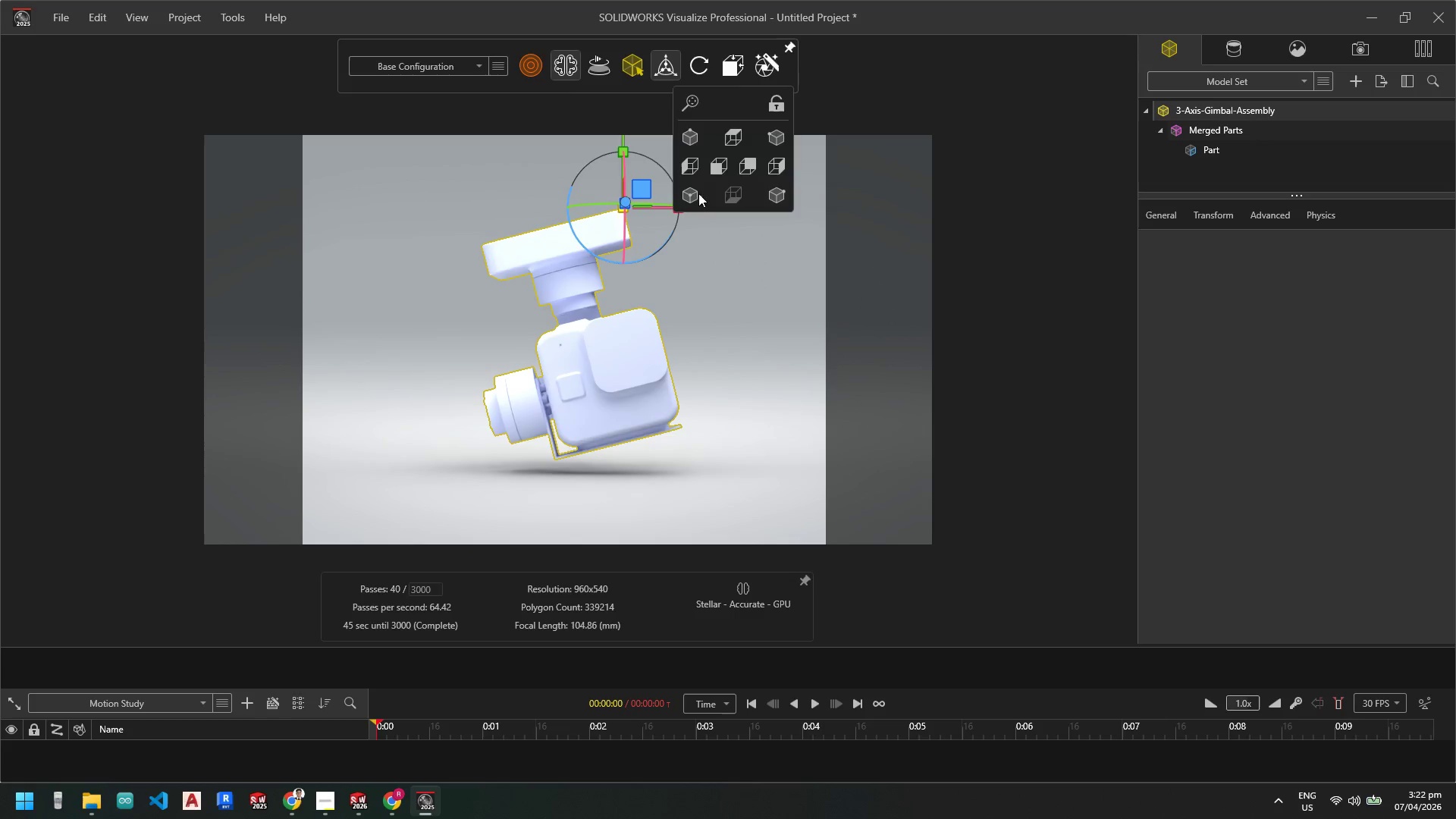 
scroll: coordinate [631, 312], scroll_direction: down, amount: 2.0
 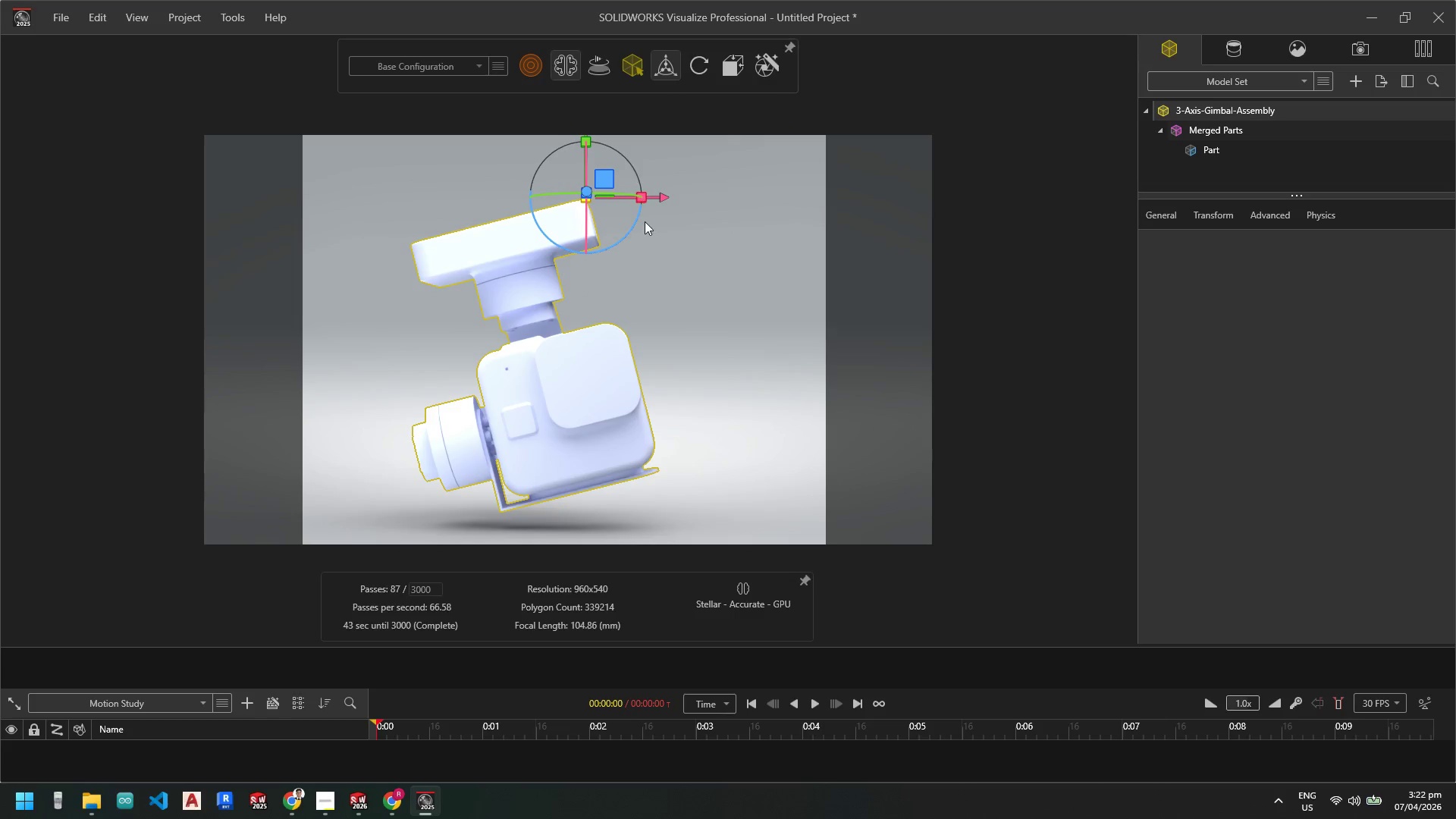 
left_click_drag(start_coordinate=[632, 221], to_coordinate=[620, 249])
 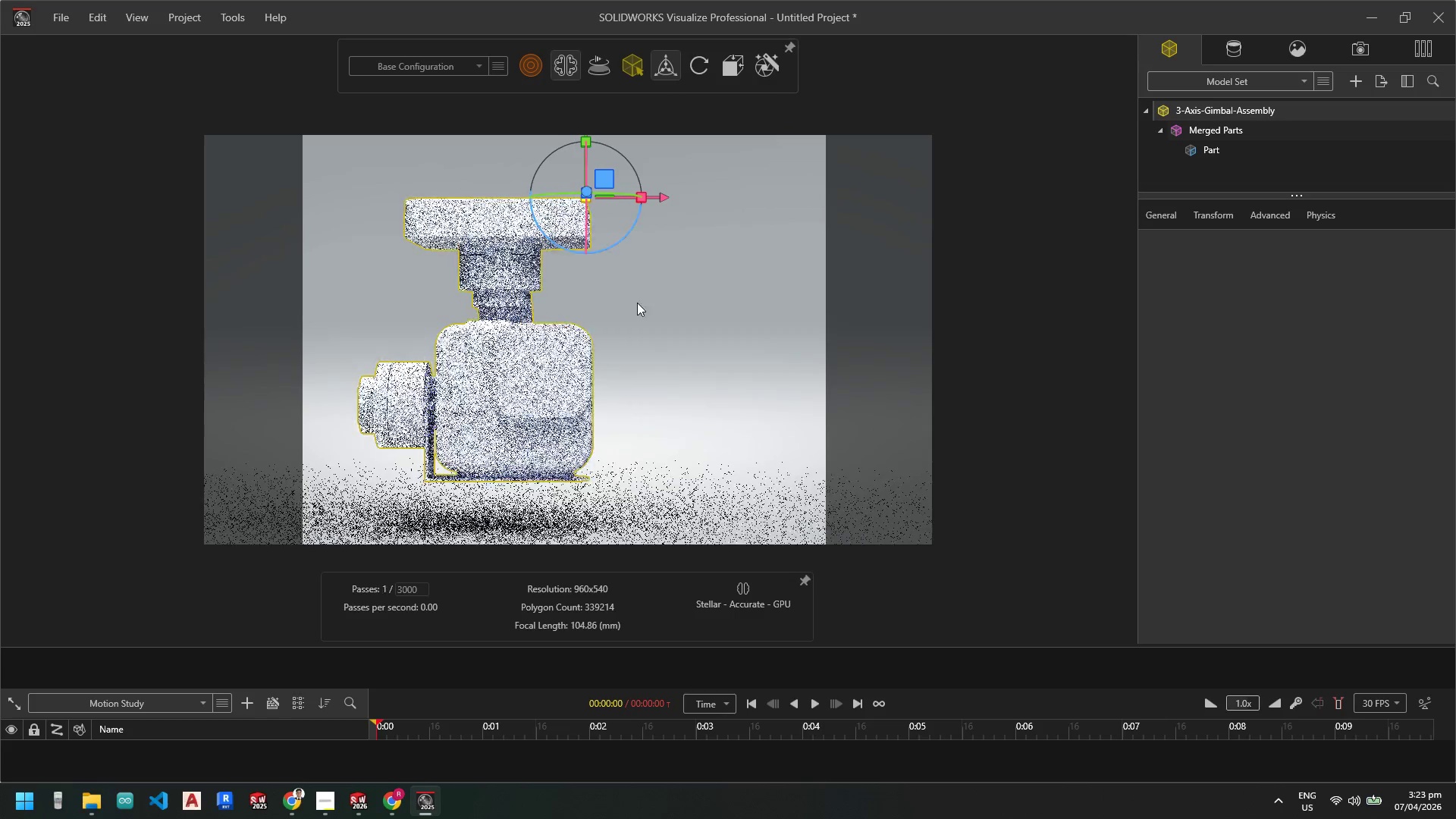 
left_click([640, 356])
 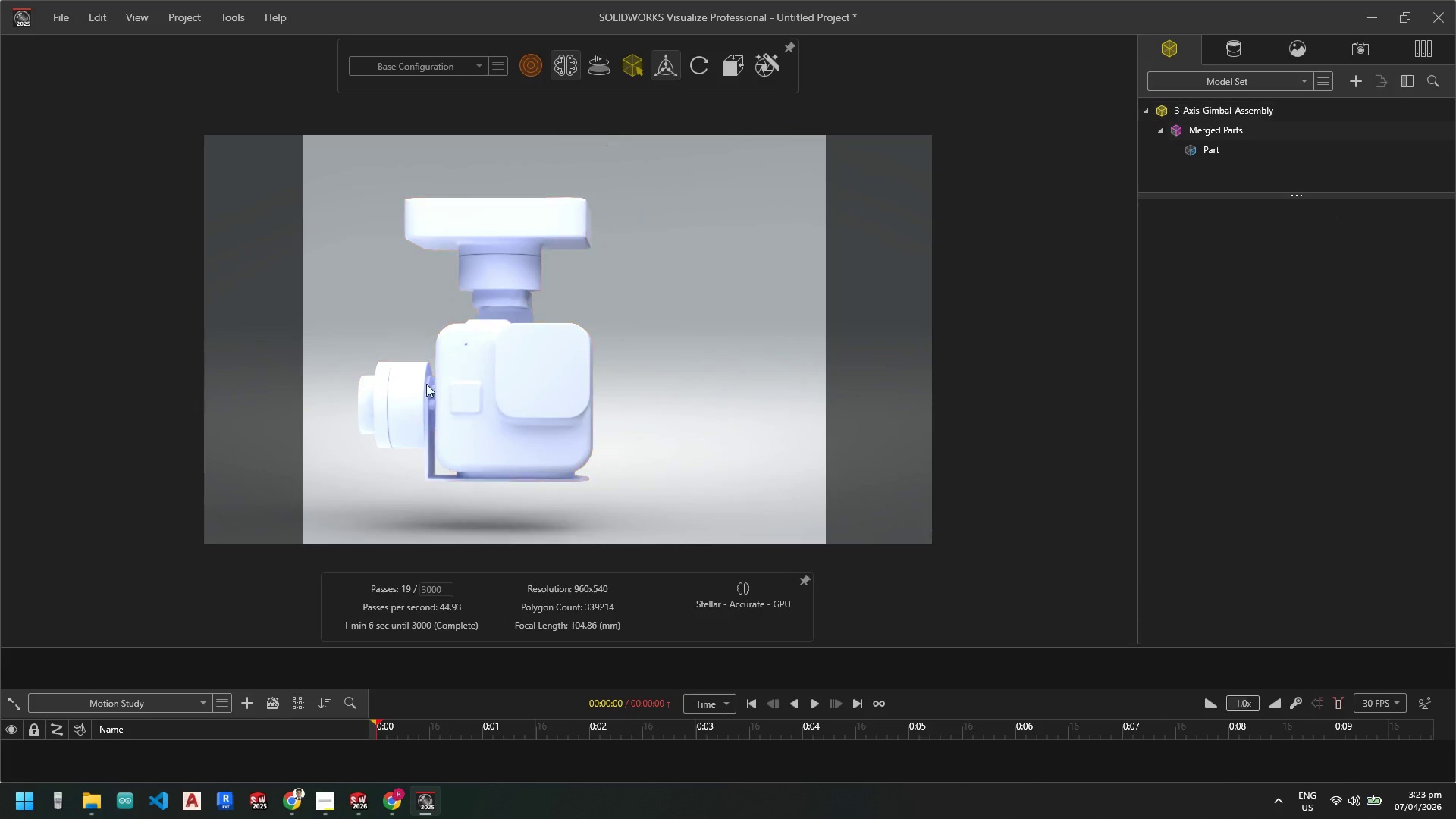 
scroll: coordinate [541, 320], scroll_direction: down, amount: 1.0
 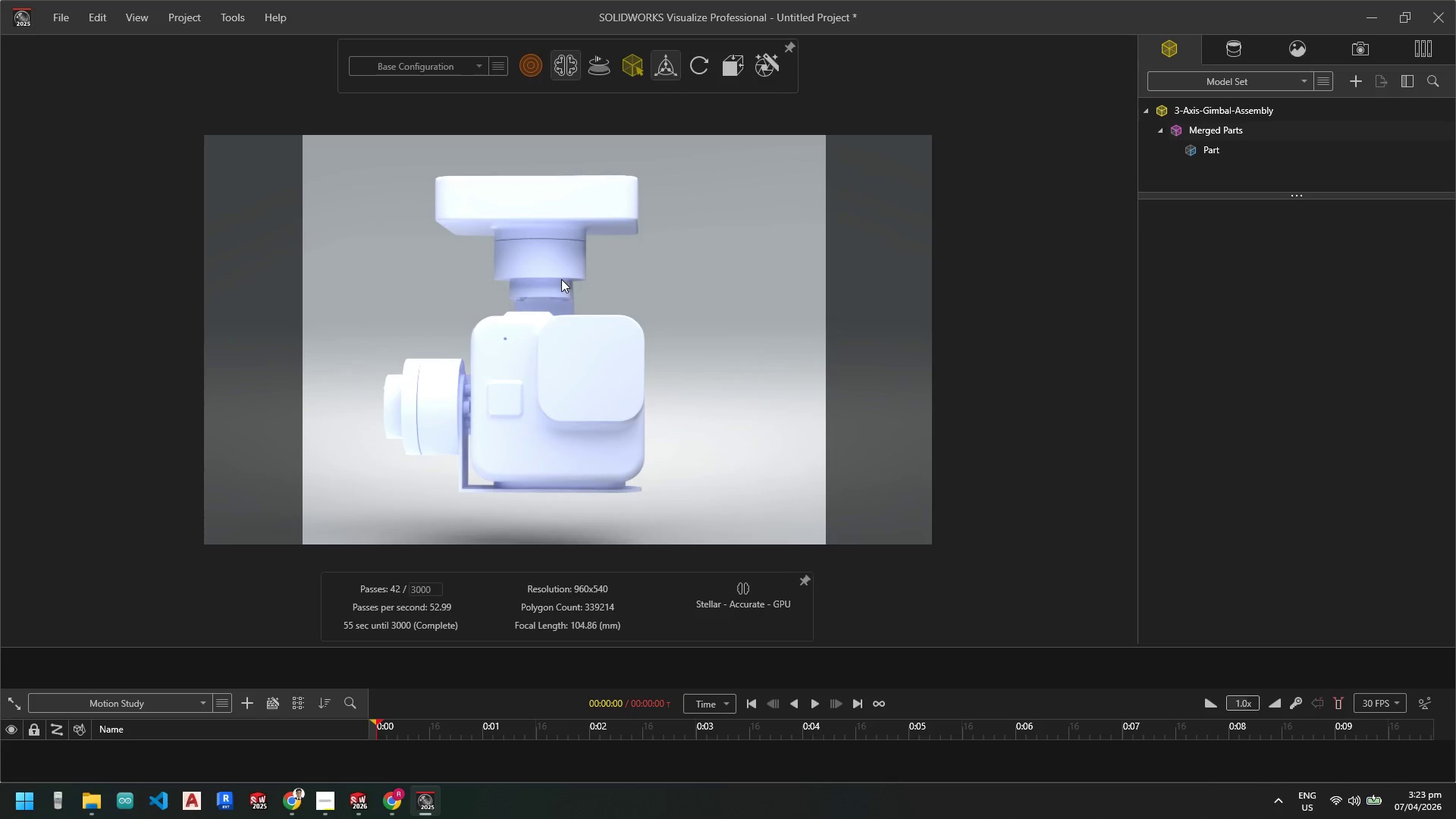 
left_click([546, 272])
 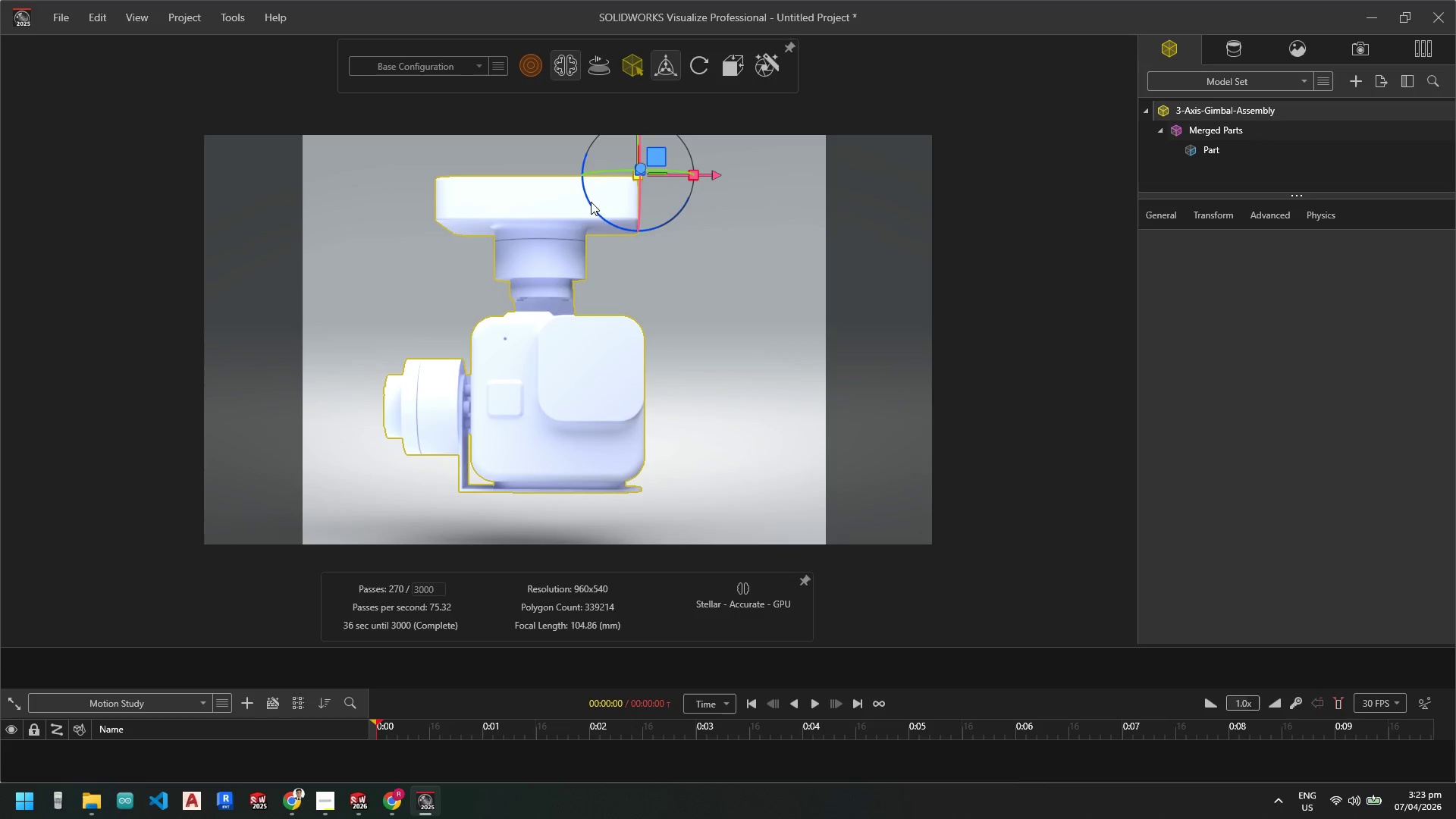 
left_click_drag(start_coordinate=[612, 170], to_coordinate=[624, 174])
 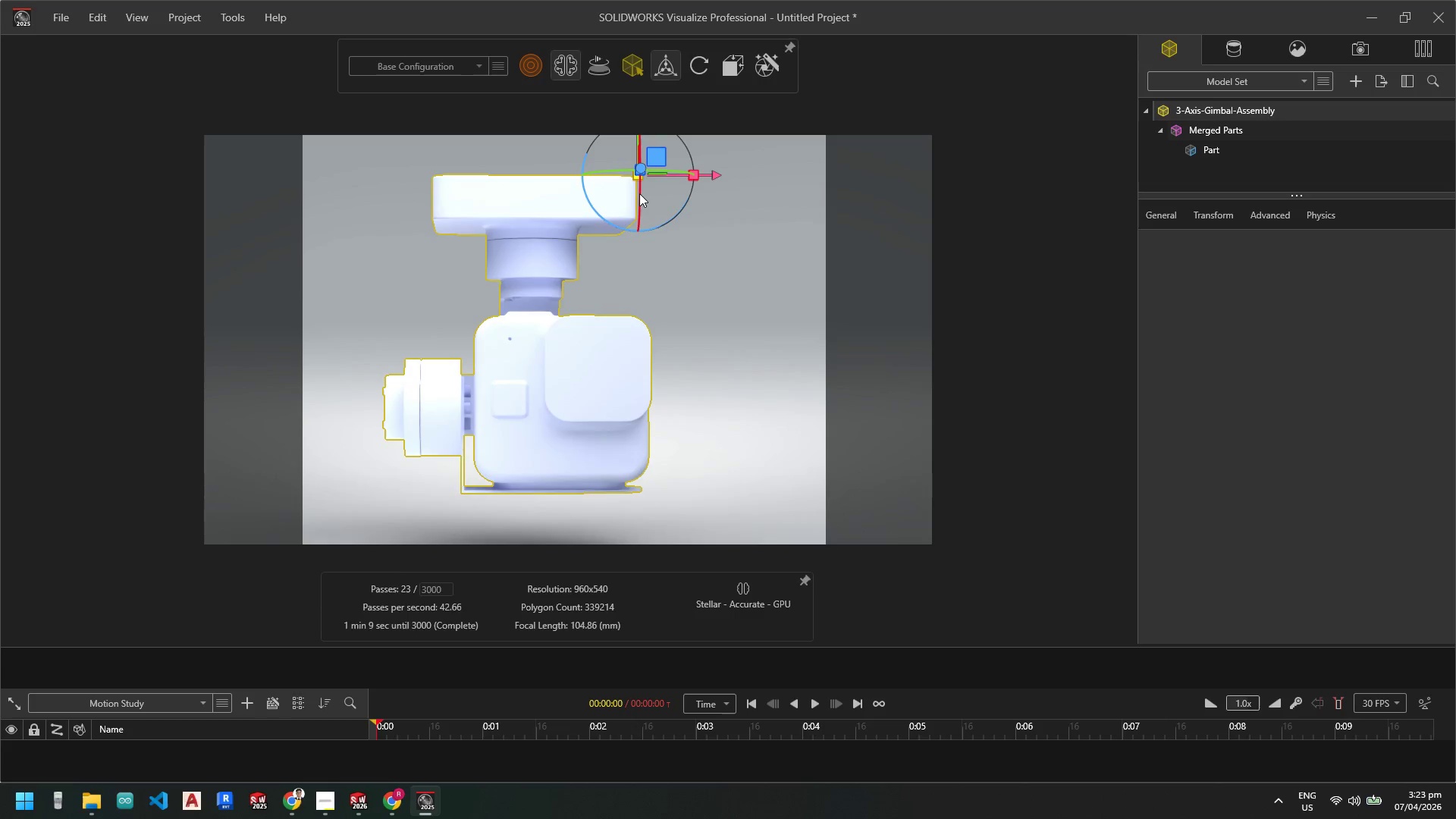 
left_click_drag(start_coordinate=[641, 194], to_coordinate=[639, 185])
 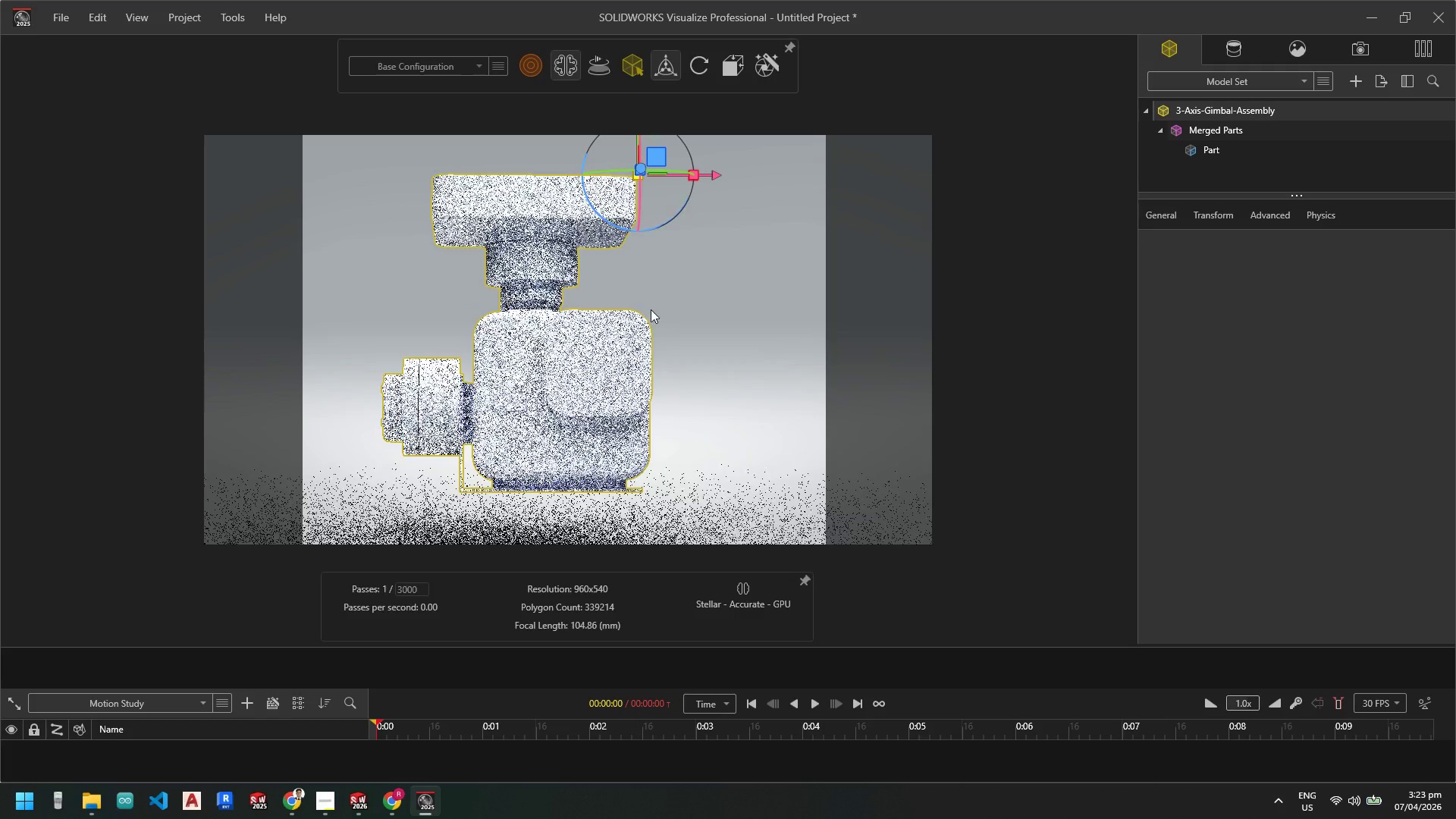 
scroll: coordinate [622, 237], scroll_direction: none, amount: 0.0
 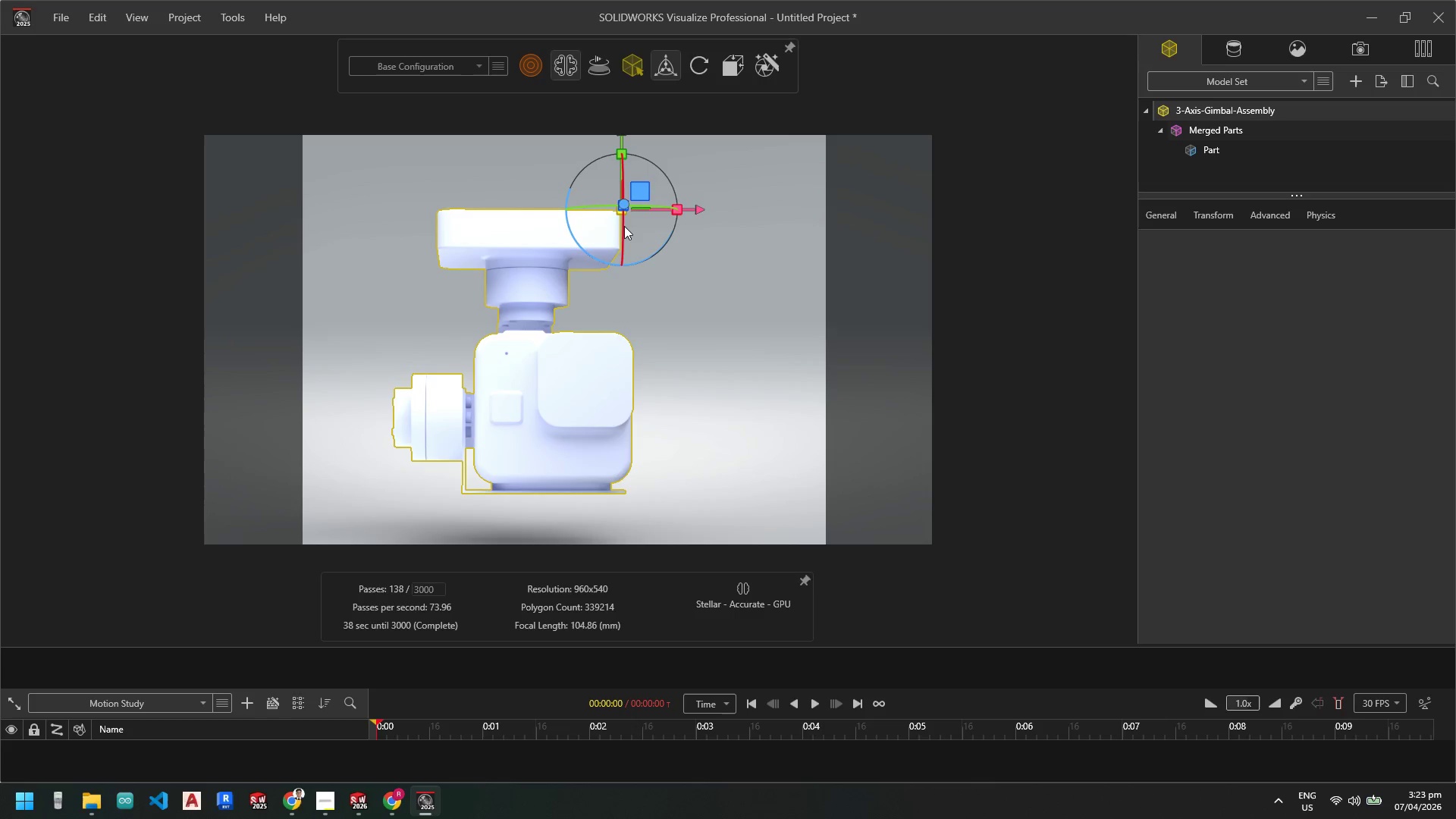 
left_click([130, 13])
 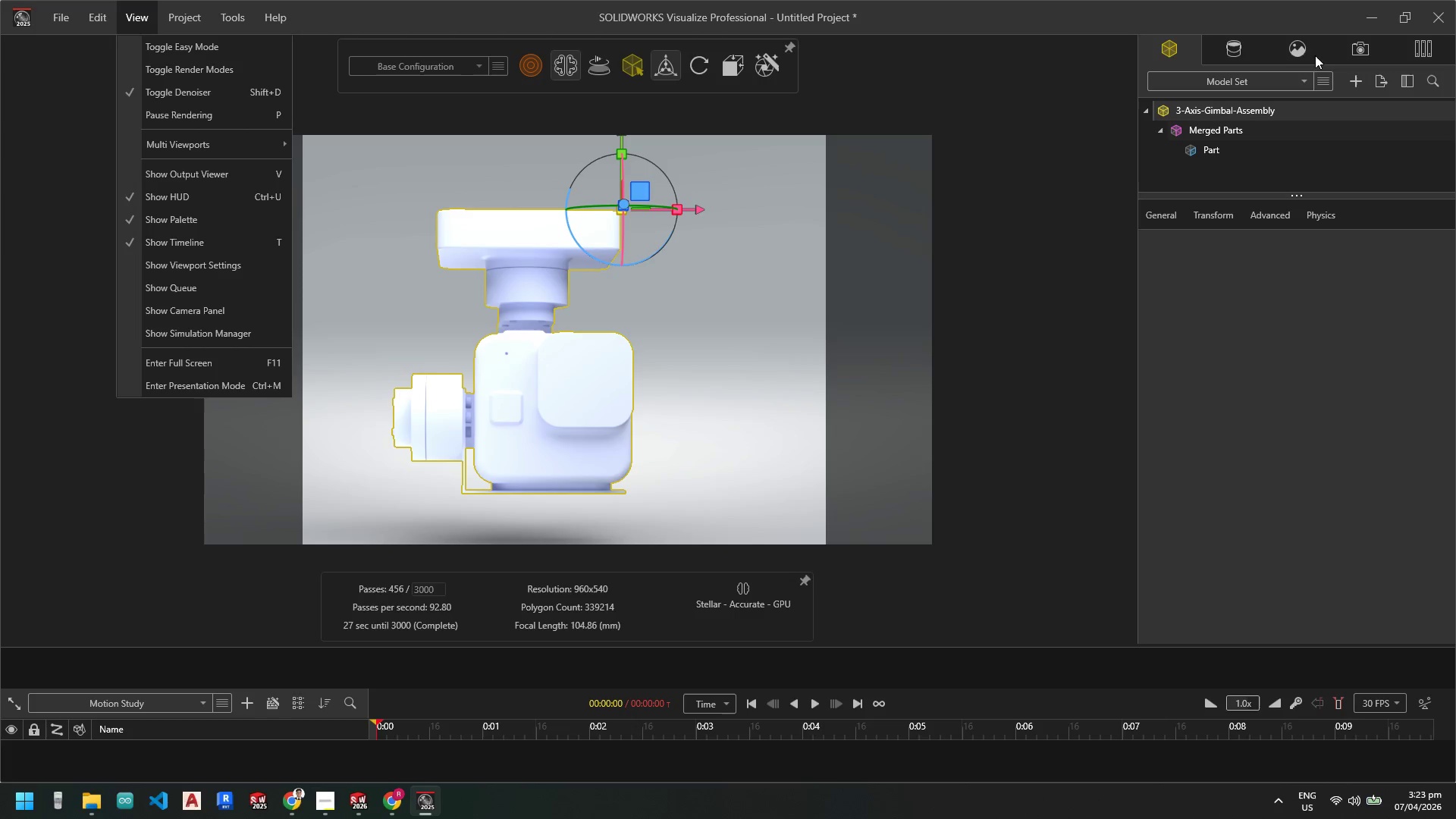 
left_click([717, 282])
 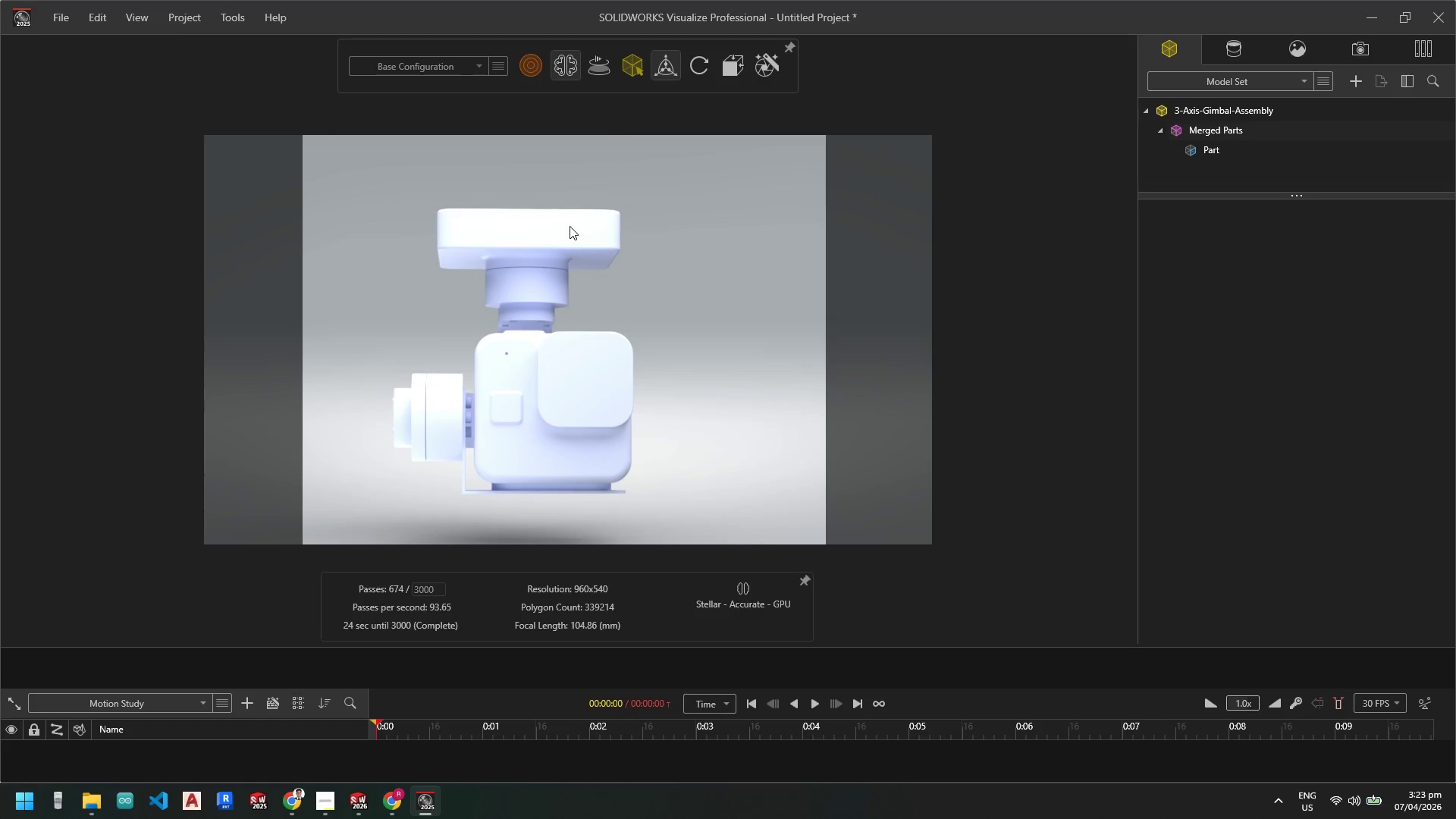 
left_click([557, 221])
 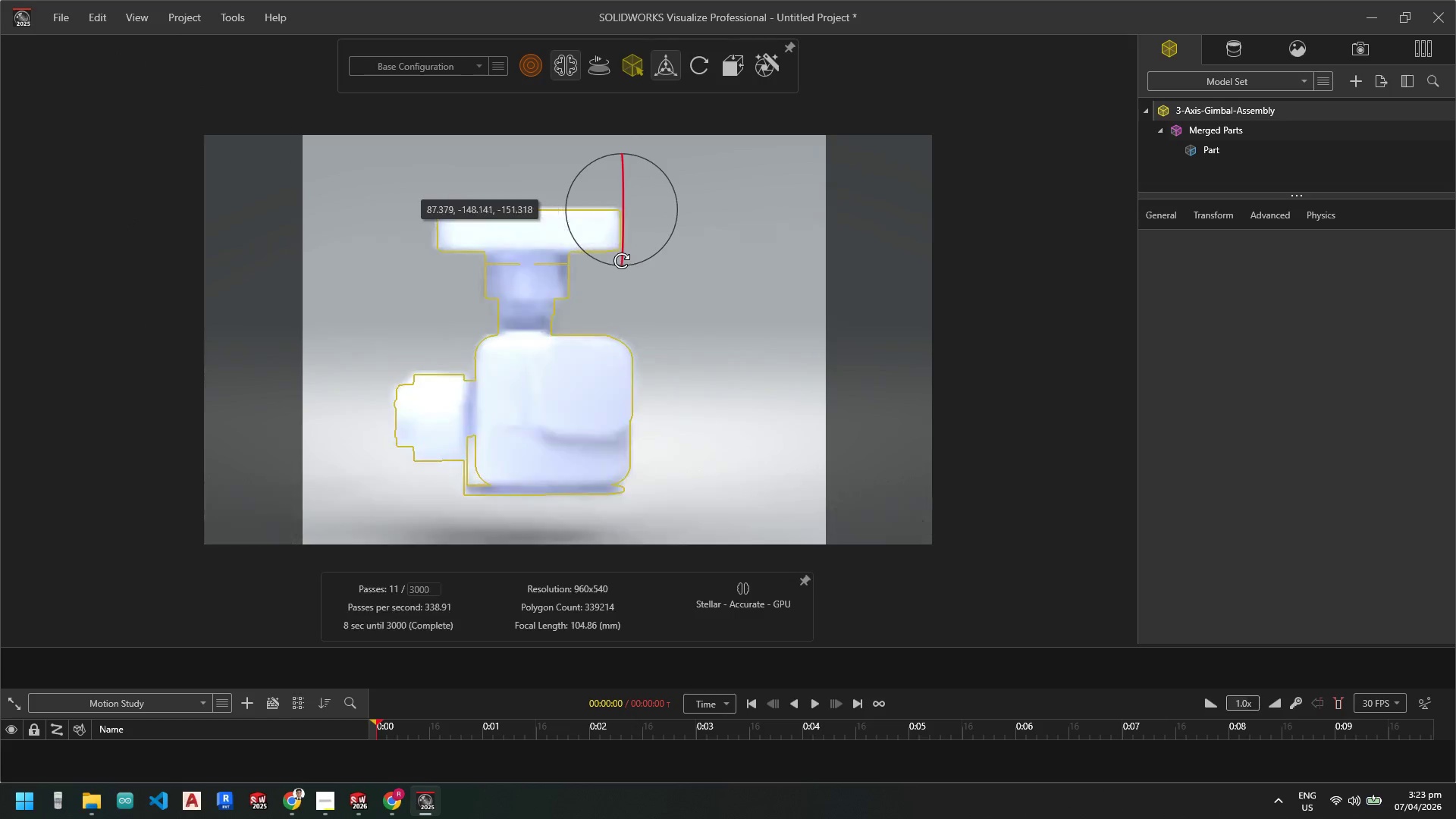 
wait(11.5)
 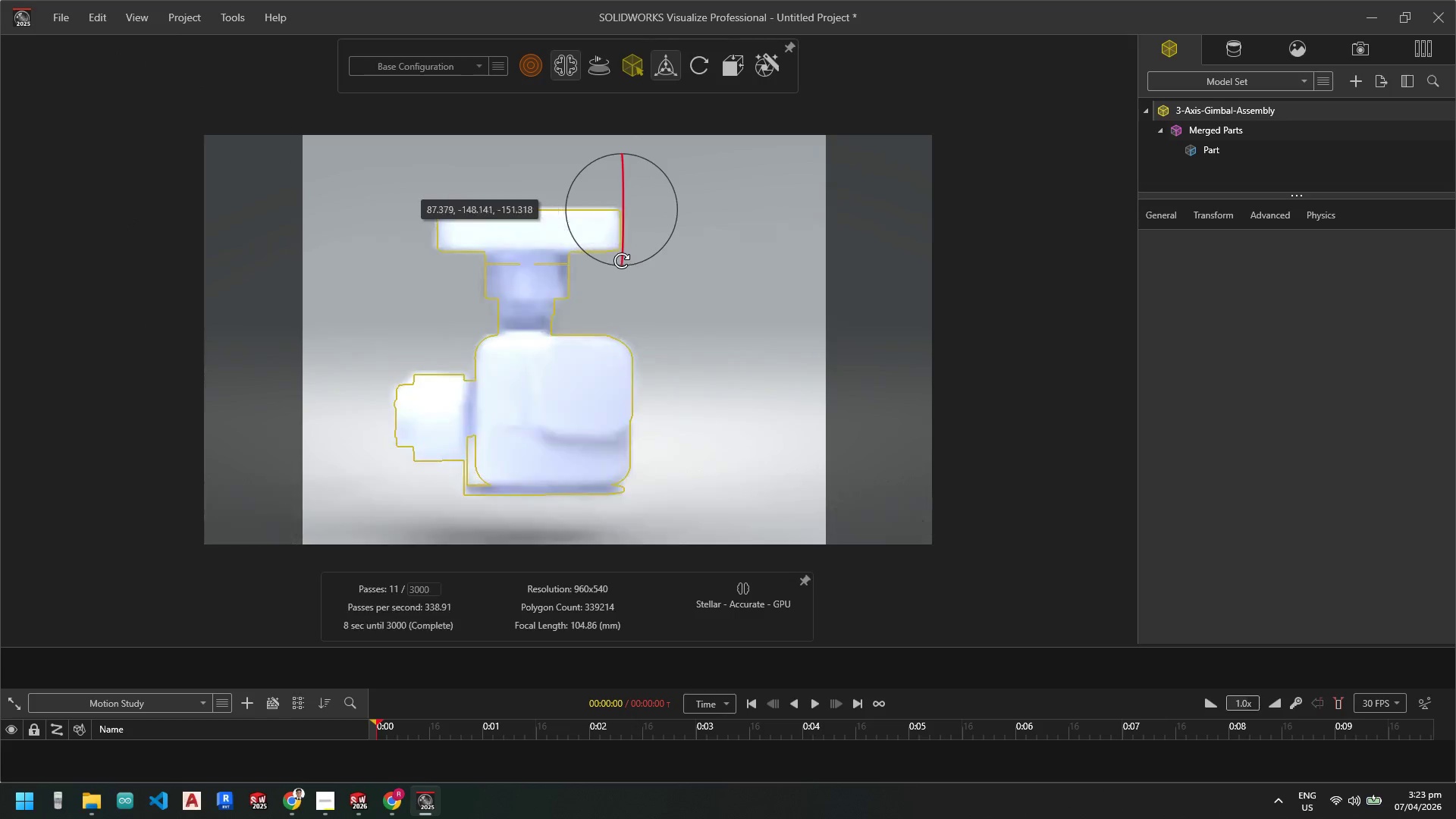 
left_click([654, 392])
 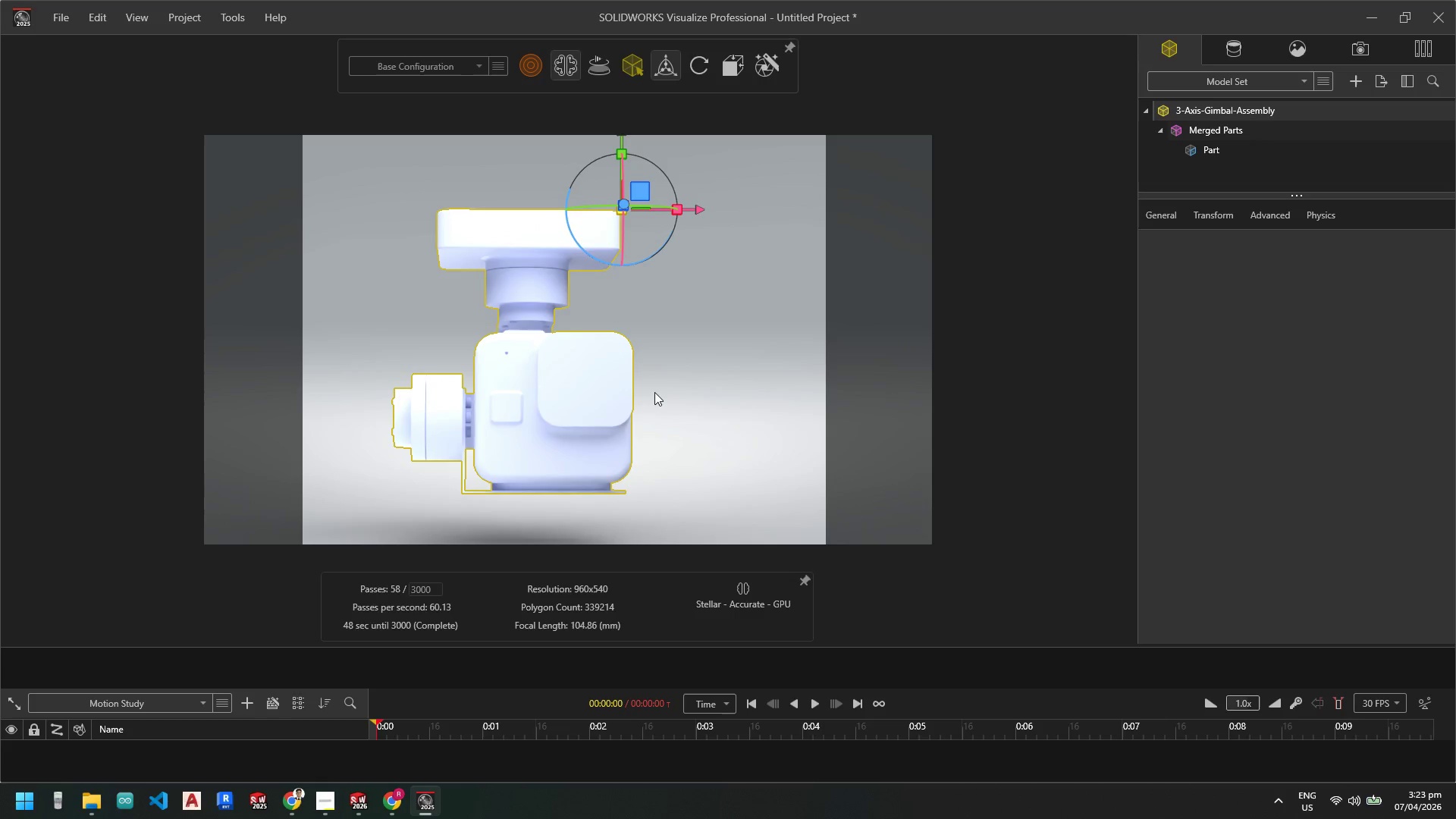 
key(Escape)
 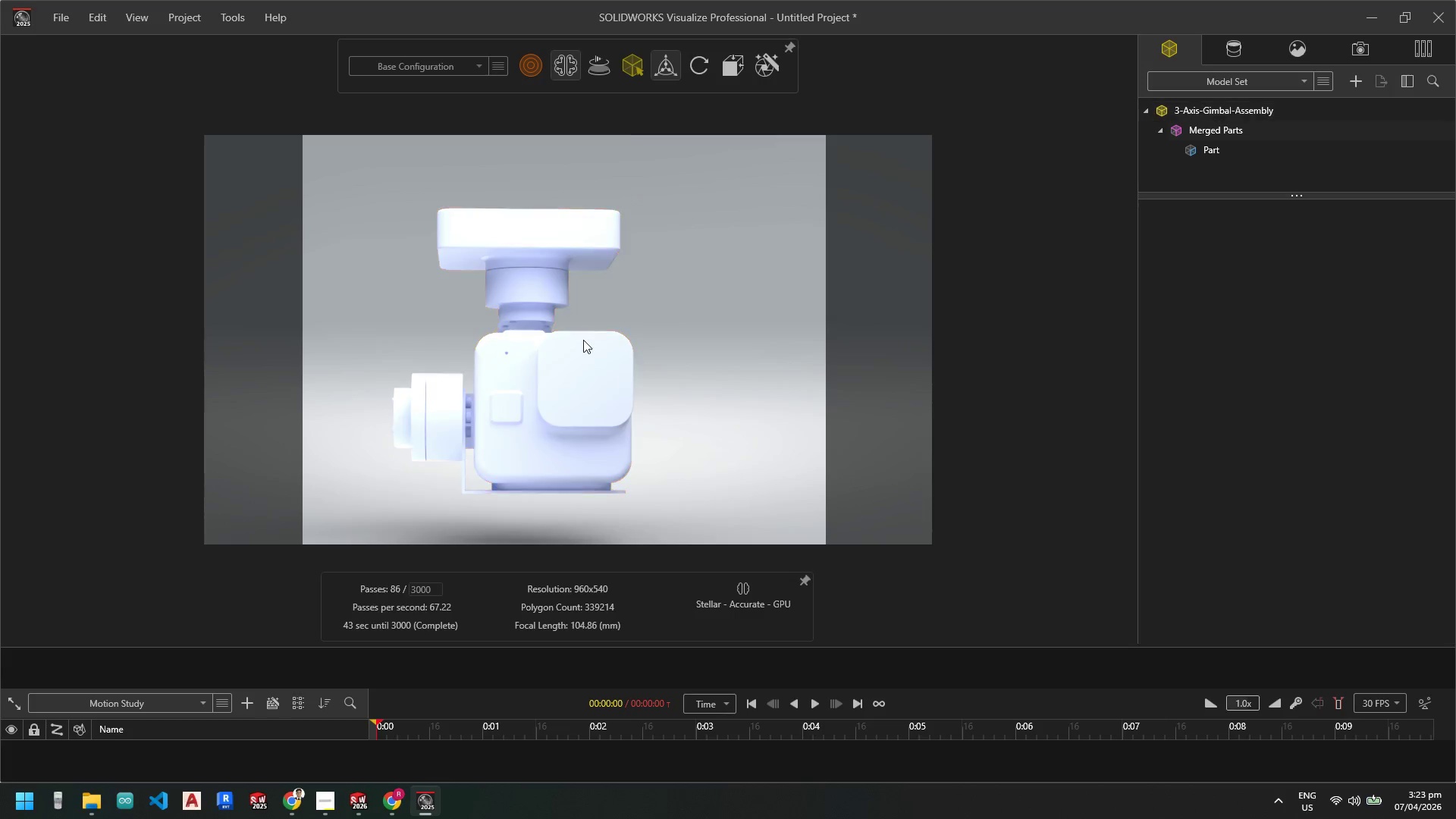 
scroll: coordinate [582, 326], scroll_direction: up, amount: 1.0
 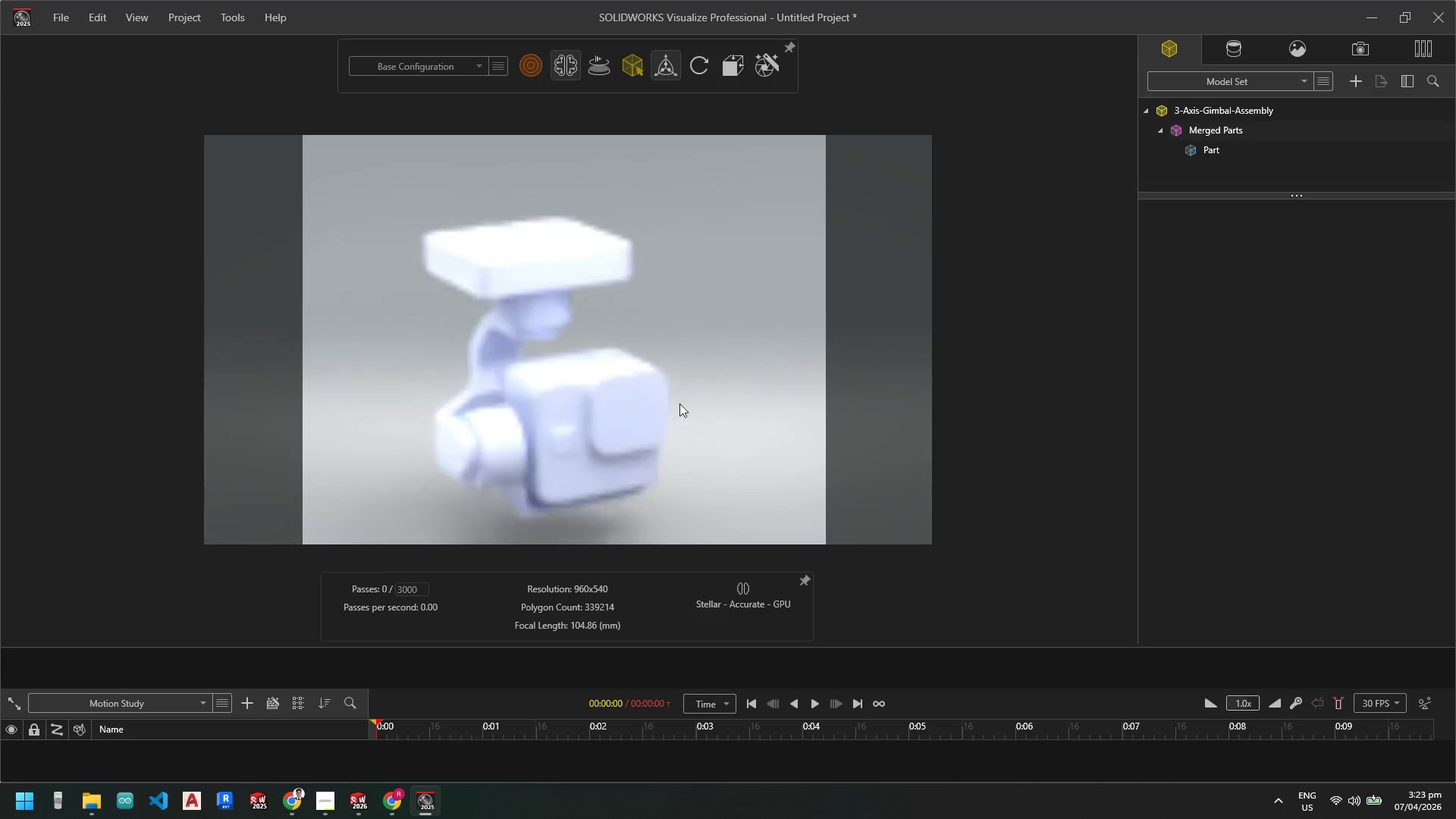 
scroll: coordinate [444, 403], scroll_direction: down, amount: 2.0
 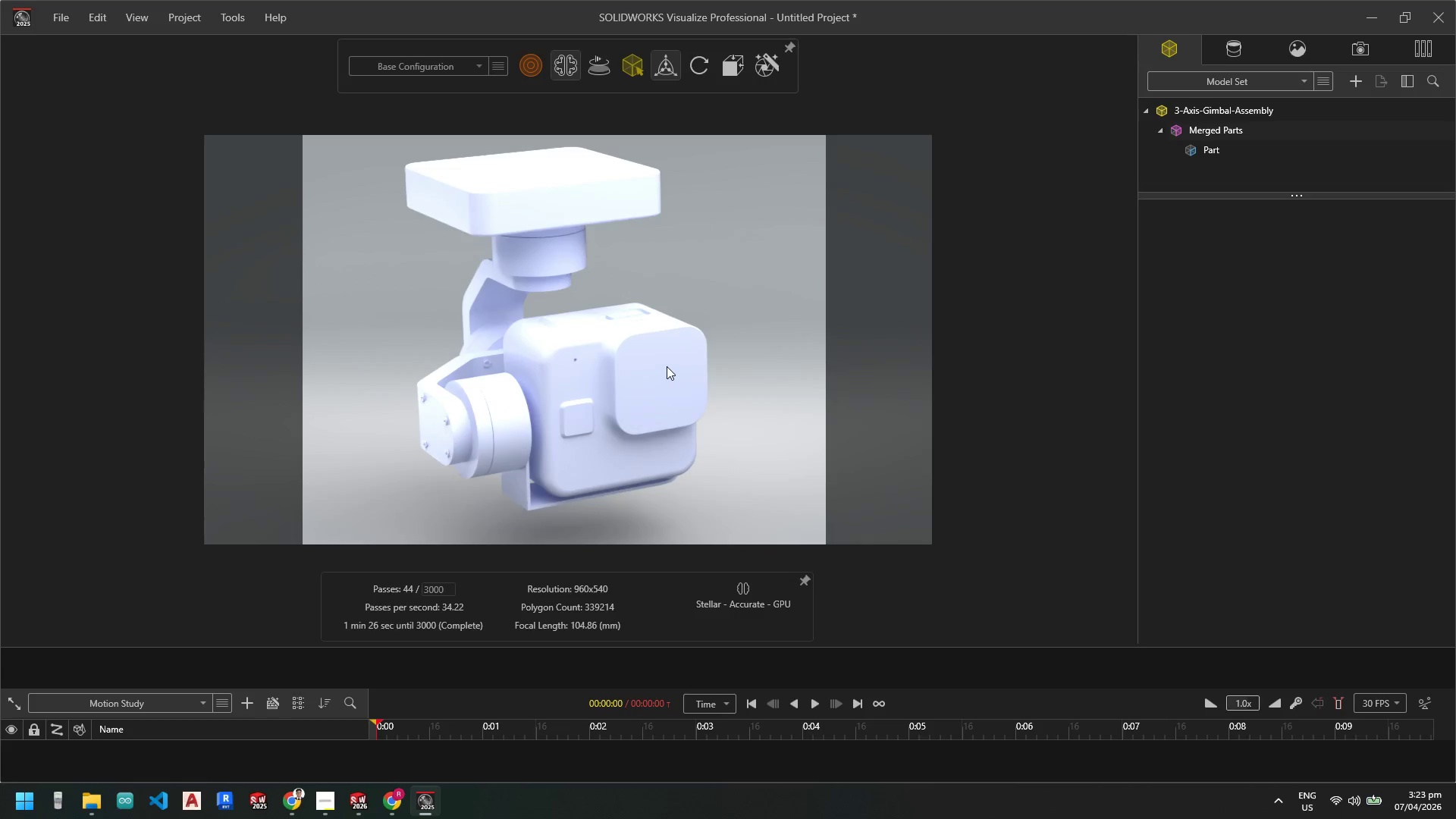 
scroll: coordinate [665, 366], scroll_direction: up, amount: 3.0
 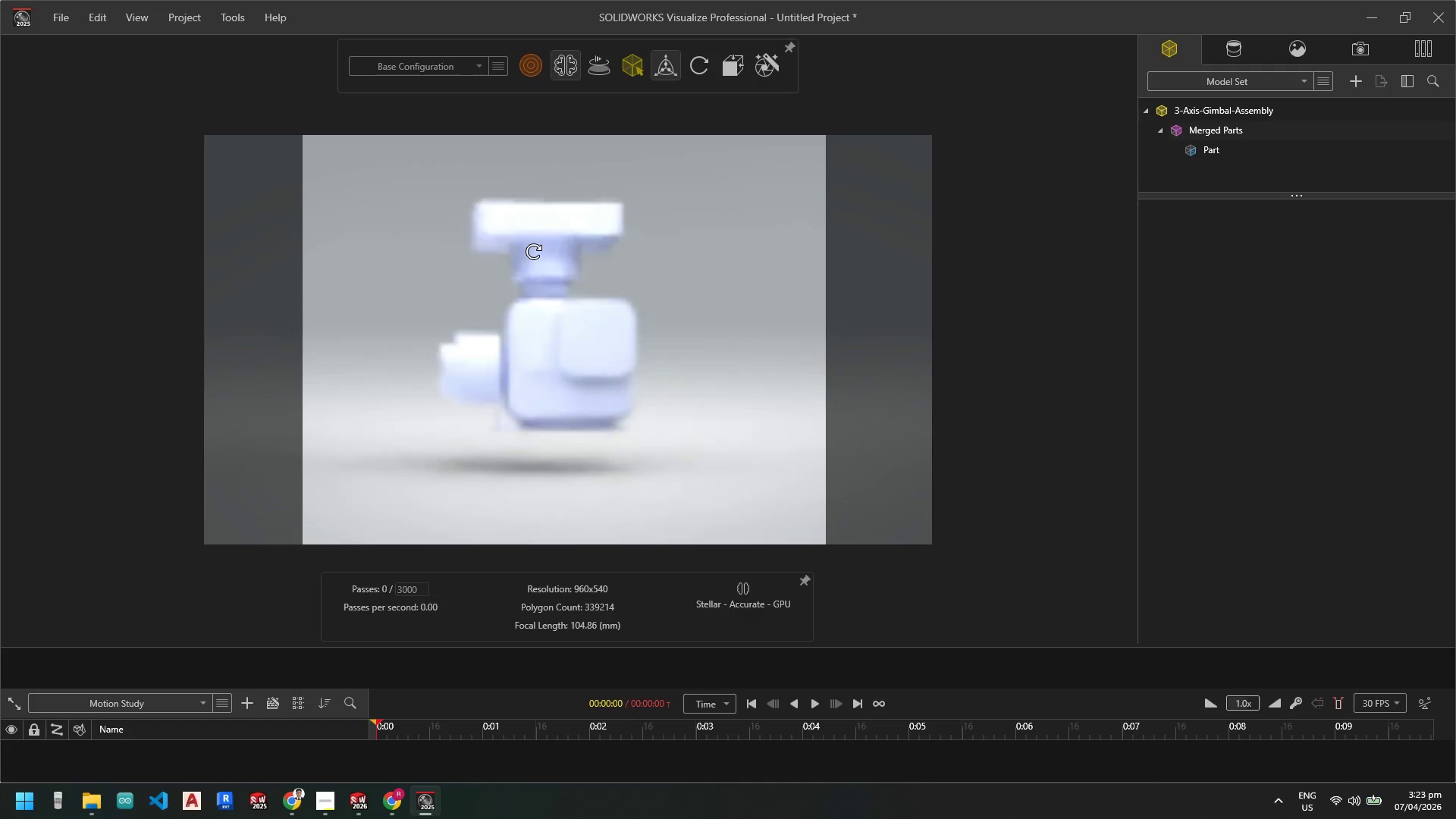 
scroll: coordinate [531, 259], scroll_direction: down, amount: 1.0
 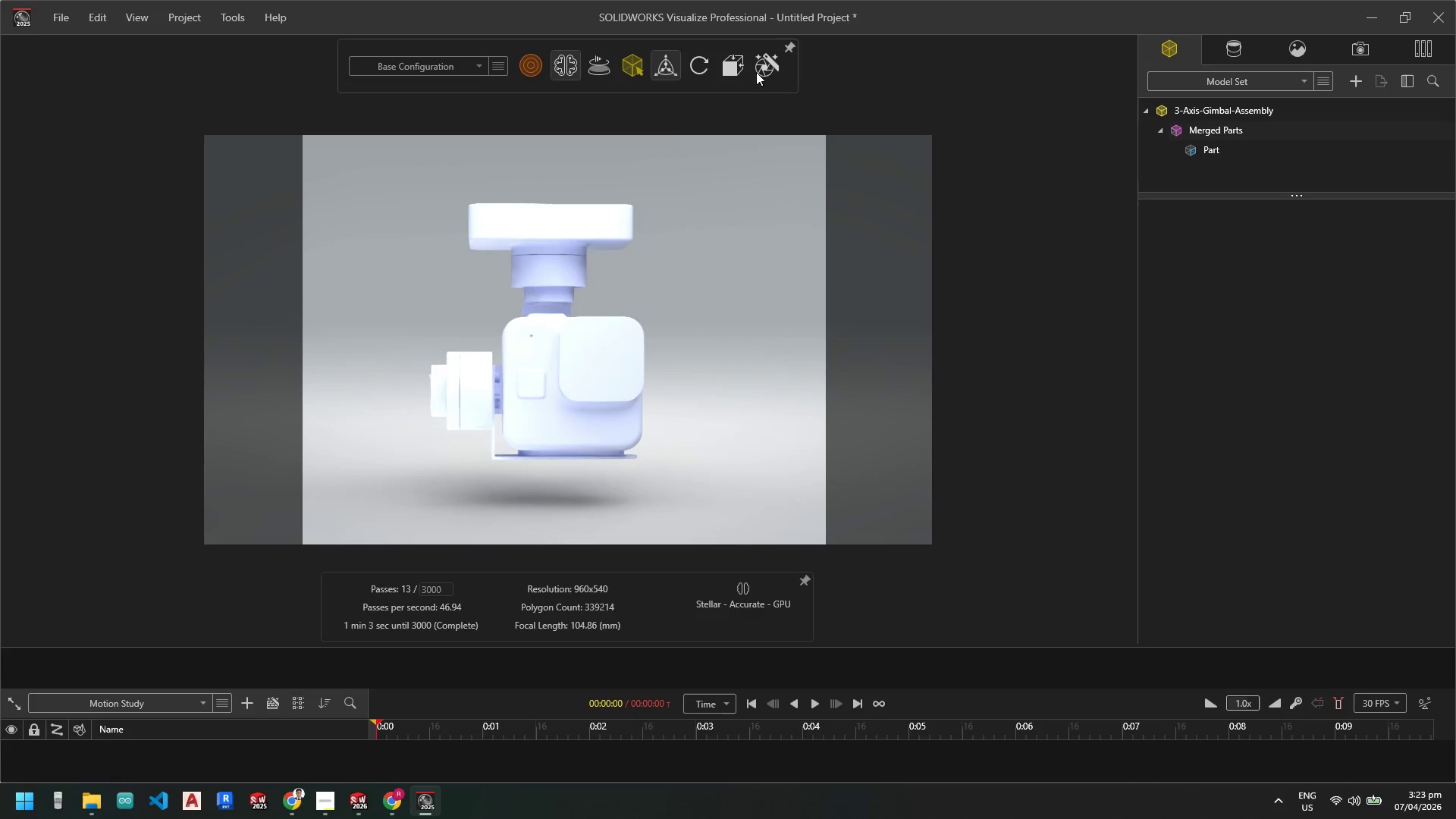 
left_click([733, 66])
 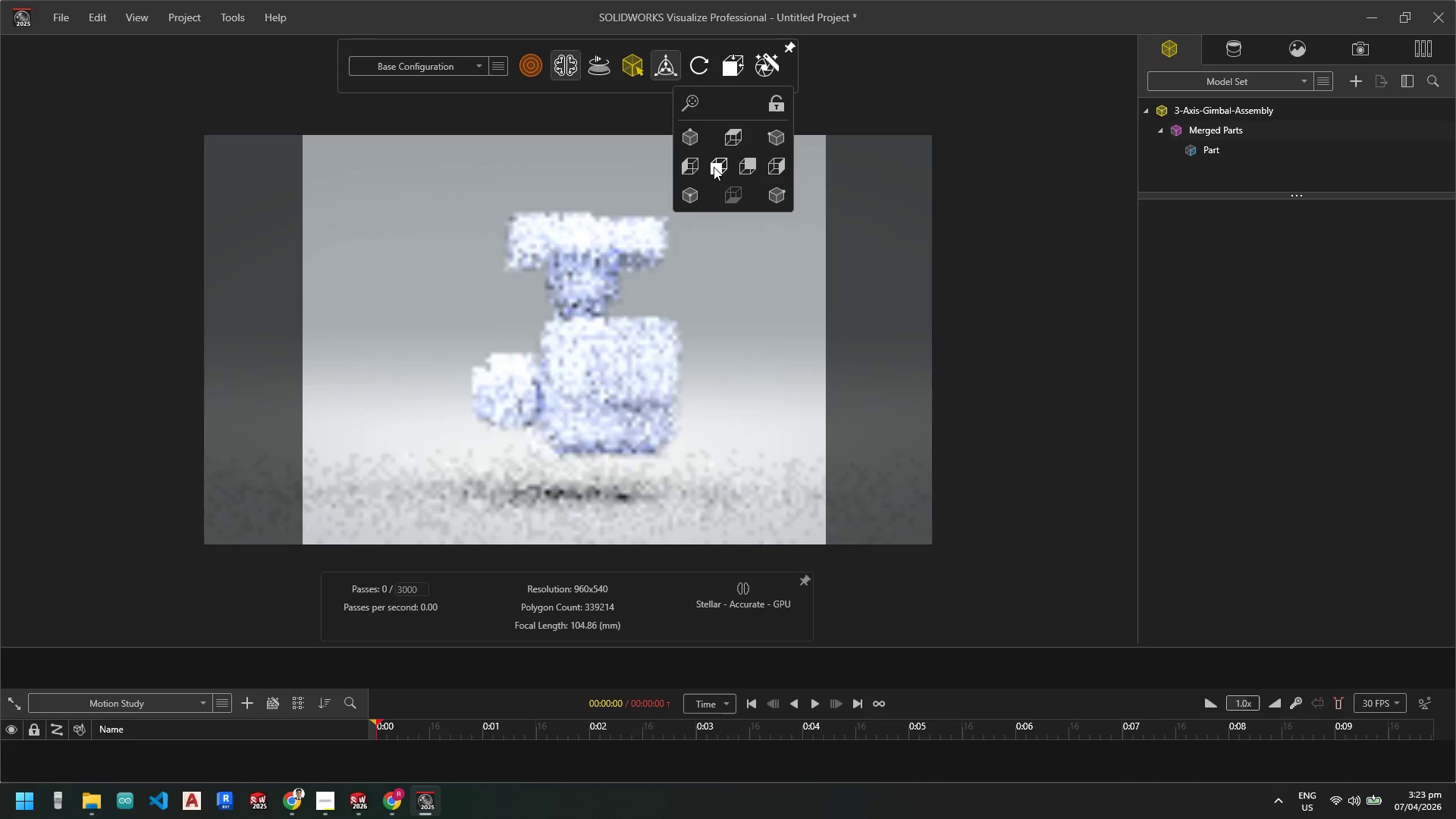 
scroll: coordinate [596, 334], scroll_direction: down, amount: 3.0
 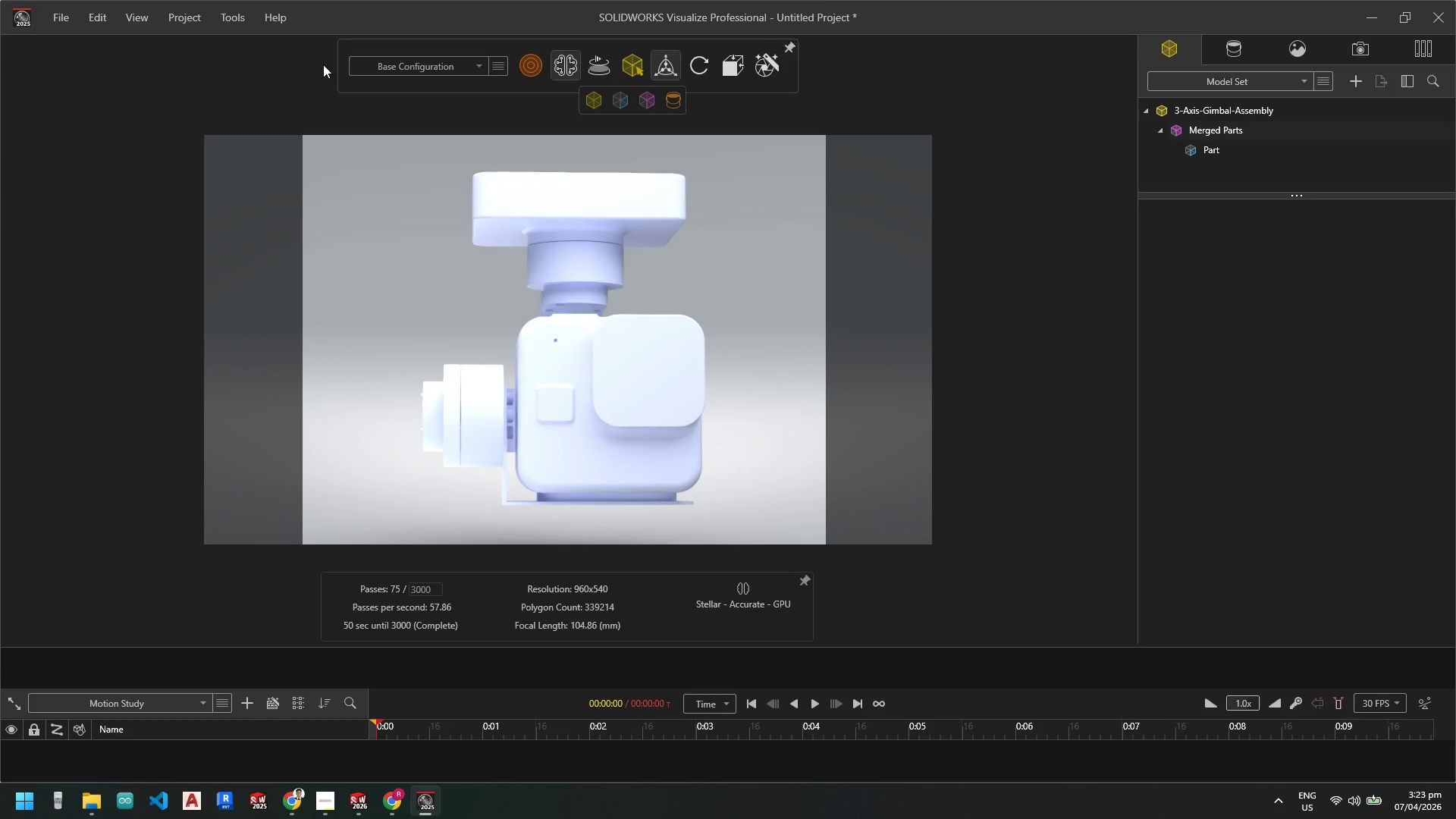 
left_click([530, 62])
 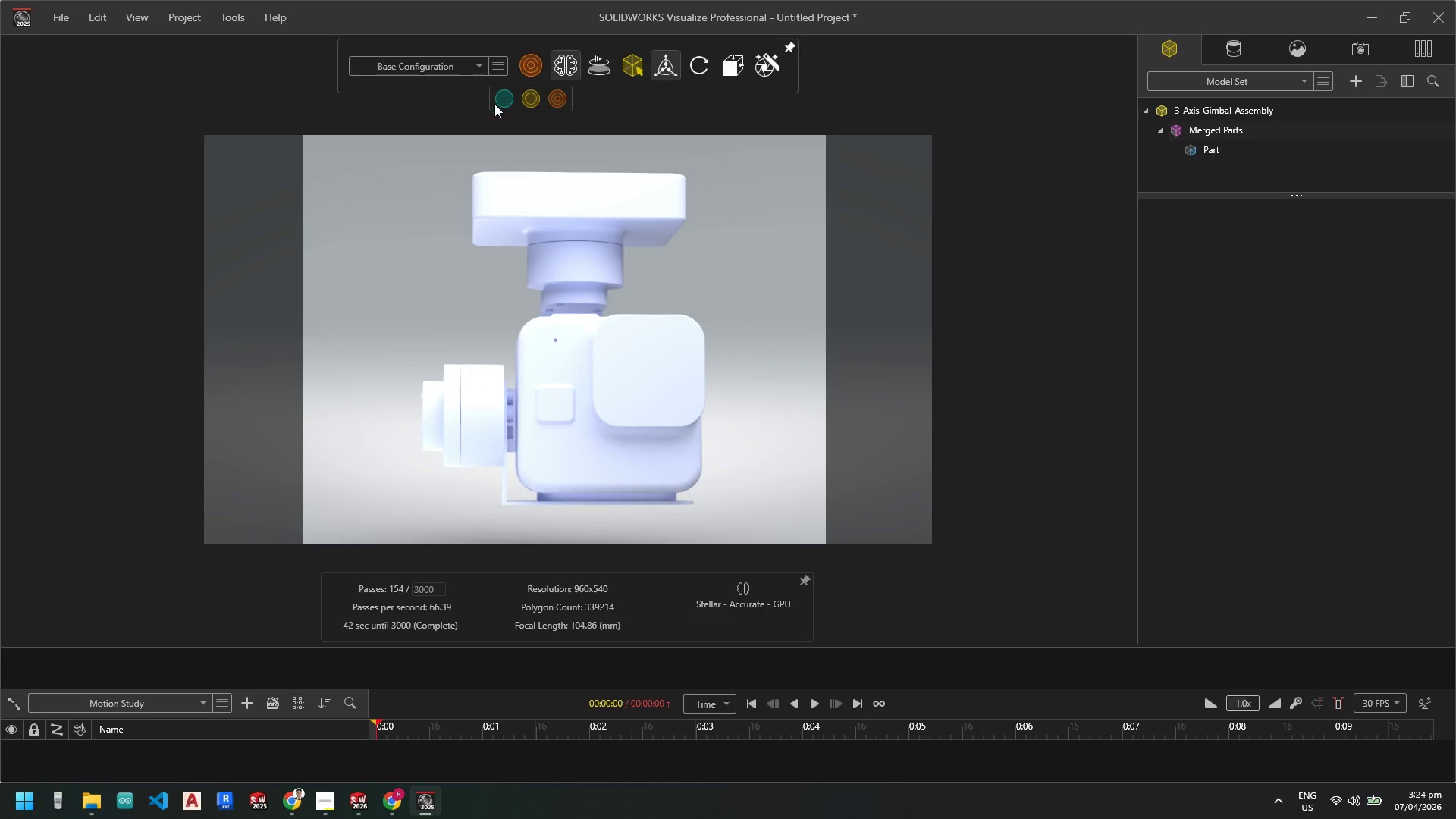 
left_click_drag(start_coordinate=[497, 103], to_coordinate=[499, 99])
 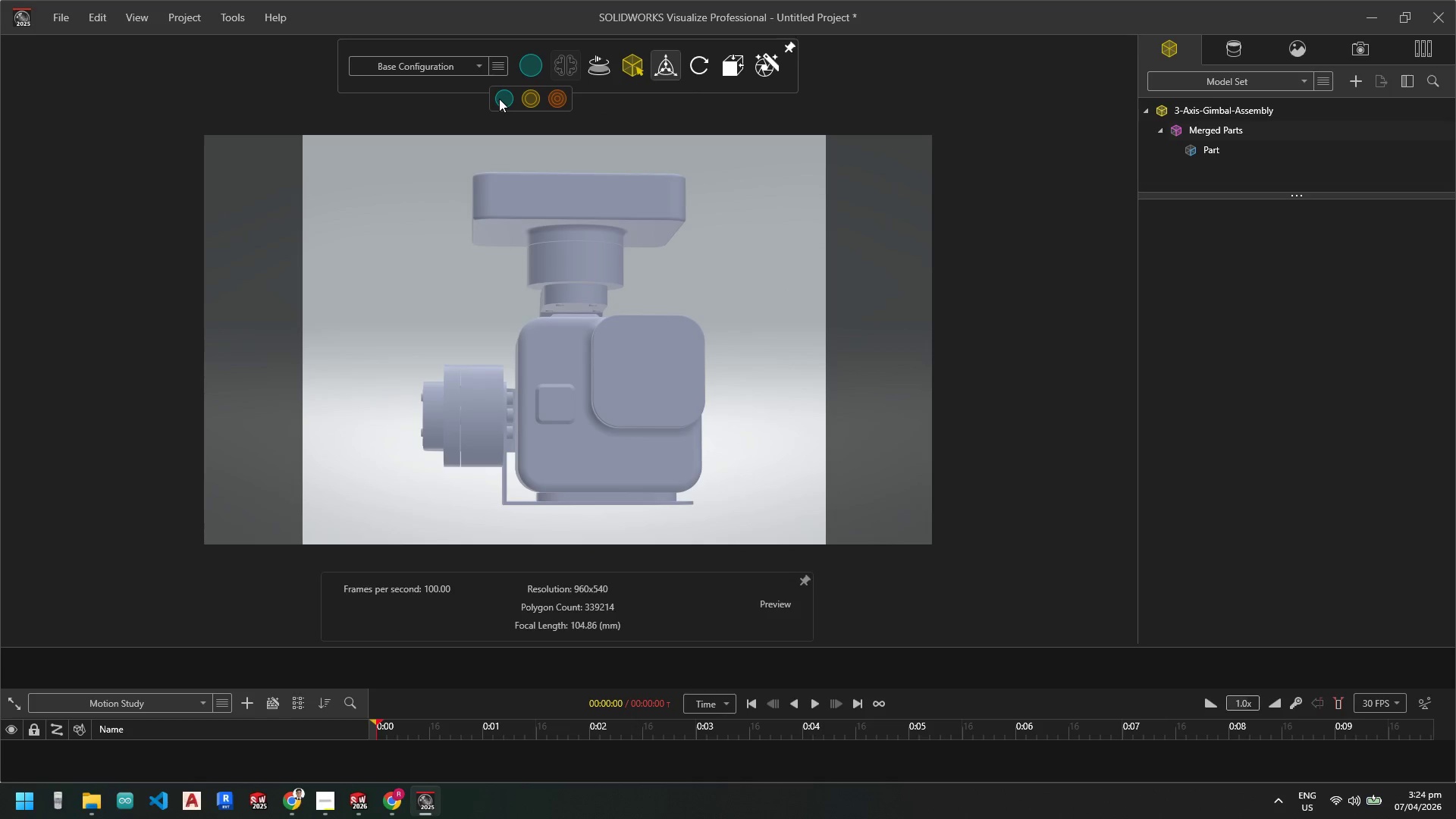 
left_click([499, 99])
 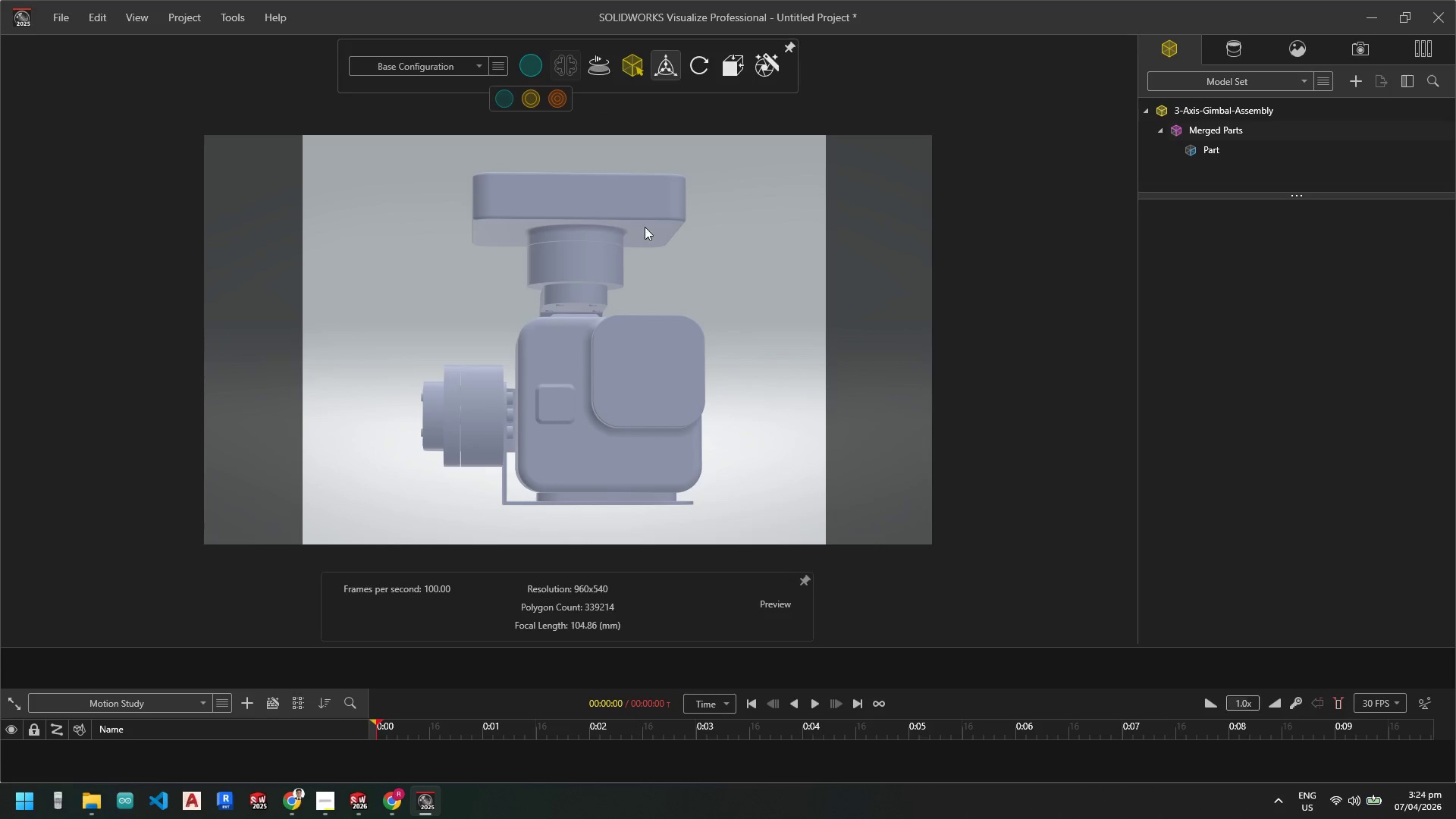 
scroll: coordinate [651, 244], scroll_direction: down, amount: 1.0
 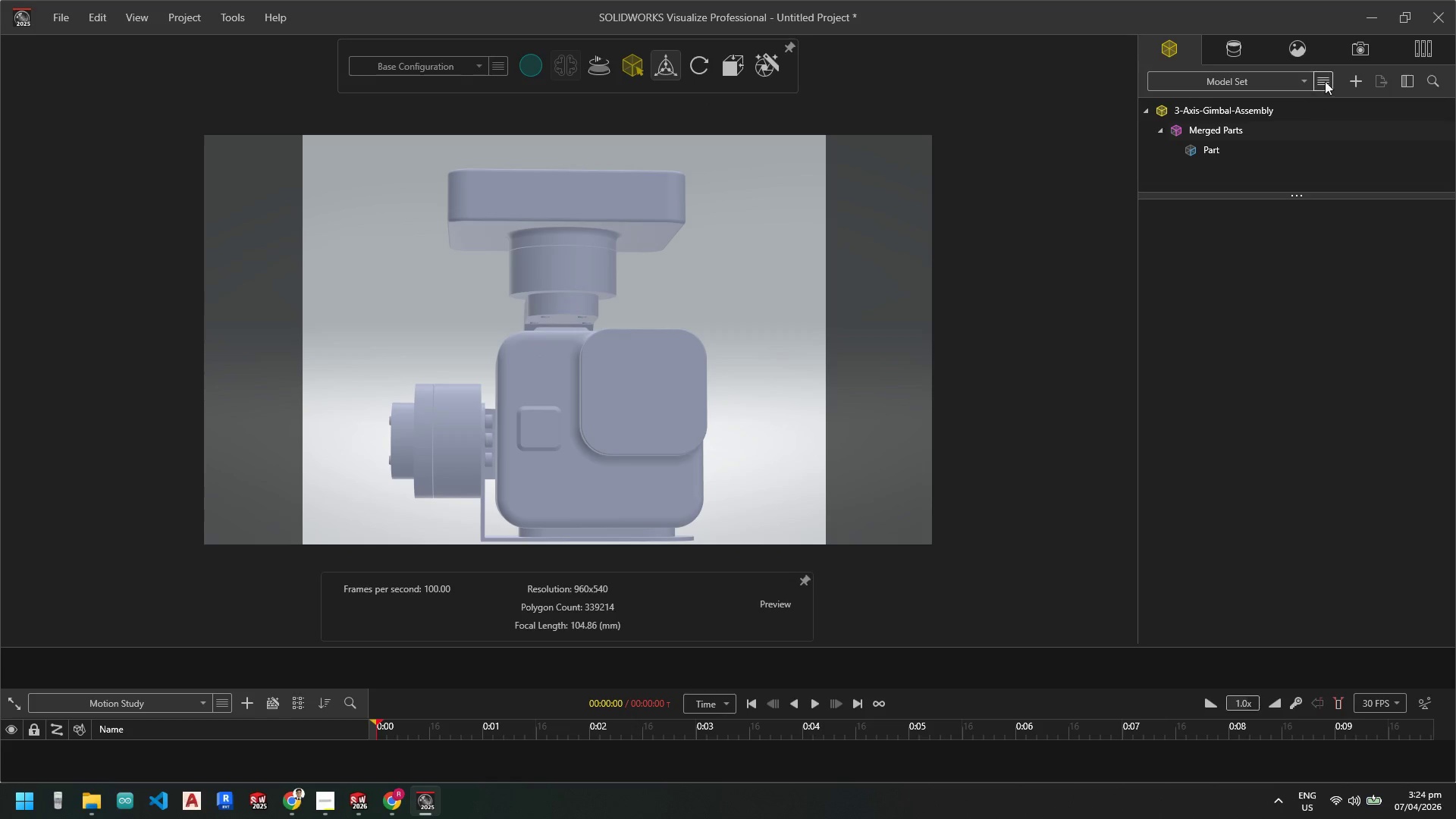 
left_click([1361, 54])
 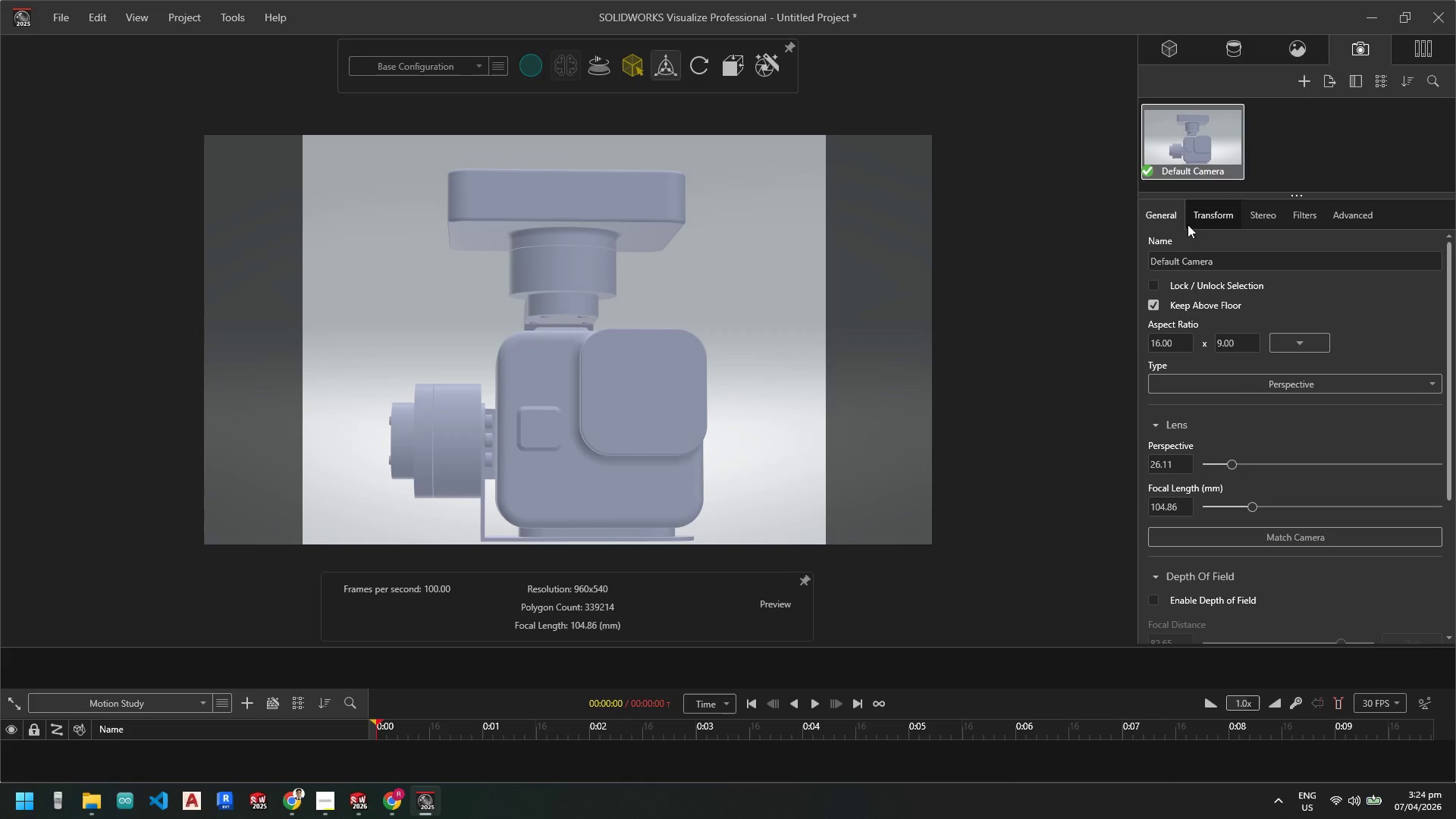 
scroll: coordinate [1288, 402], scroll_direction: up, amount: 4.0
 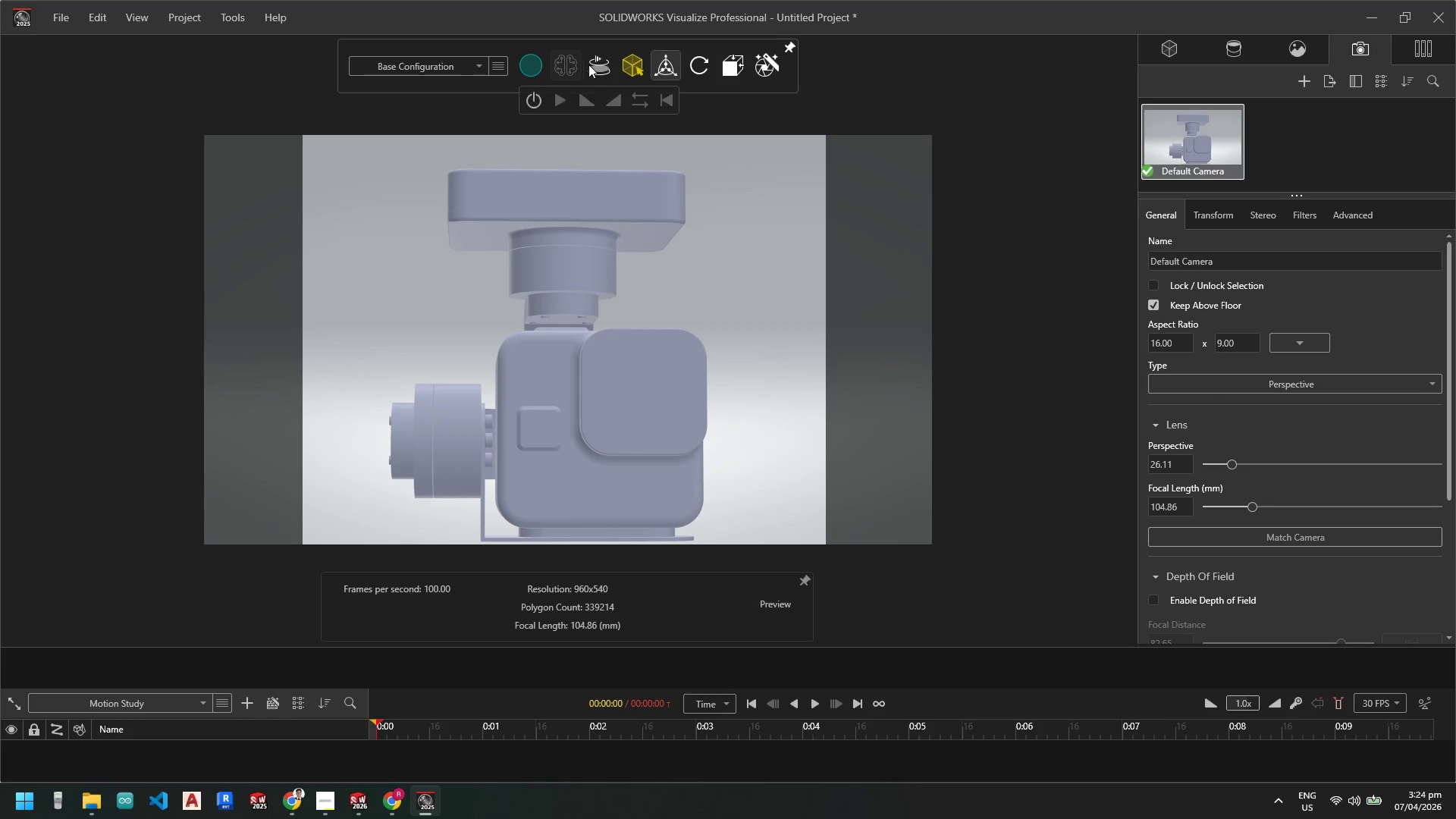 
mouse_move([744, 82])
 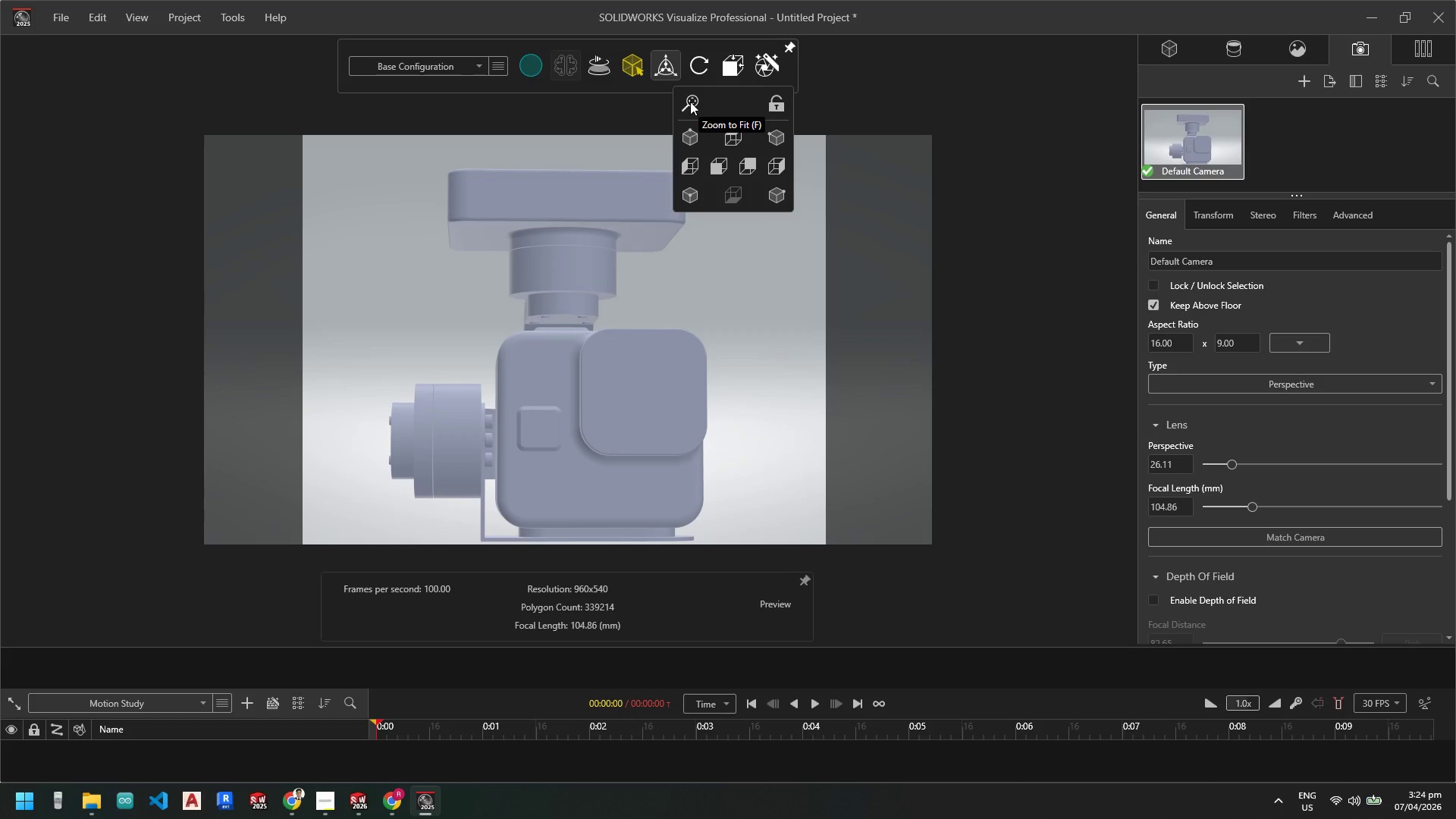 
mouse_move([618, 64])
 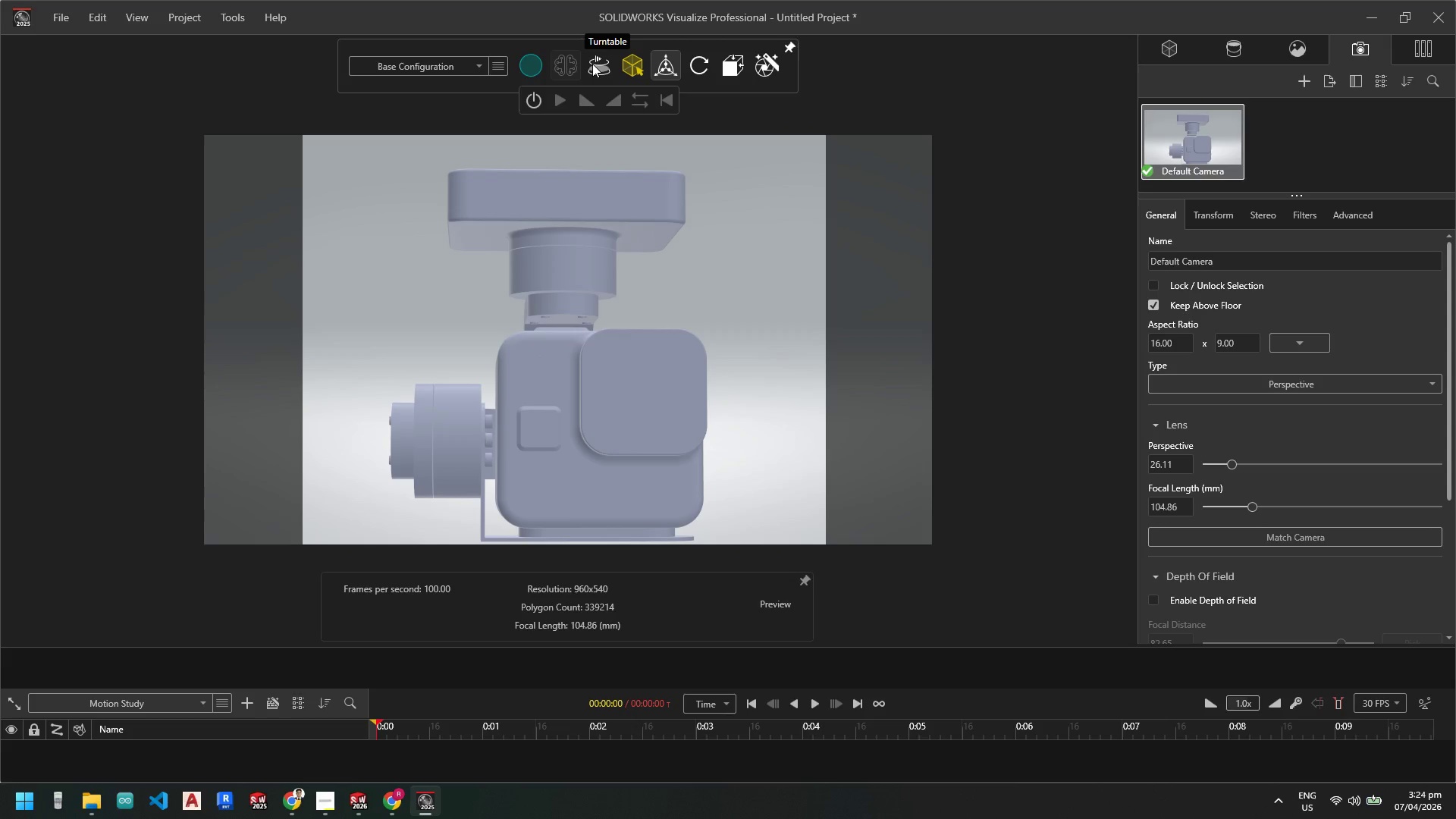 
mouse_move([716, 83])
 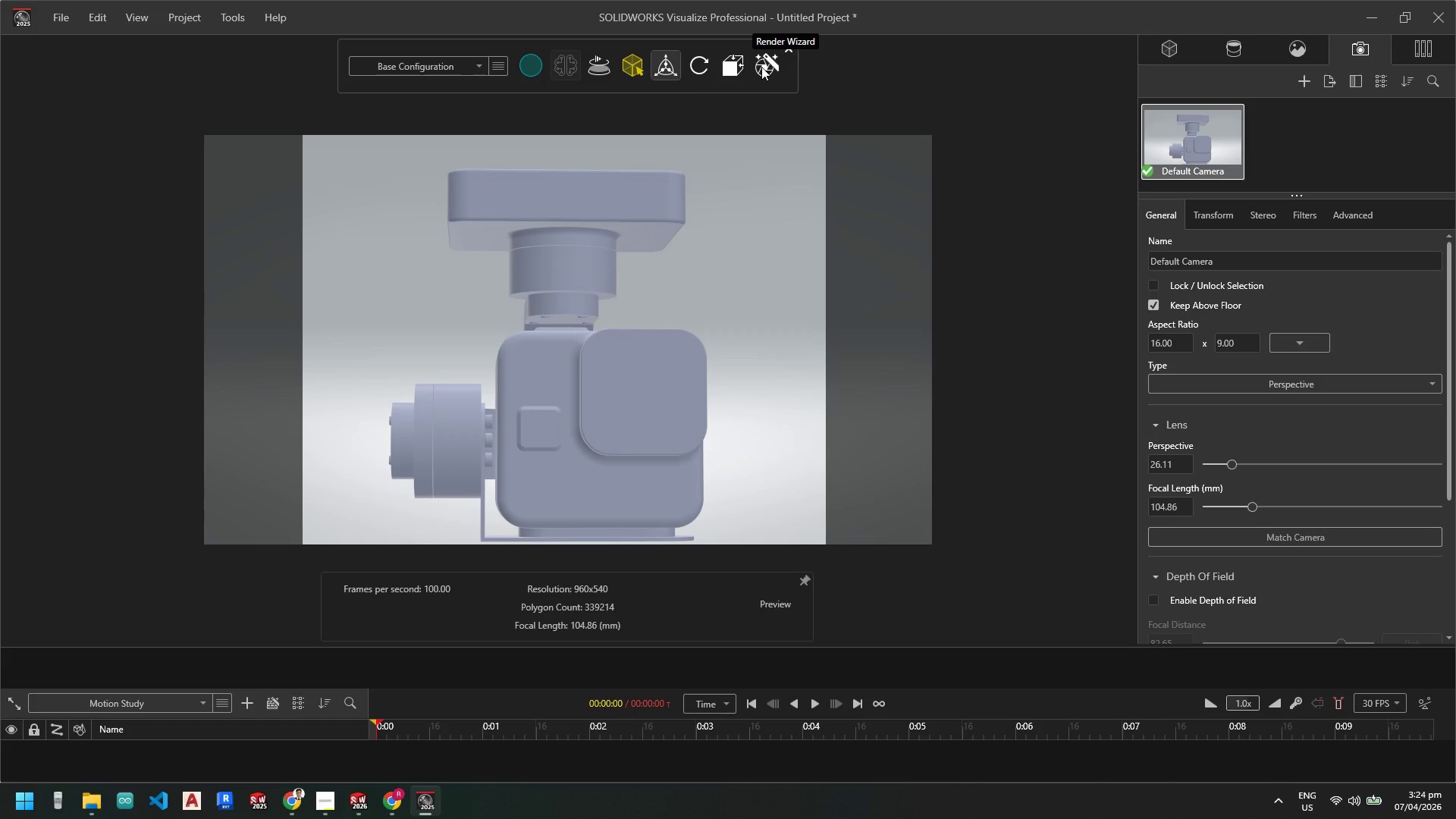 
left_click([761, 67])
 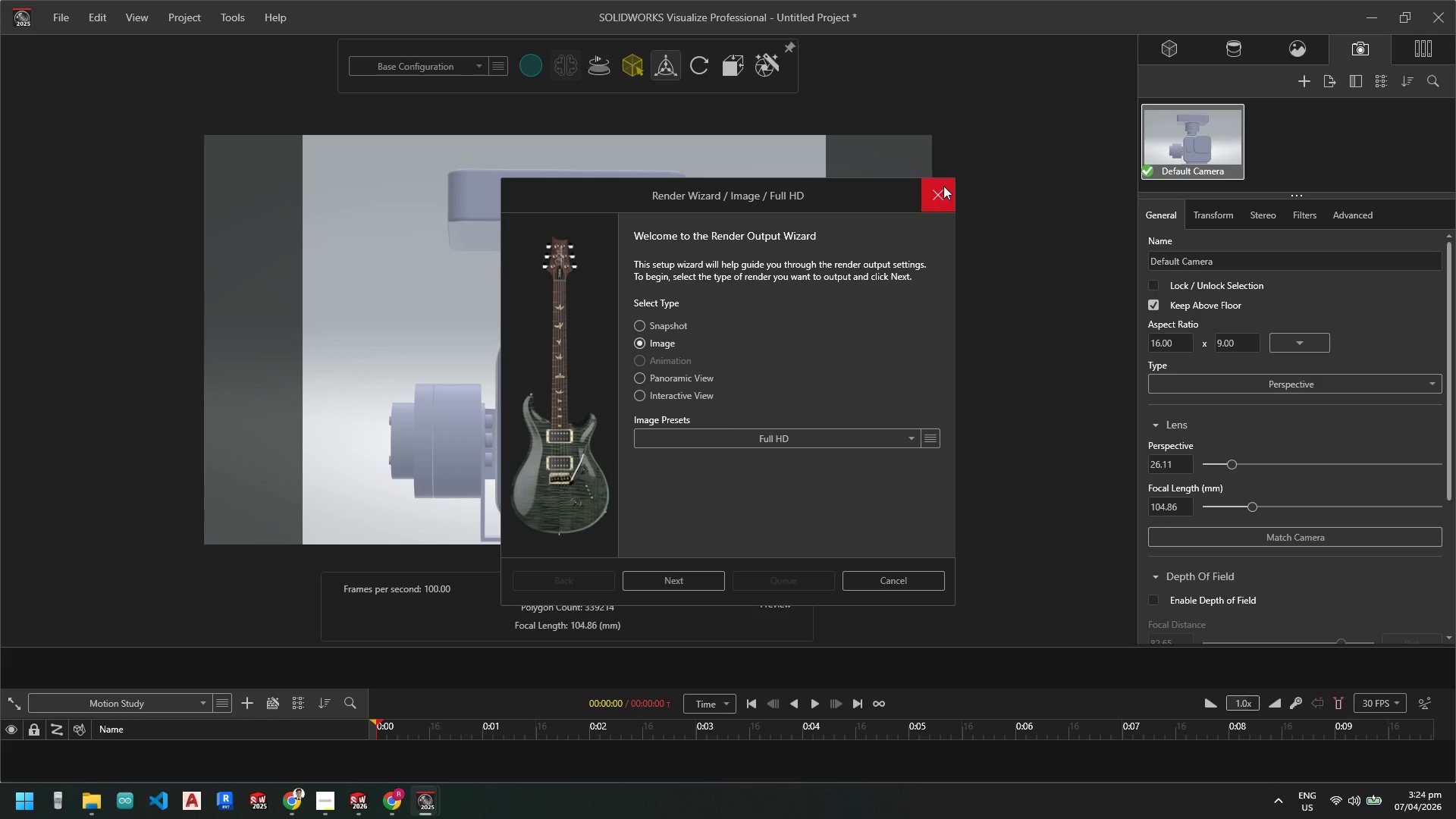 
left_click([942, 186])
 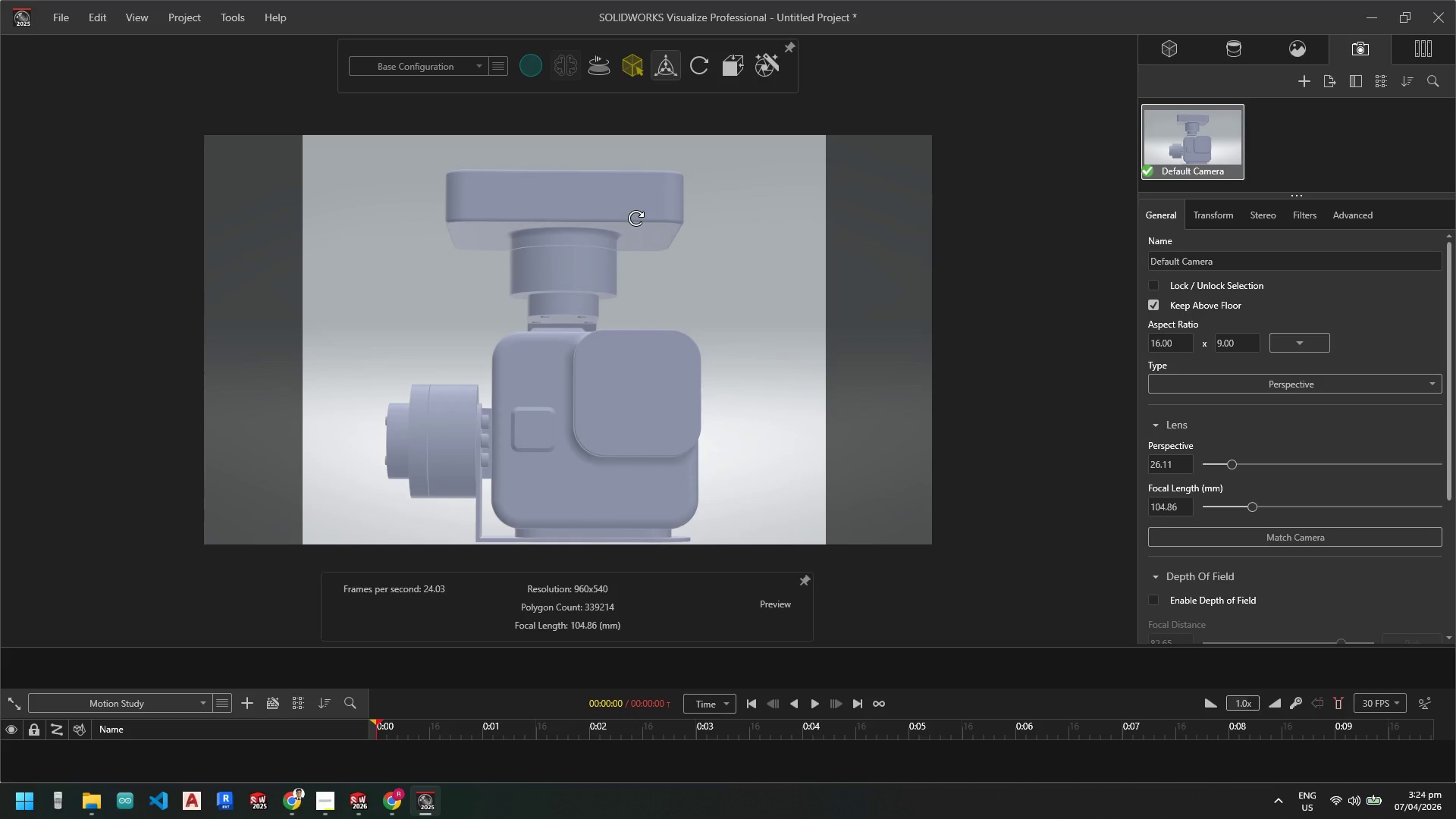 
wait(5.06)
 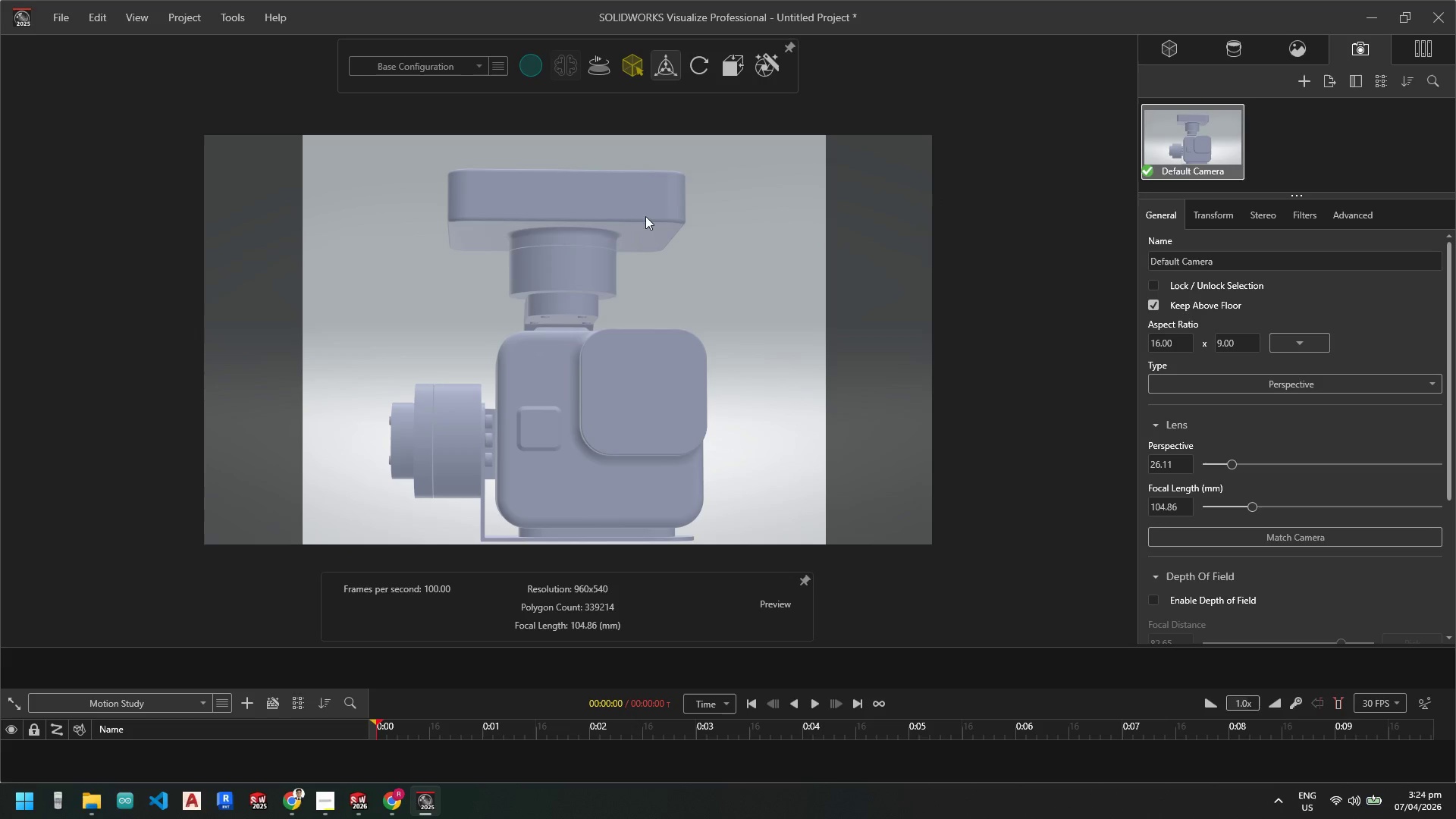 
left_click([729, 67])
 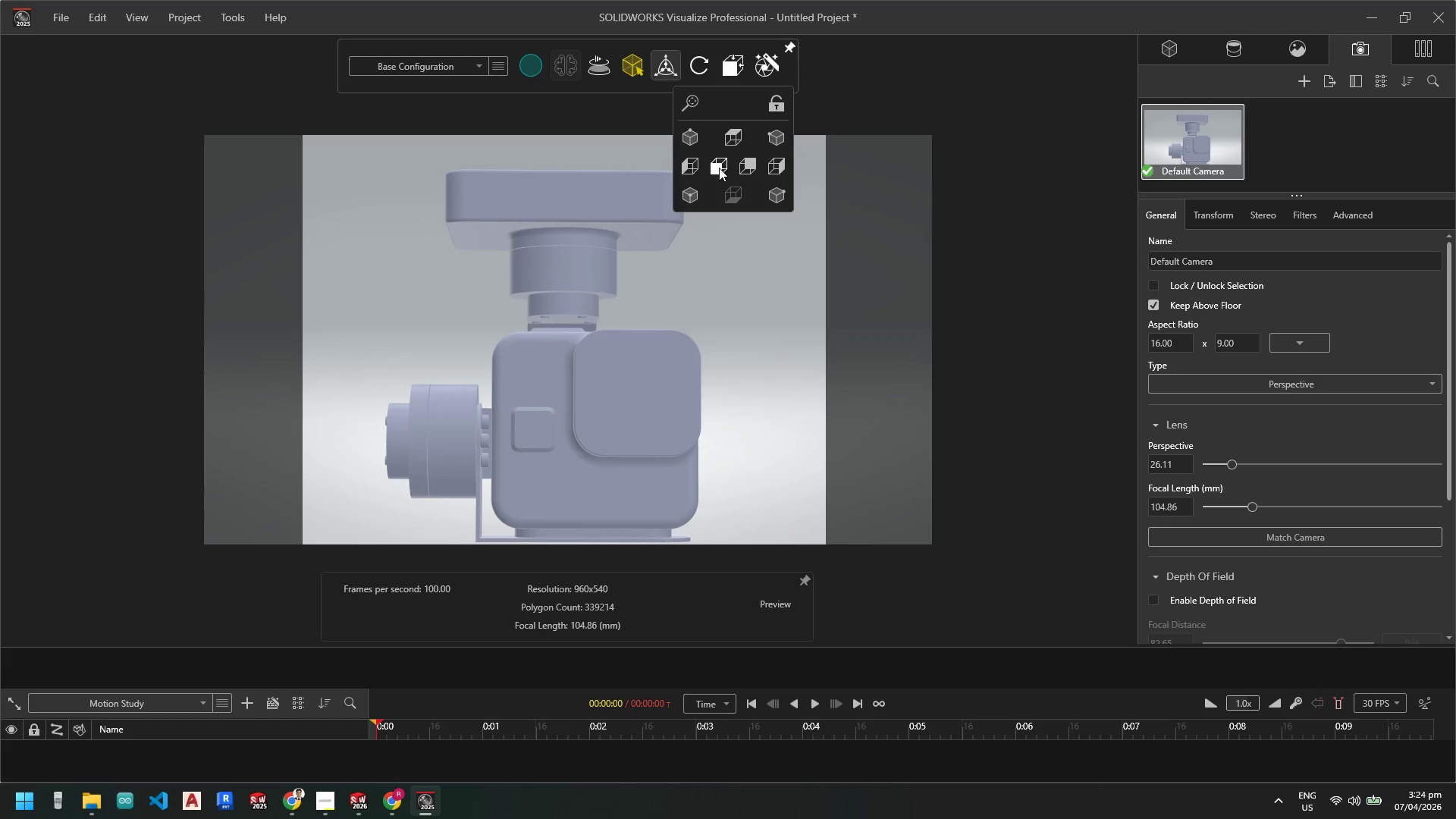 
left_click([717, 168])
 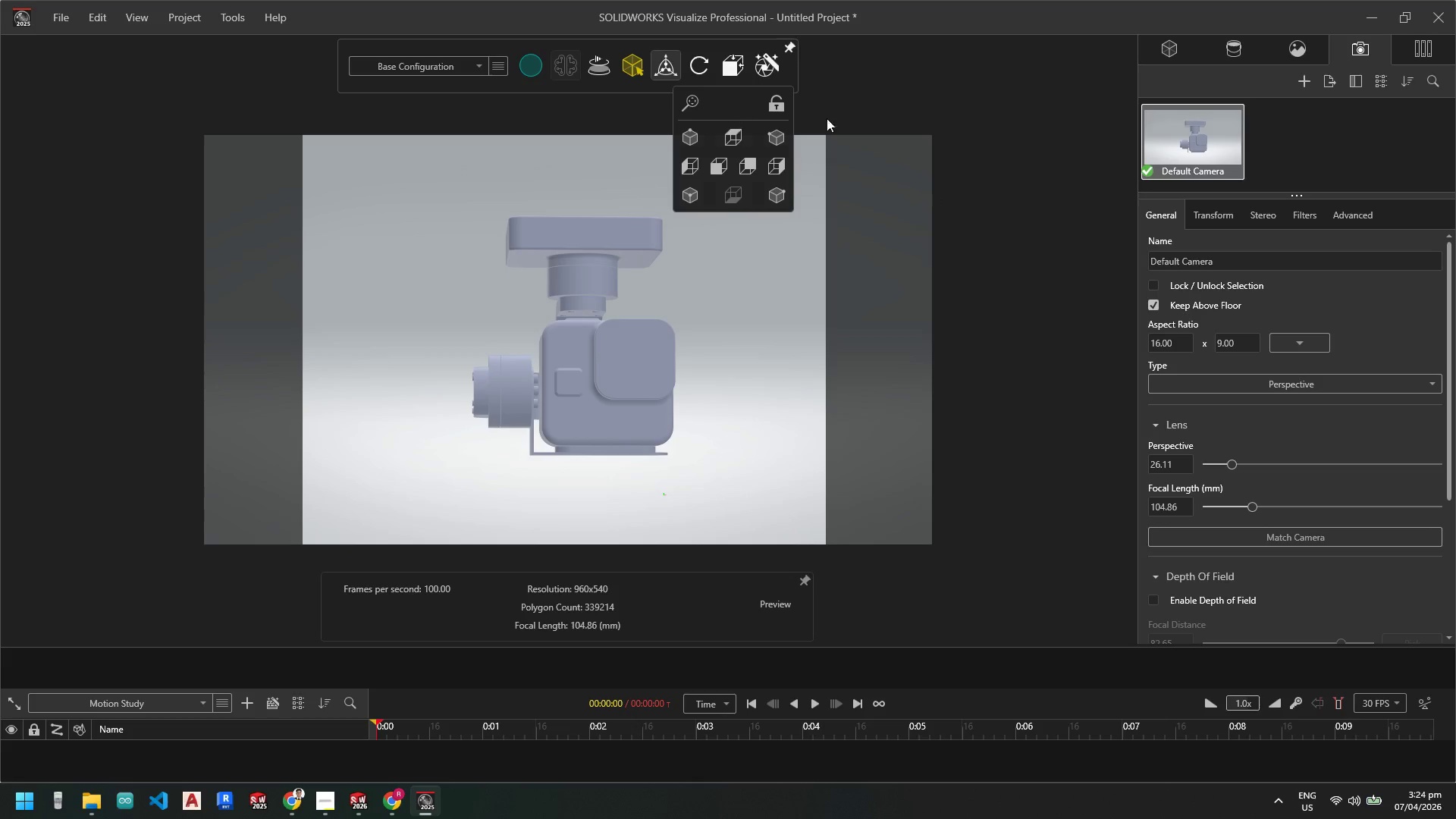 
left_click([1167, 51])
 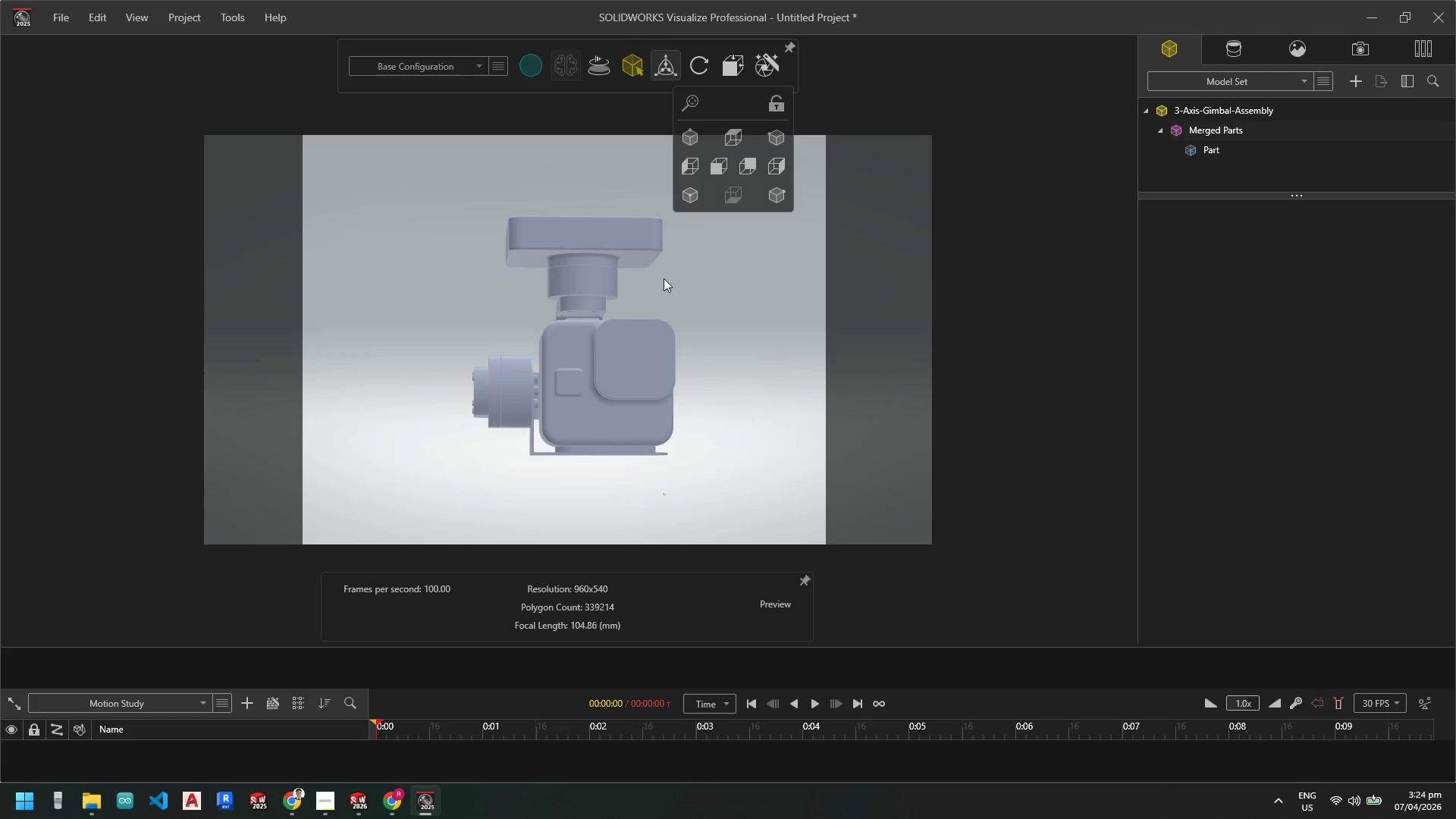 
left_click([603, 322])
 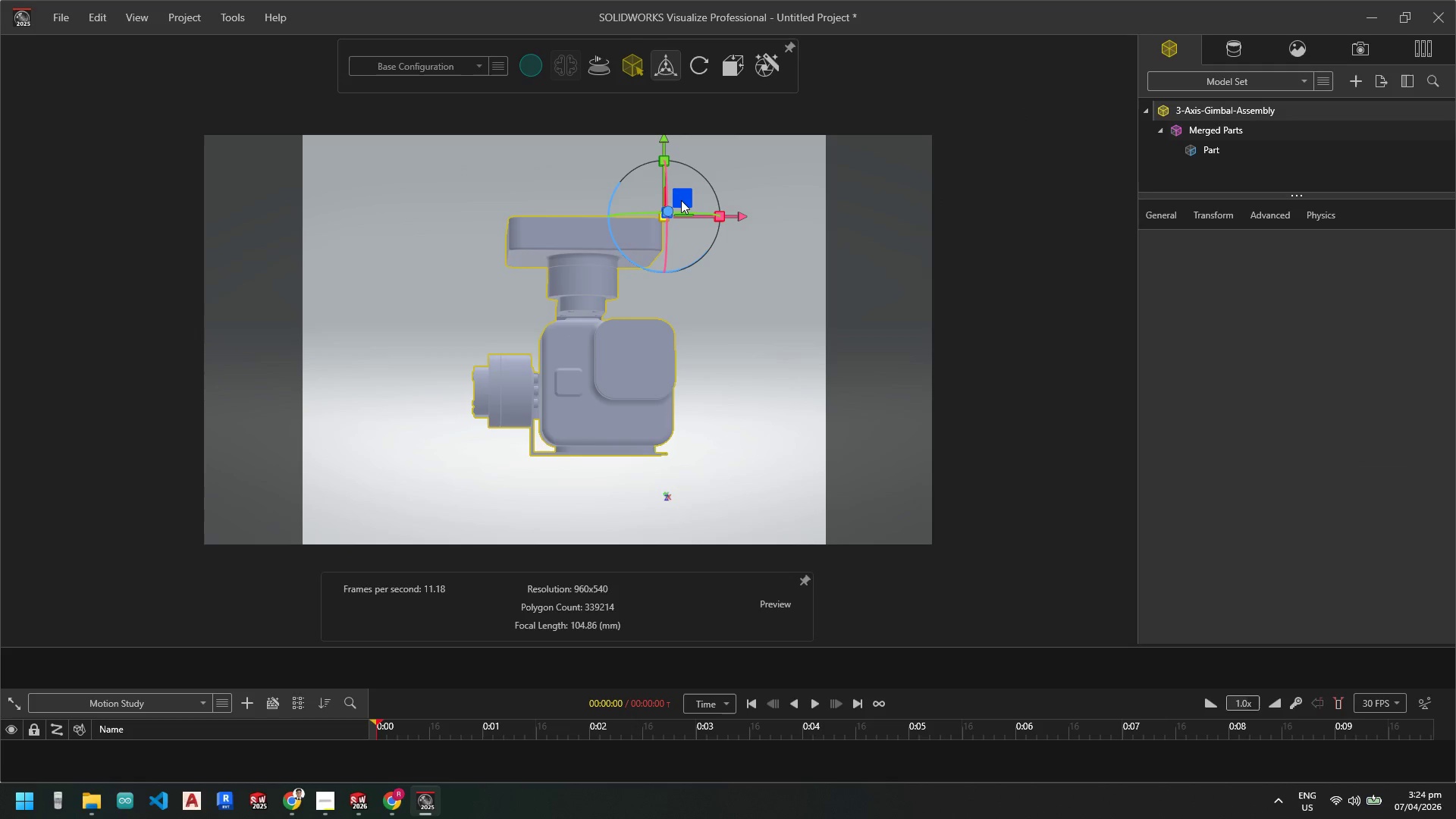 
scroll: coordinate [676, 206], scroll_direction: down, amount: 2.0
 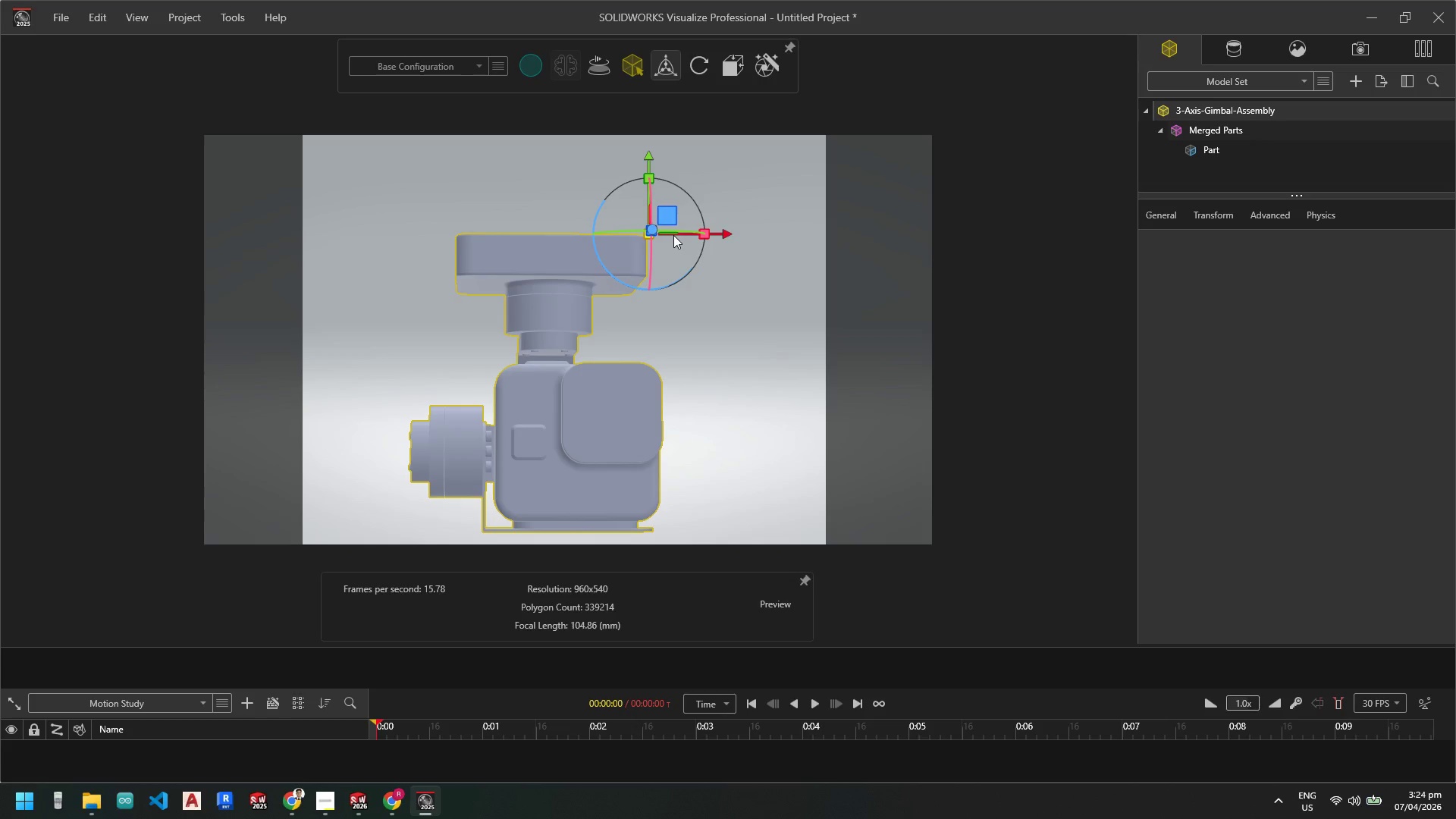 
left_click_drag(start_coordinate=[636, 230], to_coordinate=[651, 206])
 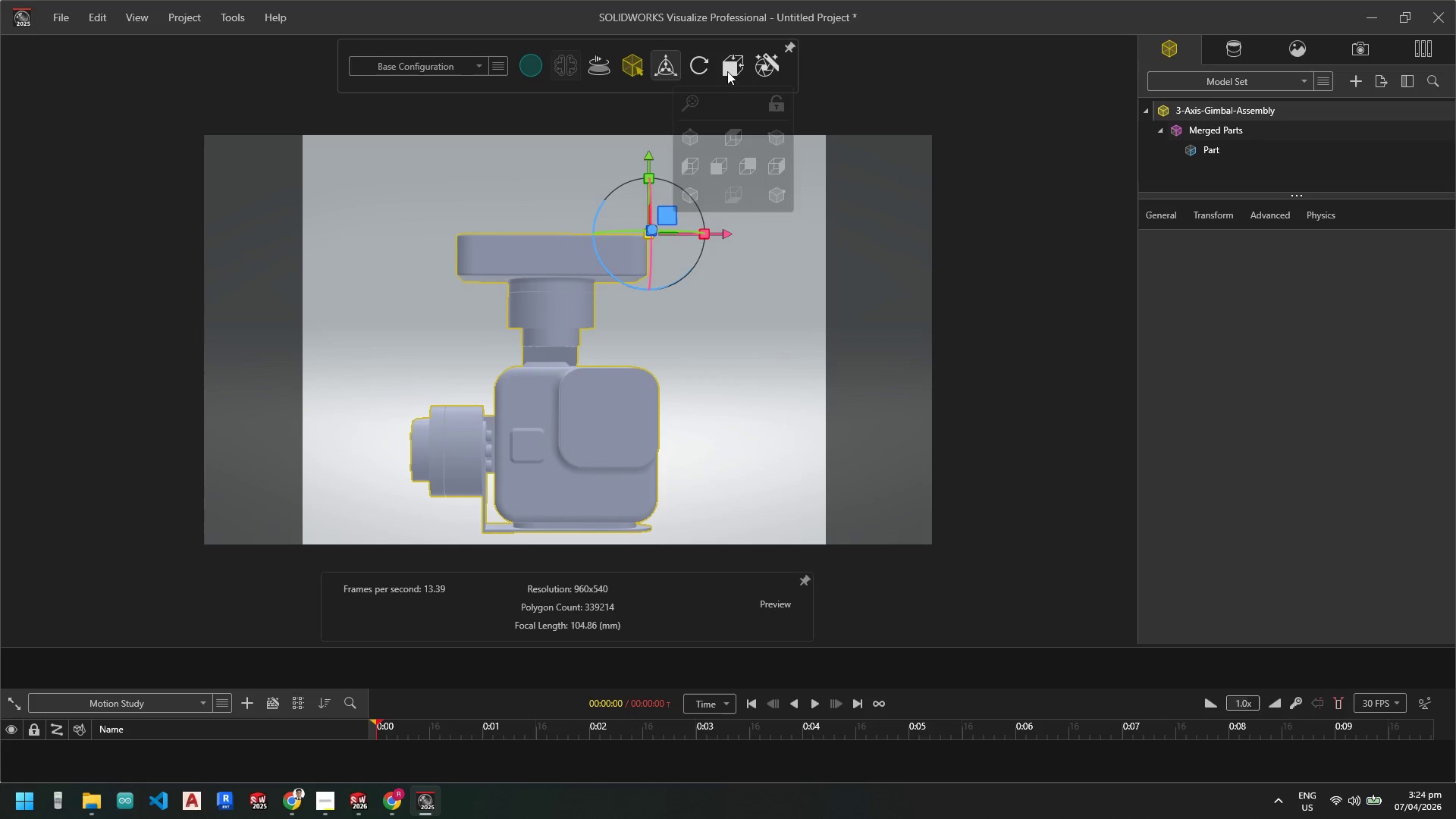 
left_click([744, 68])
 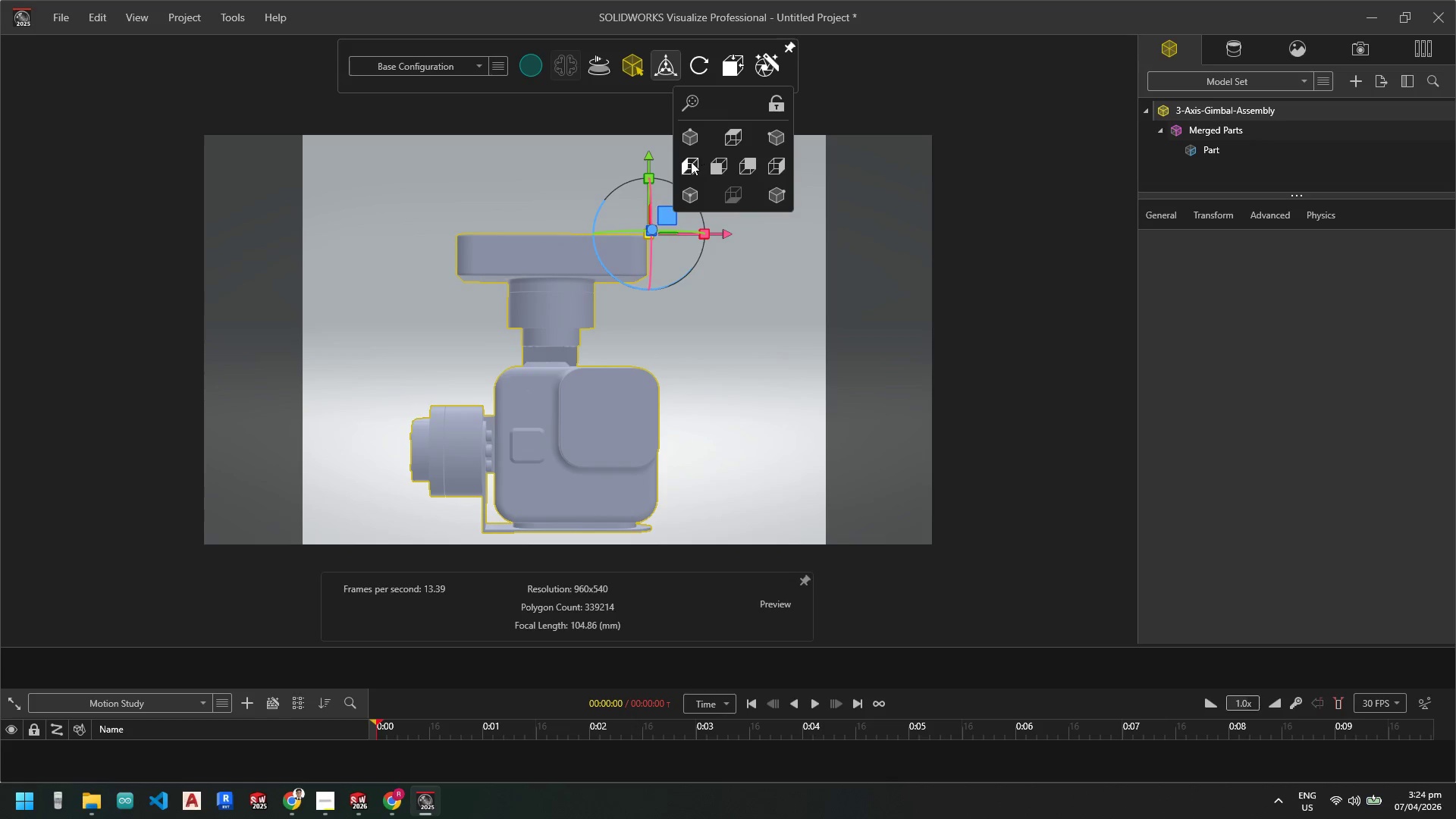 
left_click([686, 168])
 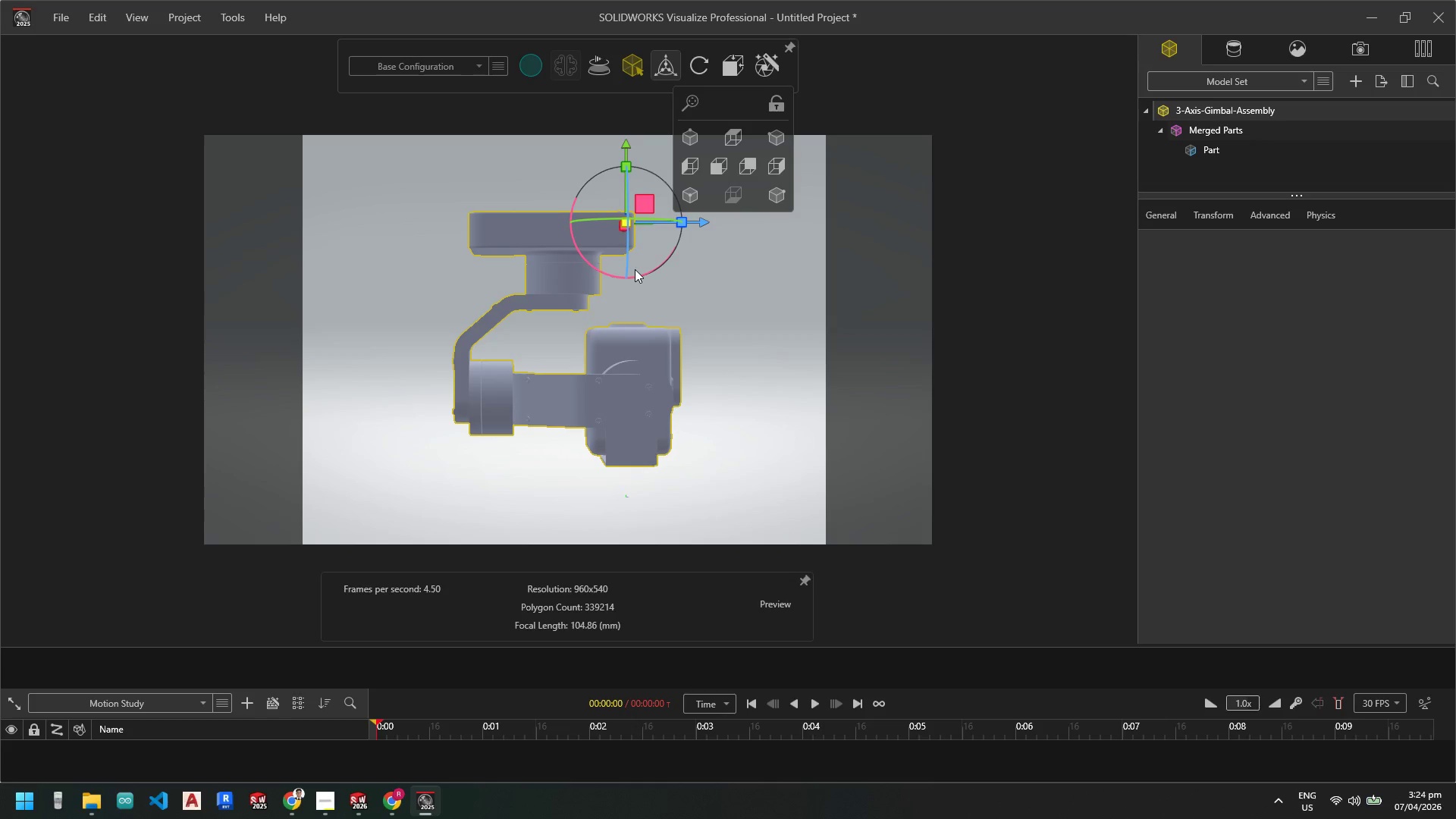 
scroll: coordinate [611, 256], scroll_direction: down, amount: 2.0
 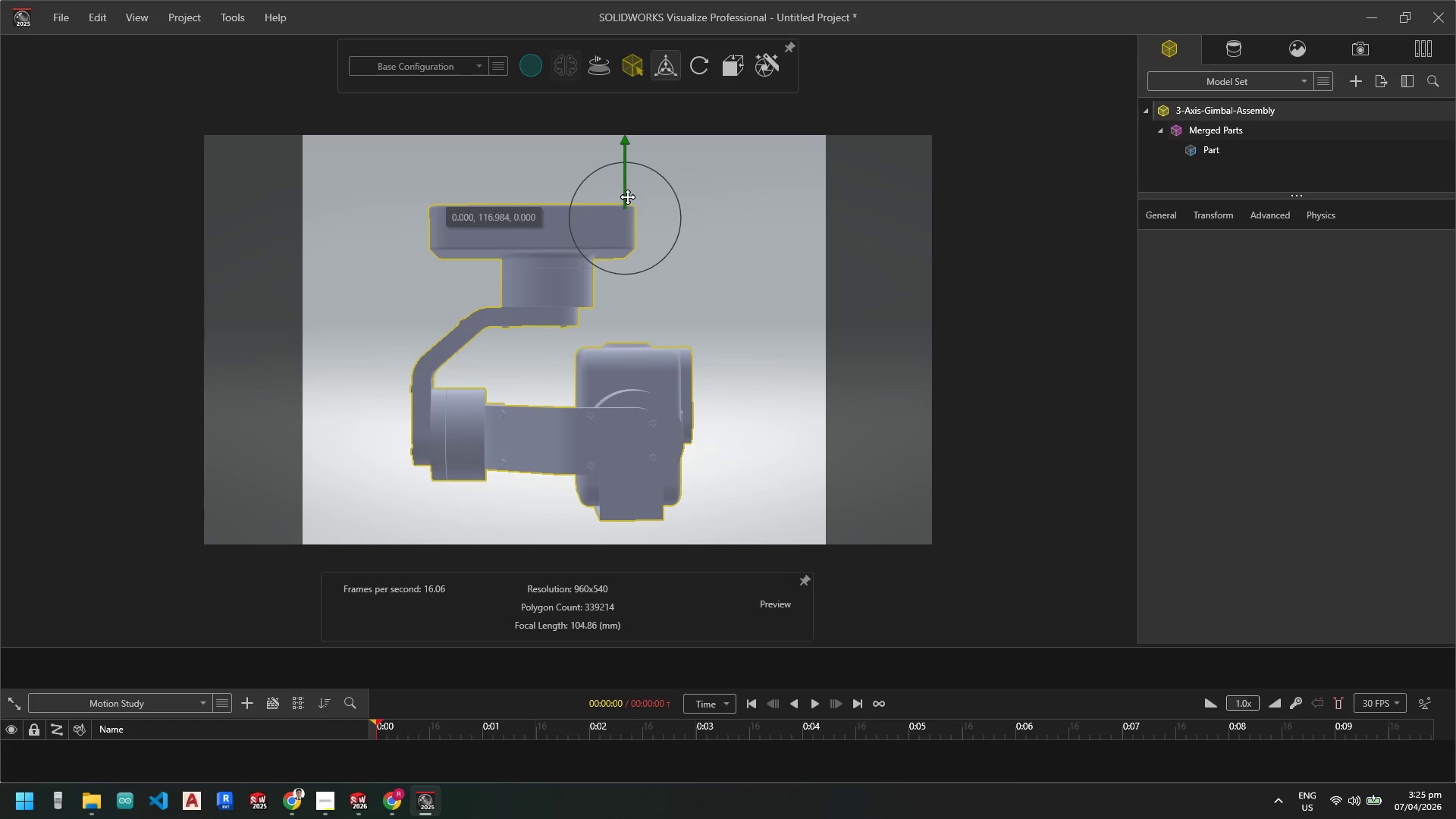 
wait(5.15)
 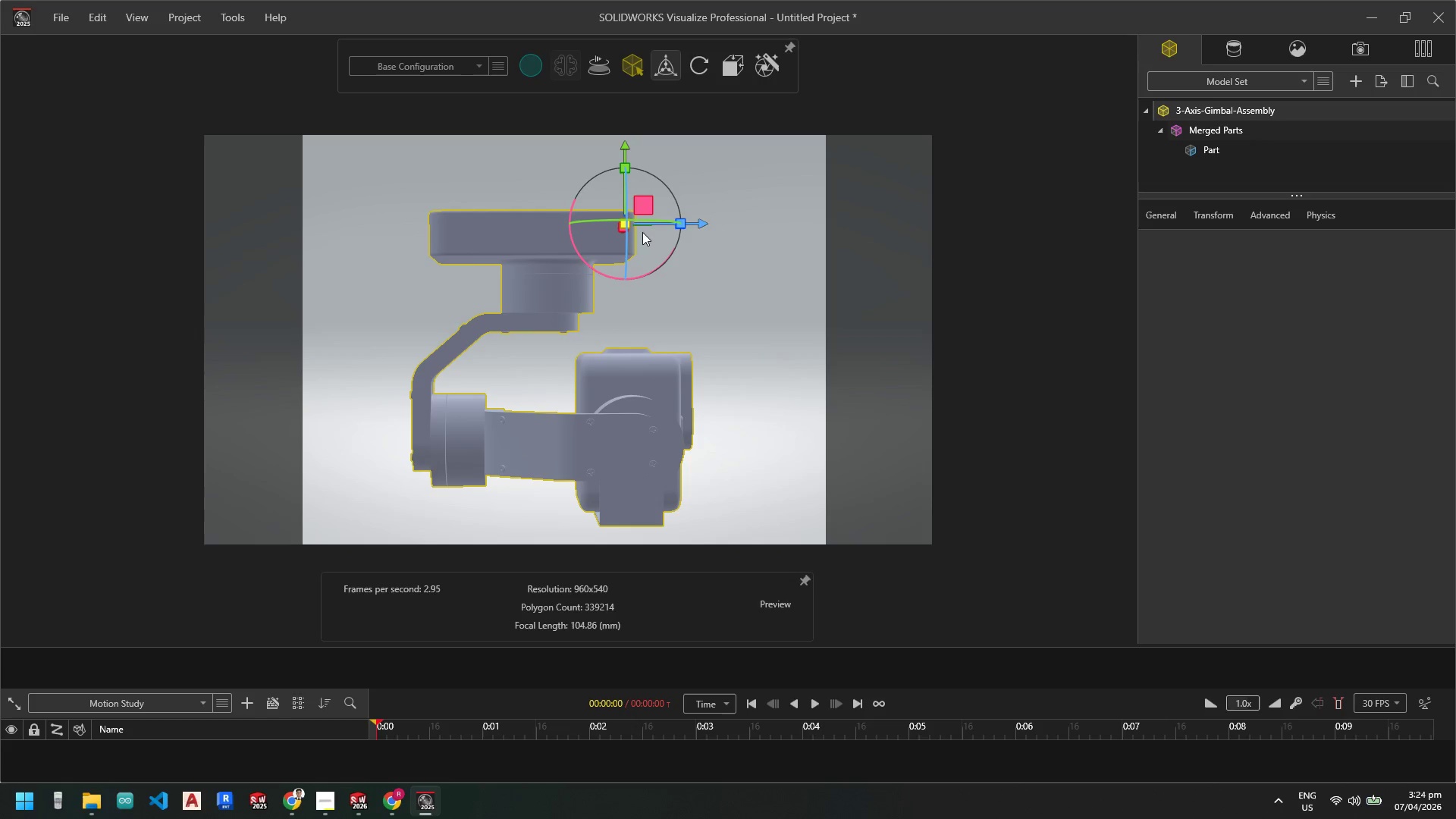 
left_click_drag(start_coordinate=[626, 252], to_coordinate=[630, 253])
 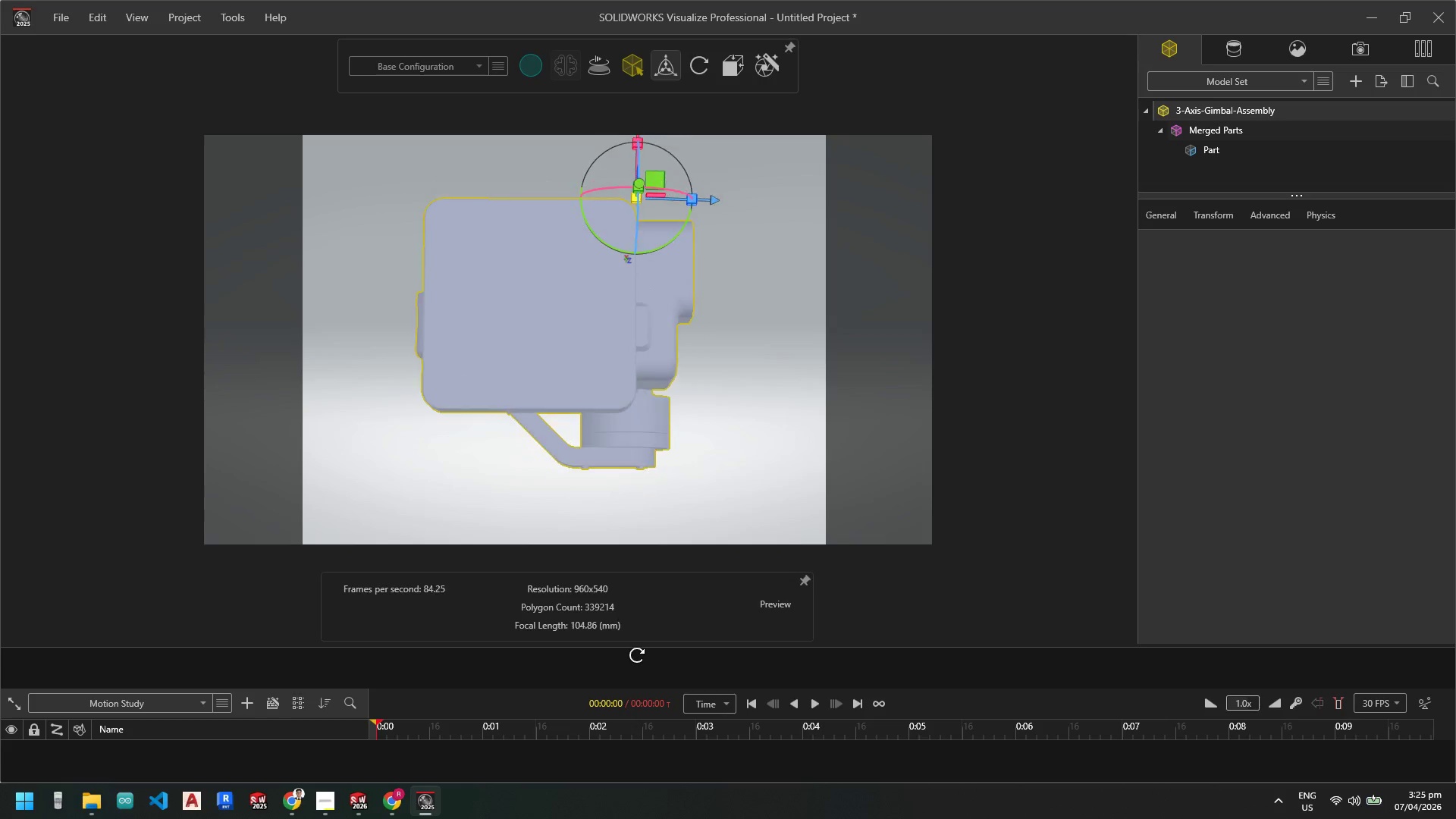 
scroll: coordinate [709, 301], scroll_direction: up, amount: 3.0
 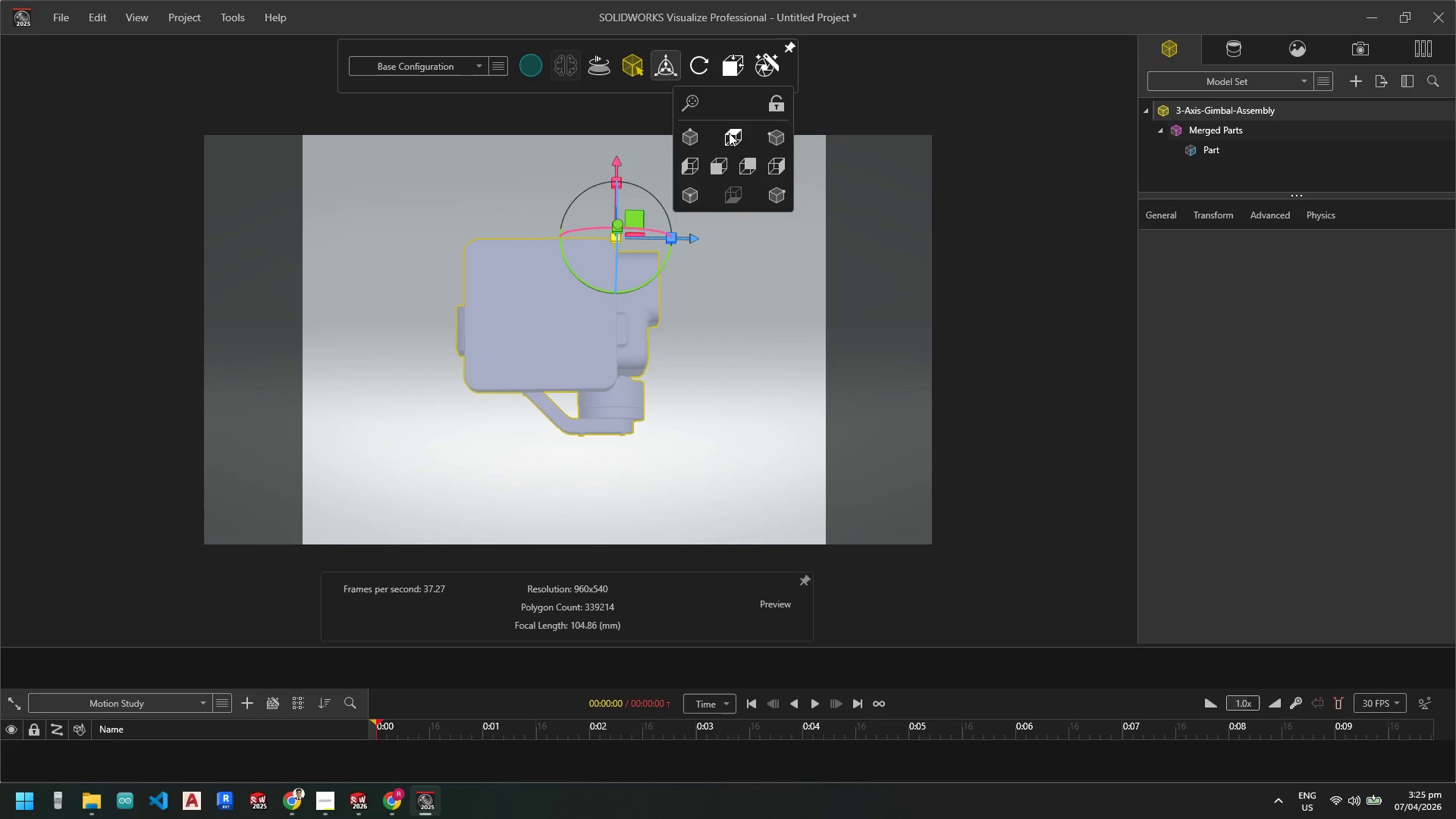 
left_click([765, 133])
 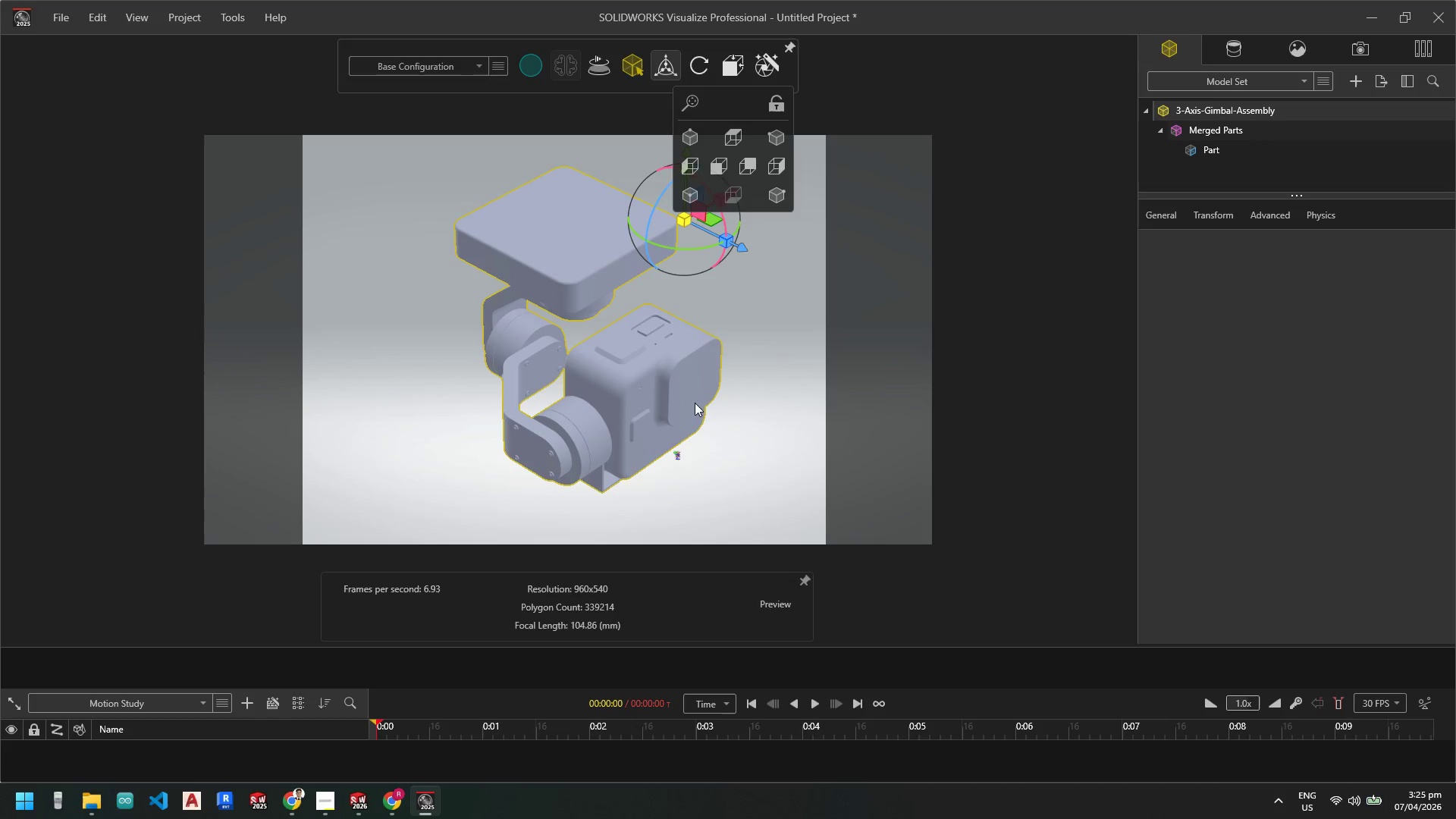 
left_click([737, 461])
 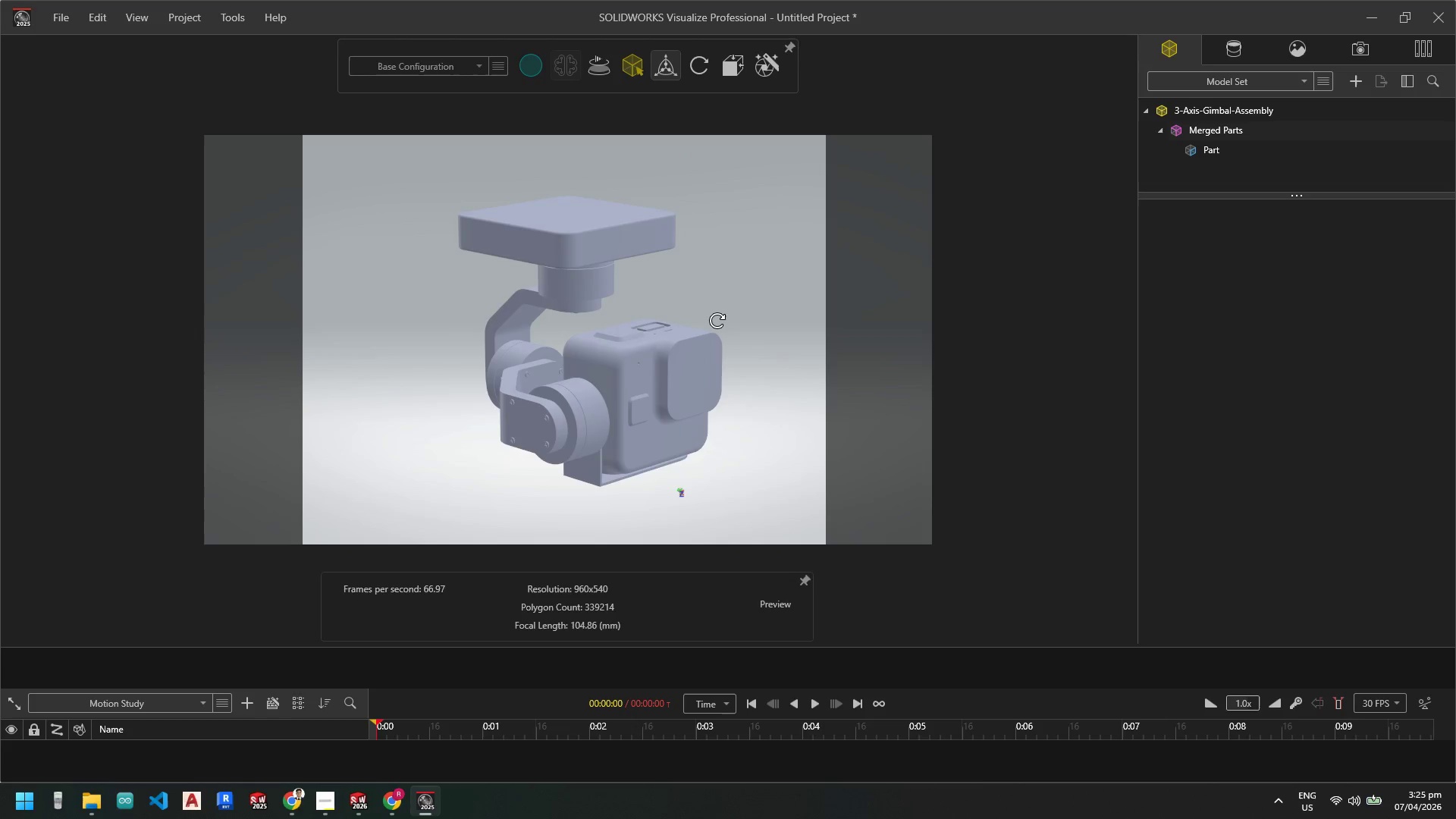 
wait(6.59)
 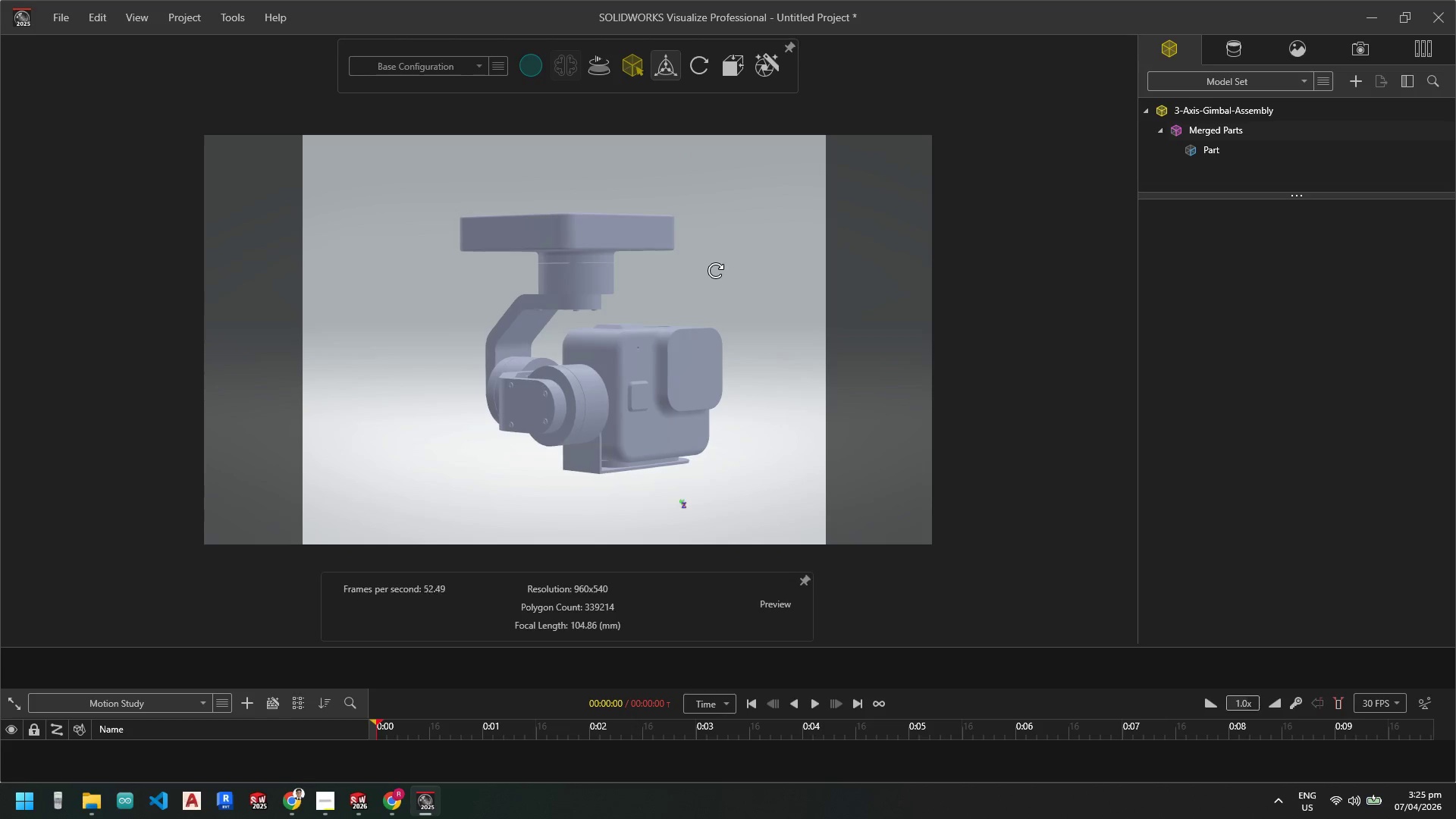 
scroll: coordinate [664, 320], scroll_direction: down, amount: 2.0
 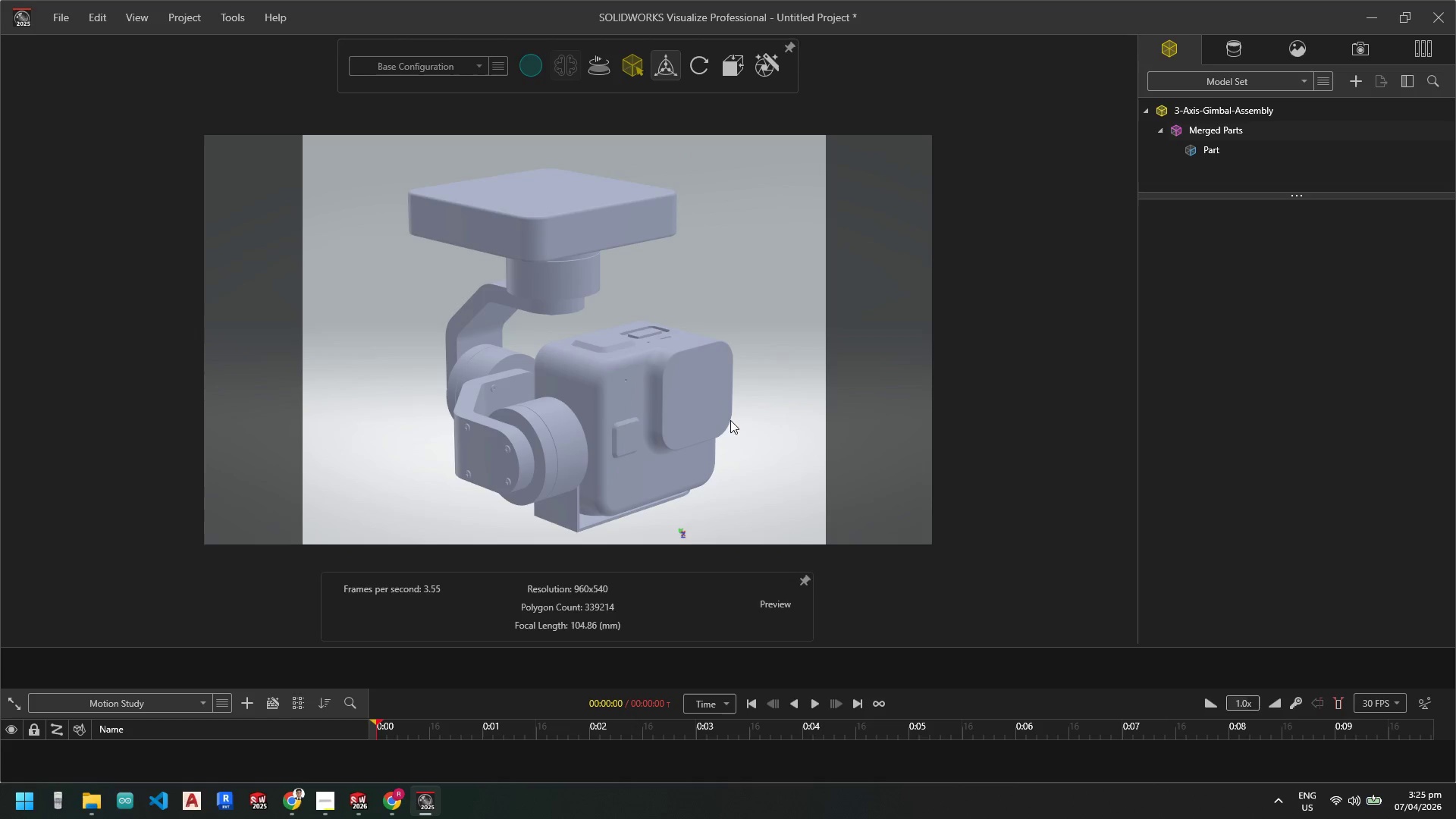 
left_click([750, 442])
 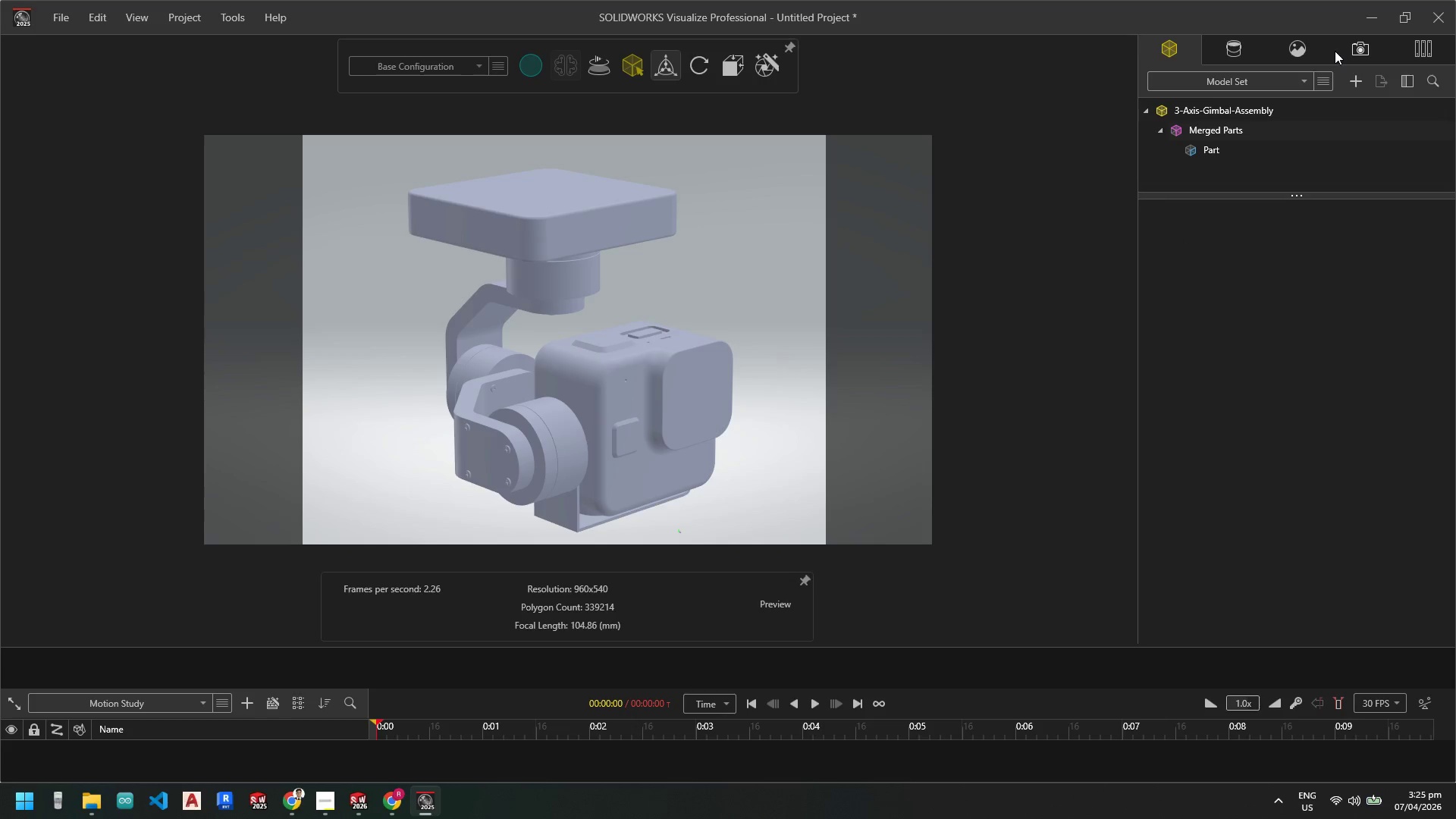 
left_click([1363, 58])
 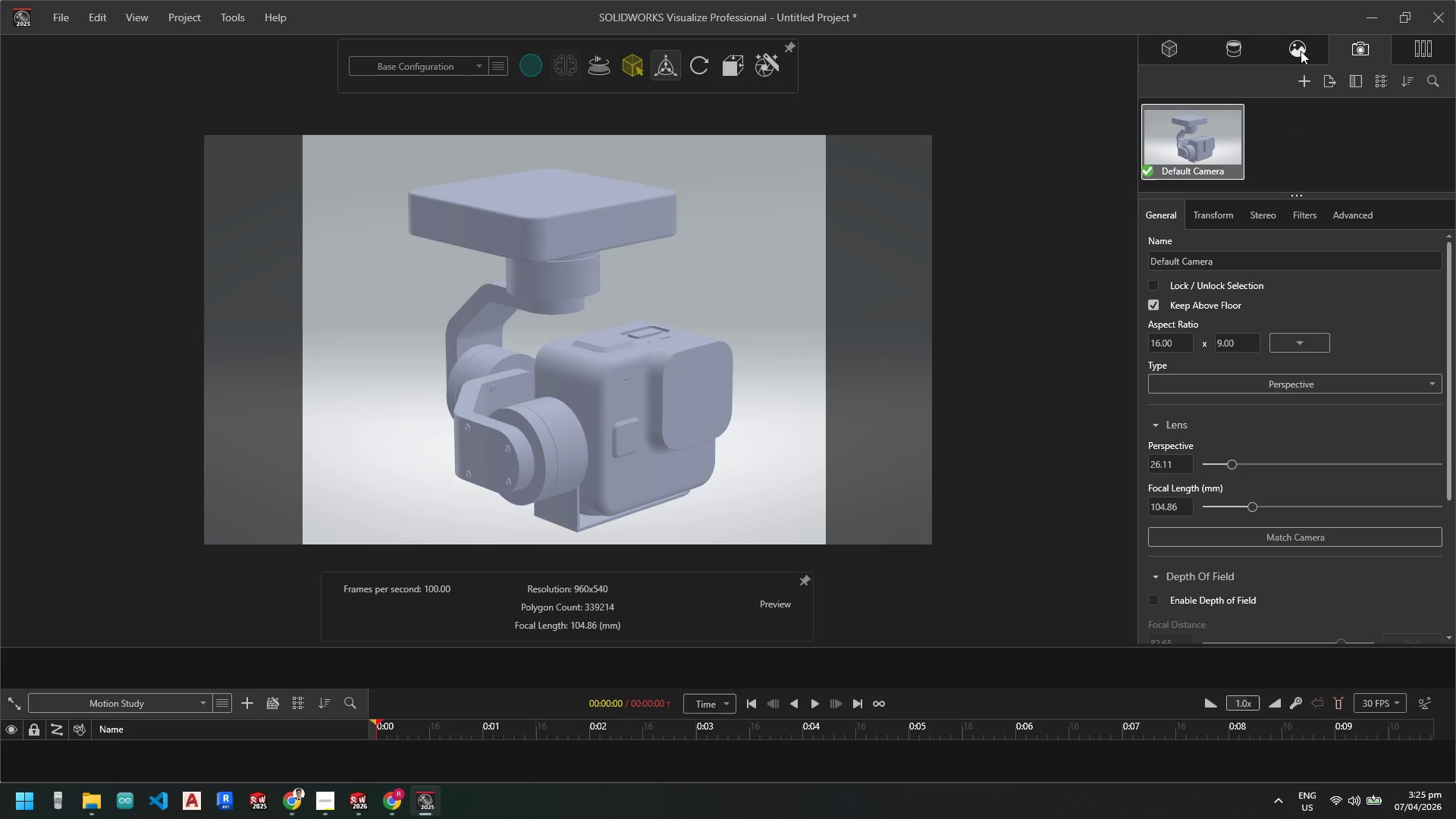 
left_click_drag(start_coordinate=[1292, 48], to_coordinate=[1308, 47])
 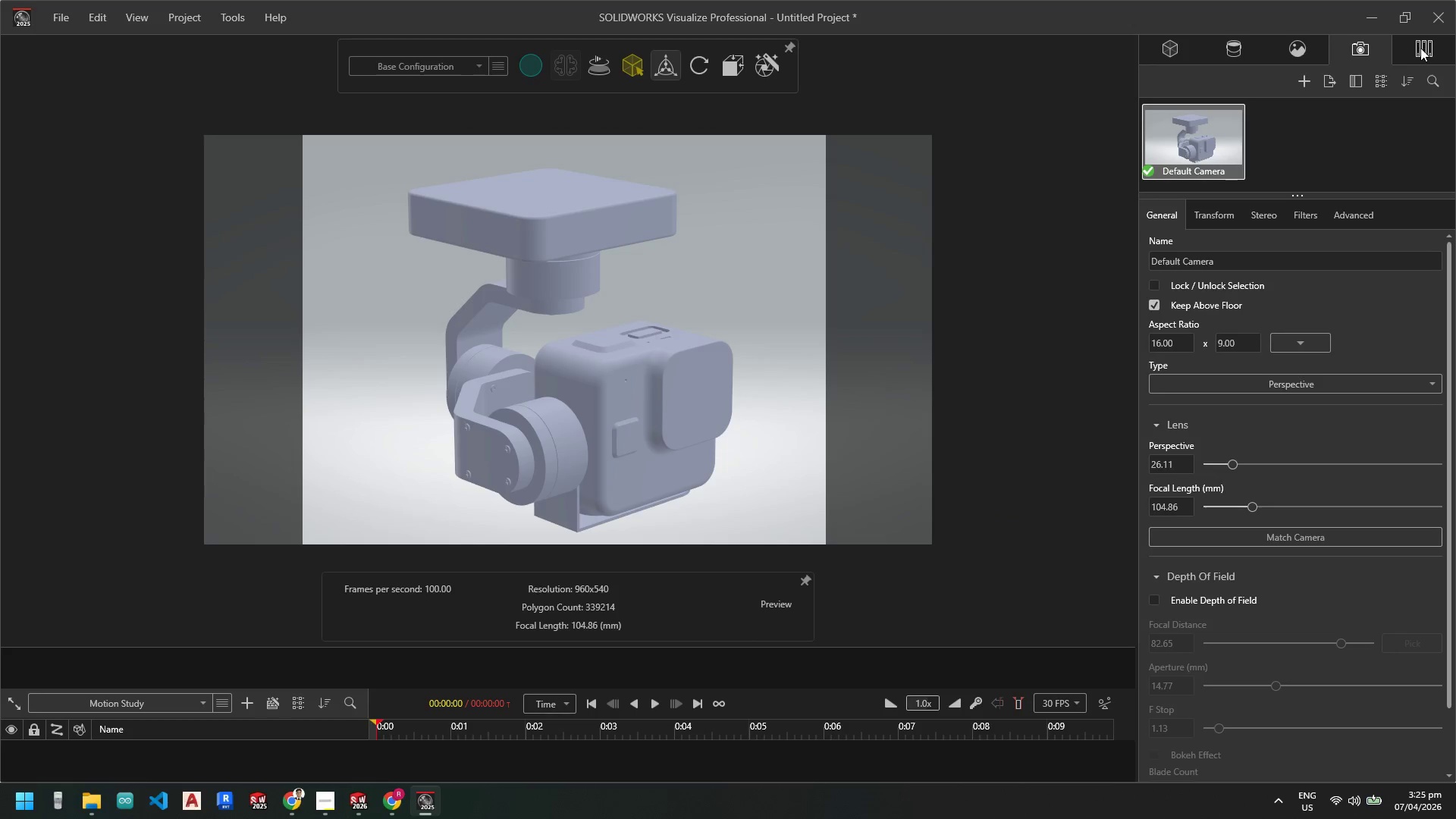 
left_click([1424, 49])
 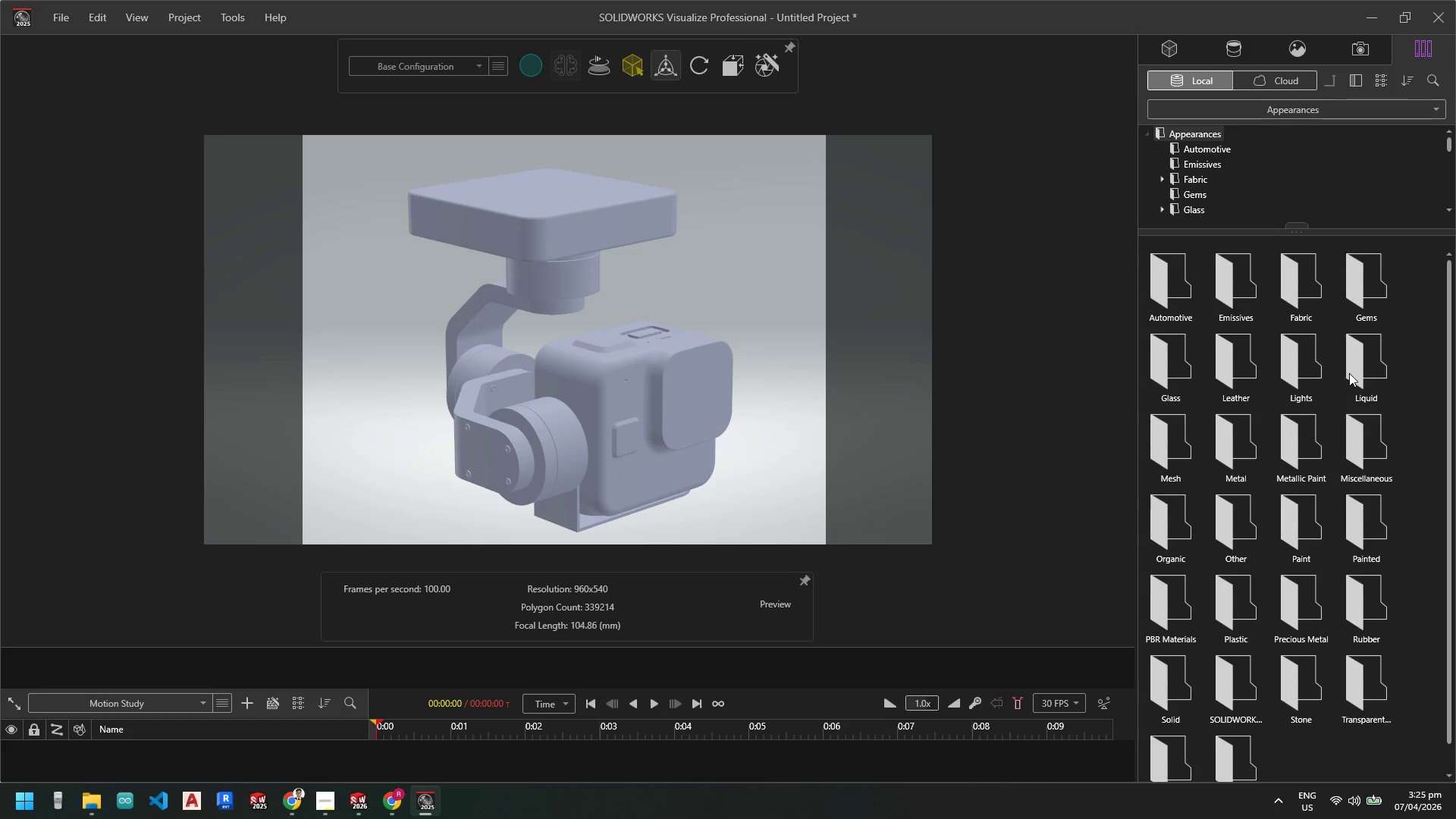 
wait(7.27)
 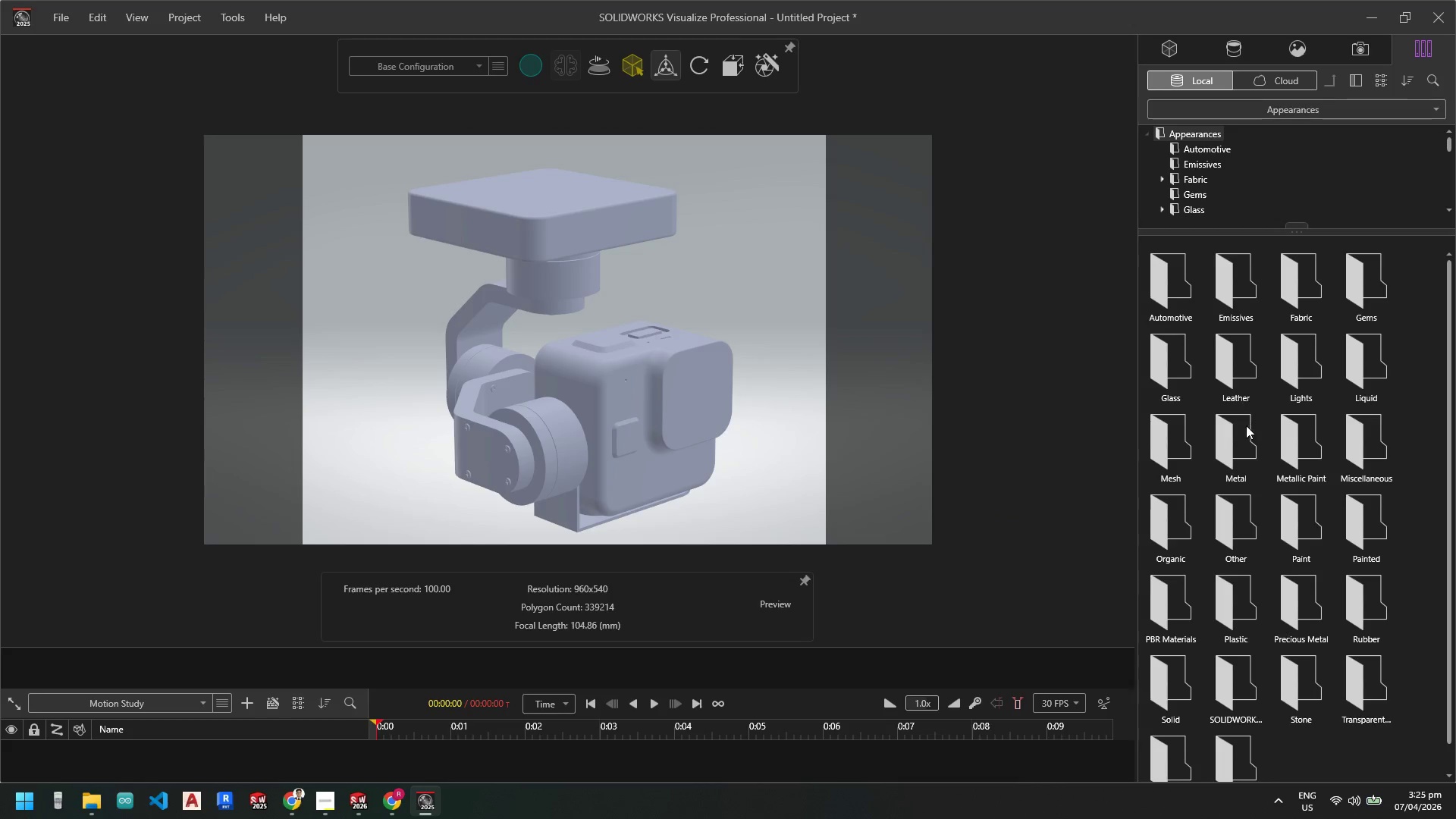 
left_click([1247, 604])
 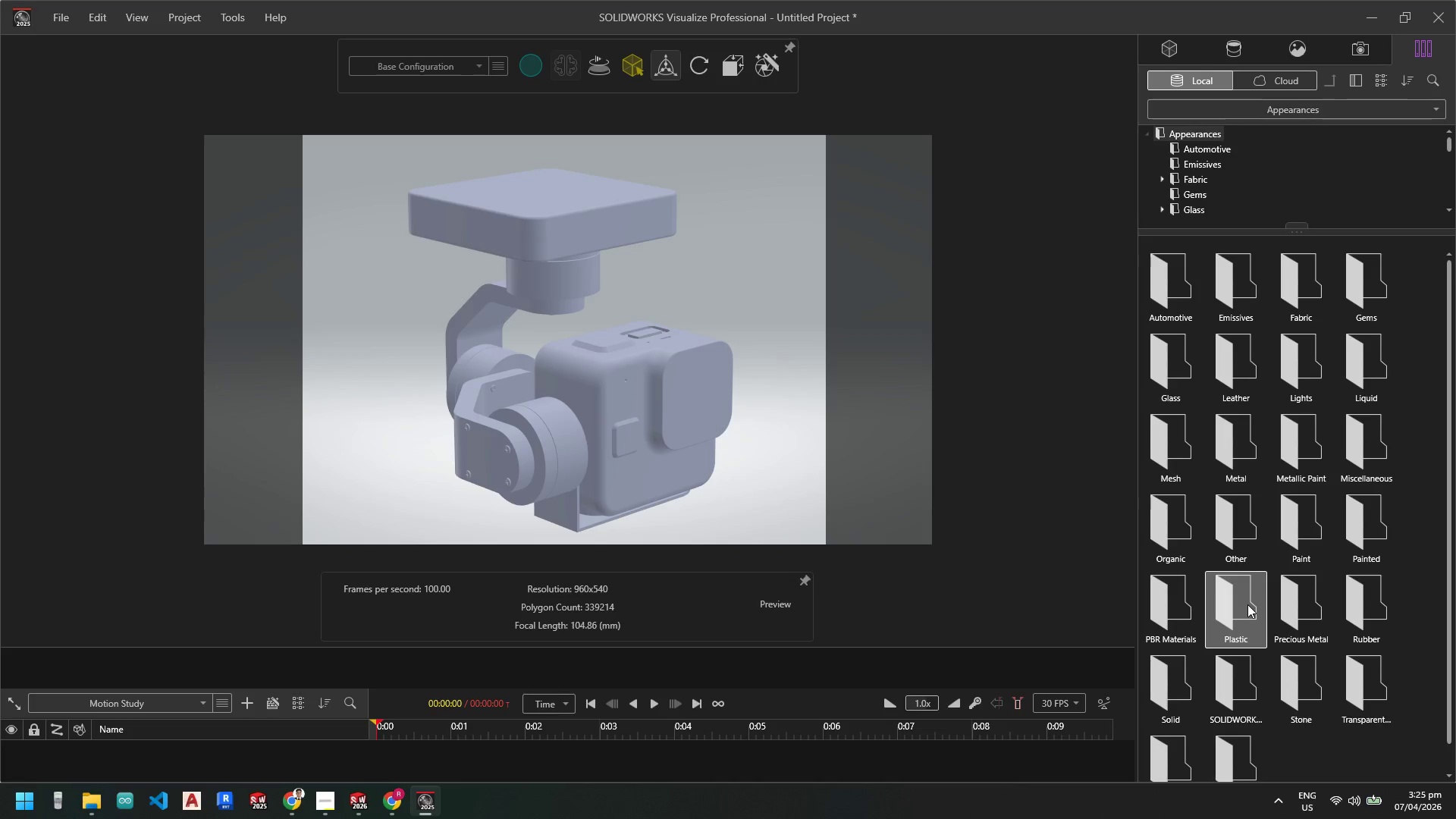 
double_click([1247, 604])
 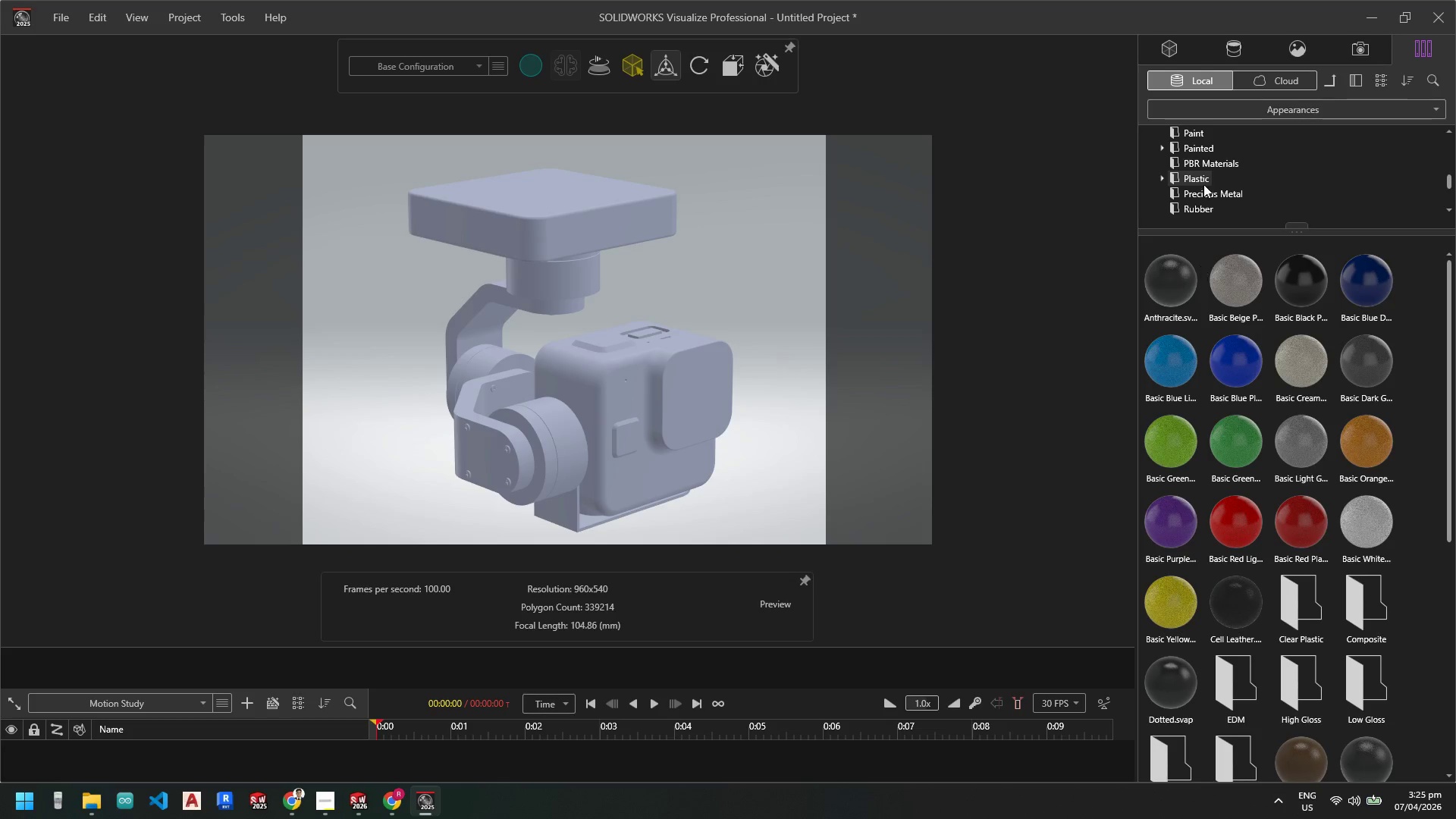 
left_click([1160, 177])
 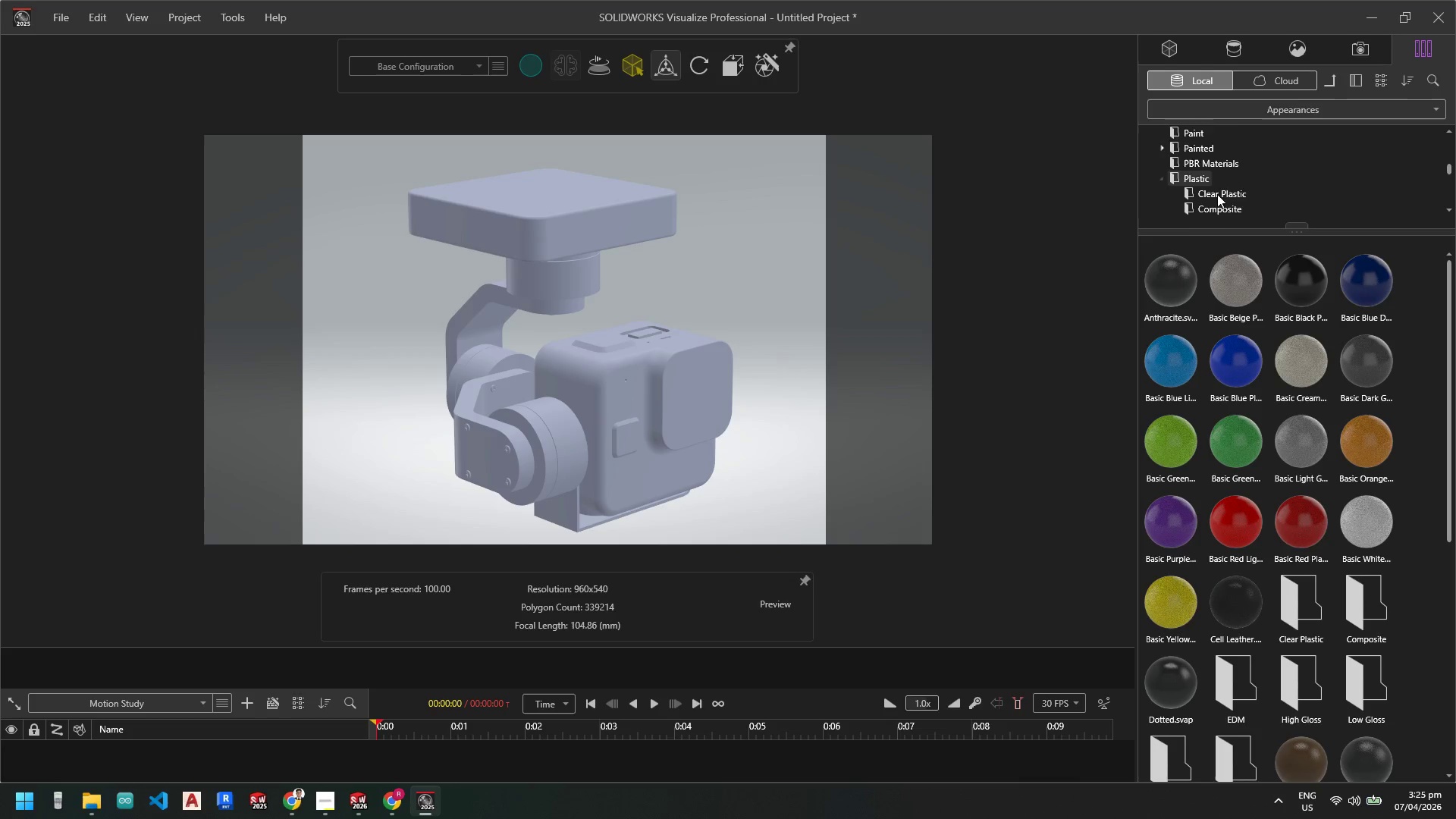 
scroll: coordinate [1232, 200], scroll_direction: down, amount: 4.0
 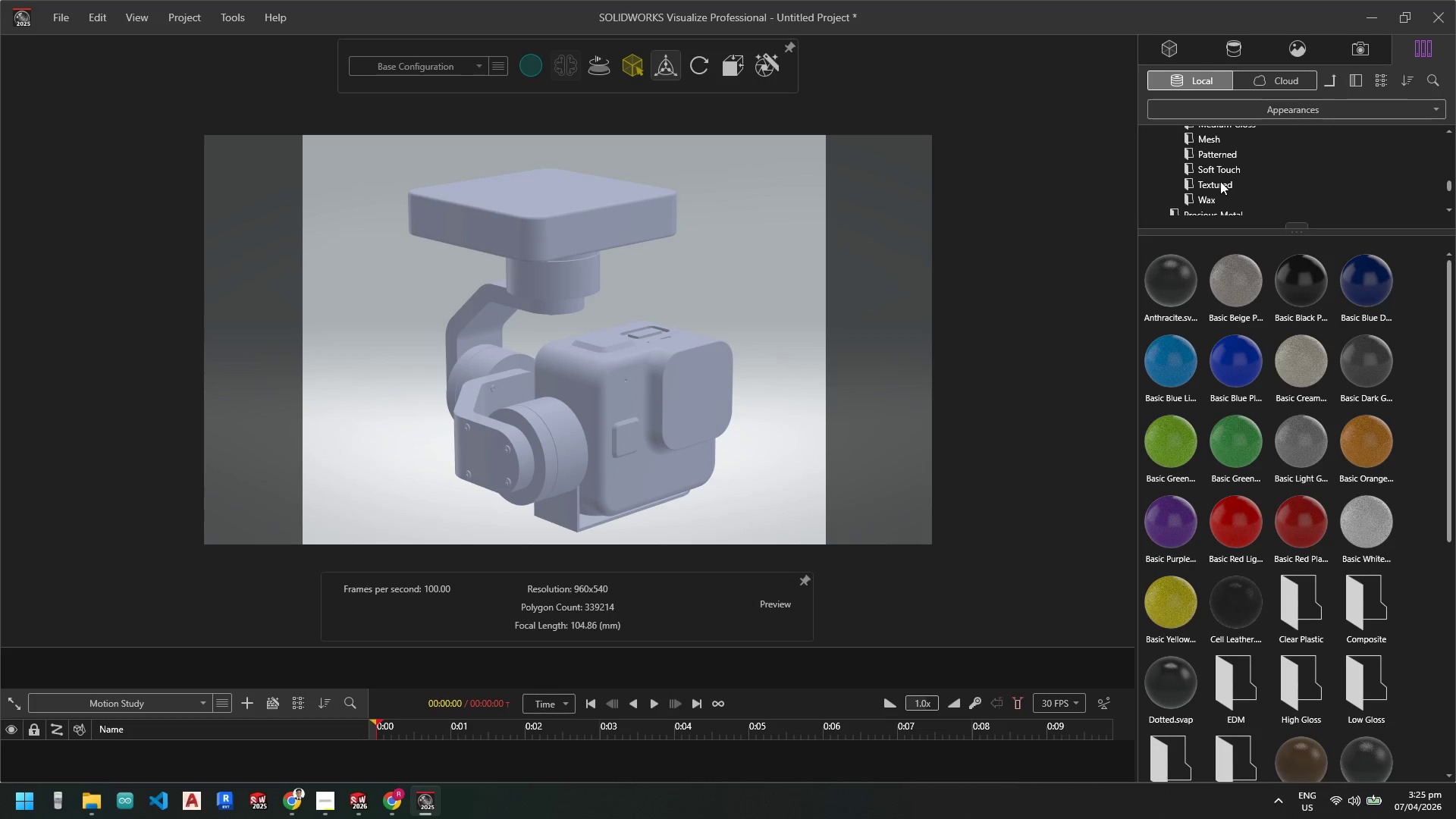 
left_click([1219, 184])
 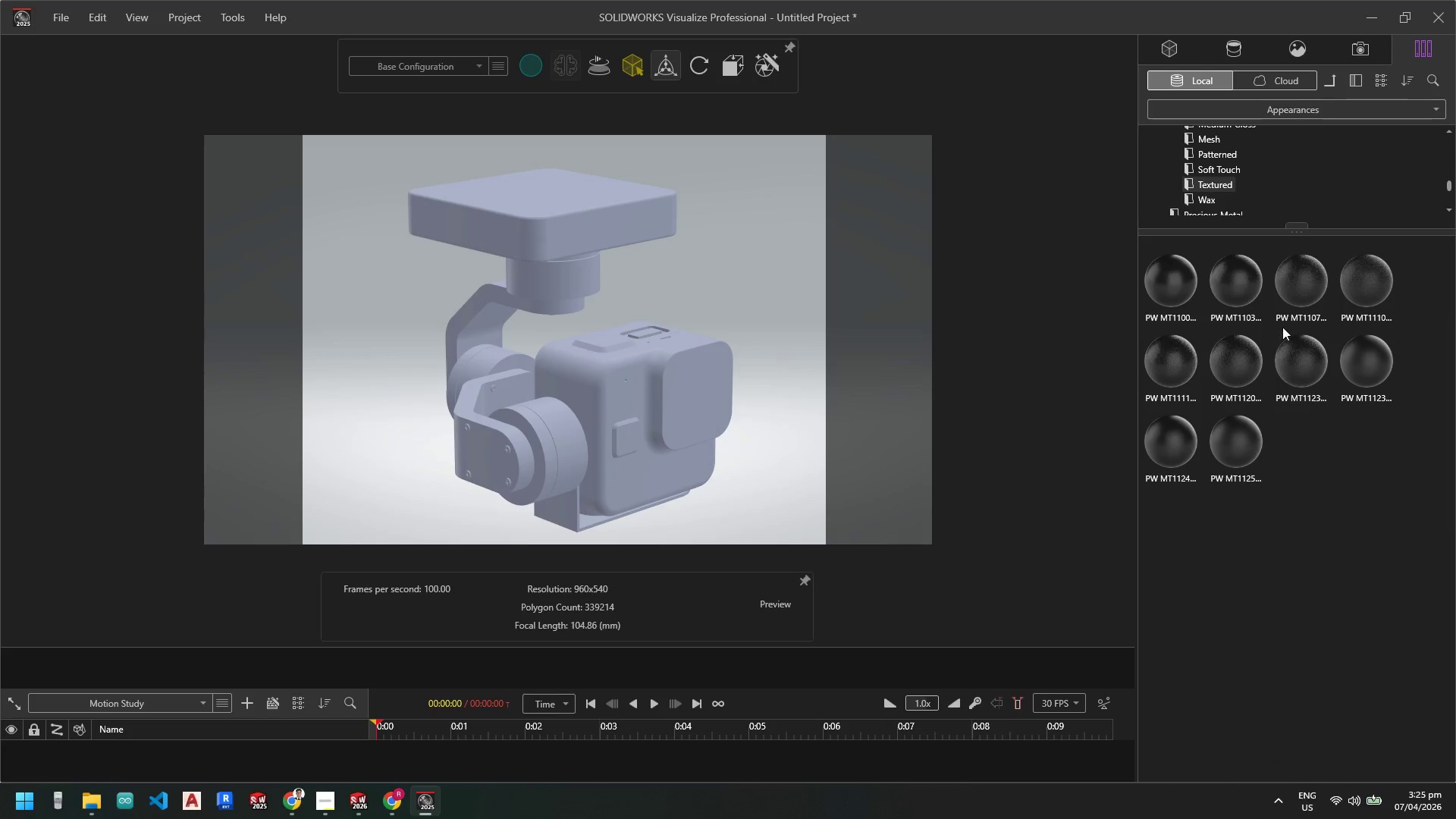 
left_click_drag(start_coordinate=[1294, 287], to_coordinate=[1300, 297])
 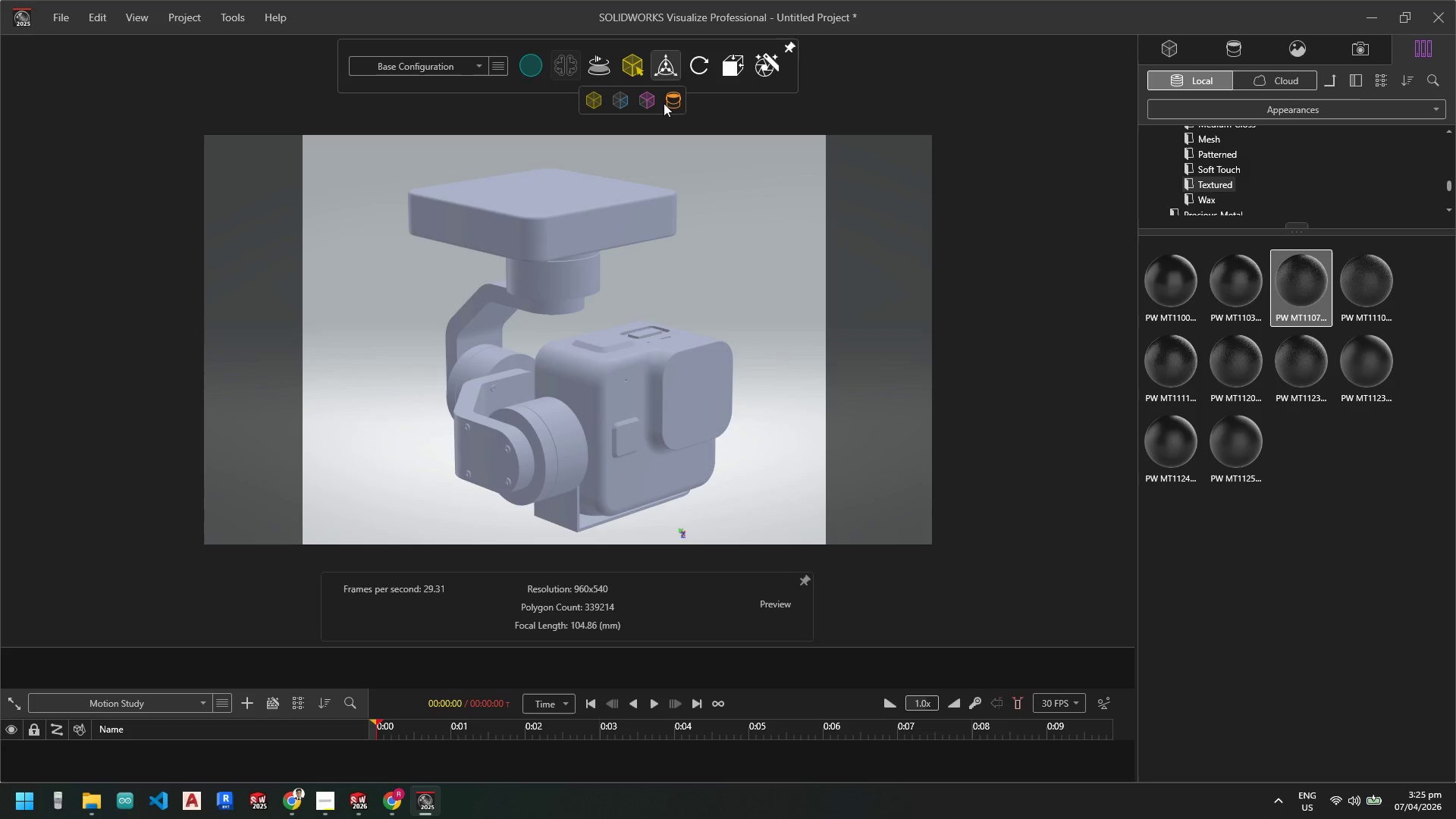 
left_click([671, 103])
 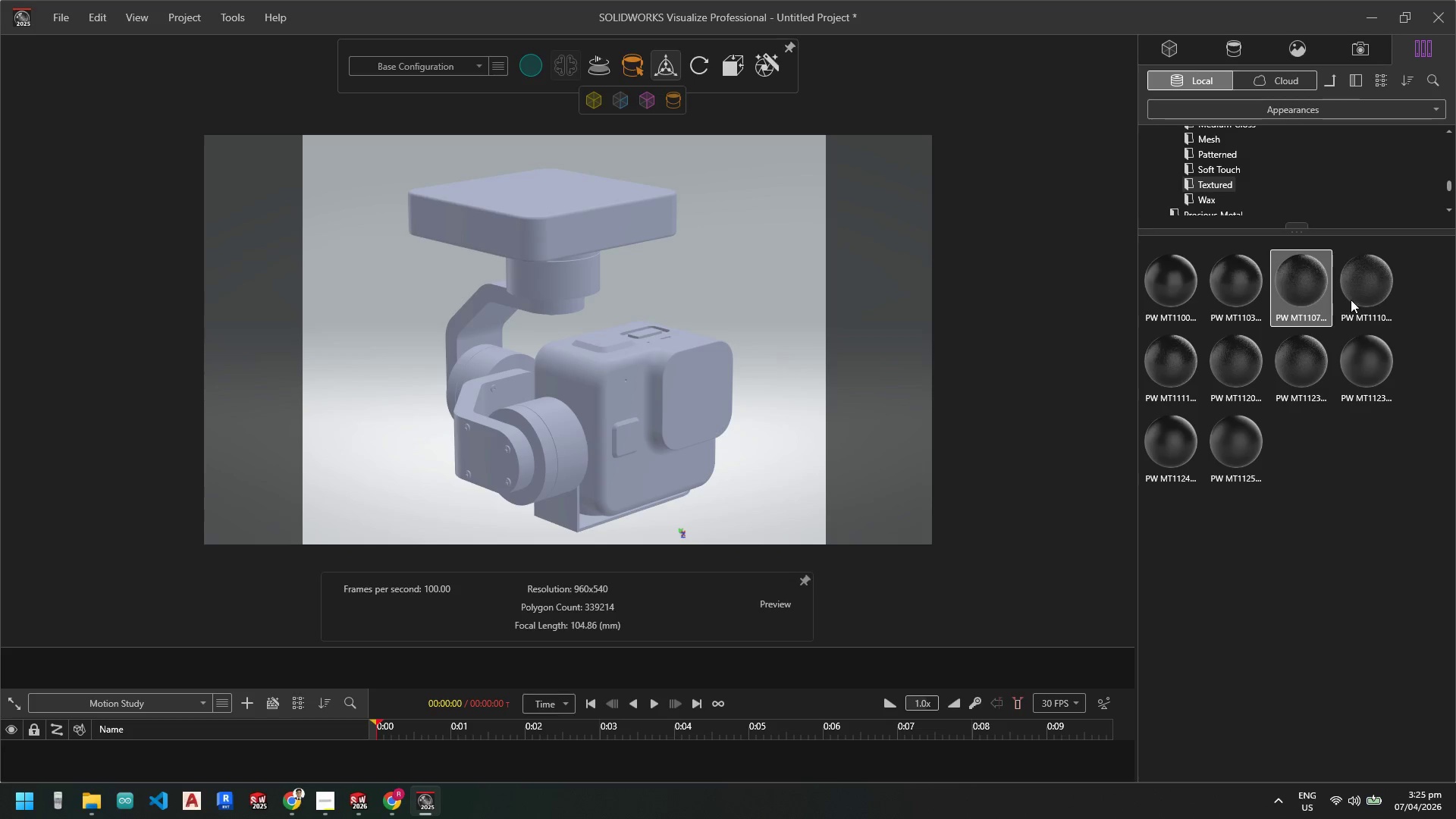 
left_click_drag(start_coordinate=[1317, 297], to_coordinate=[1285, 290])
 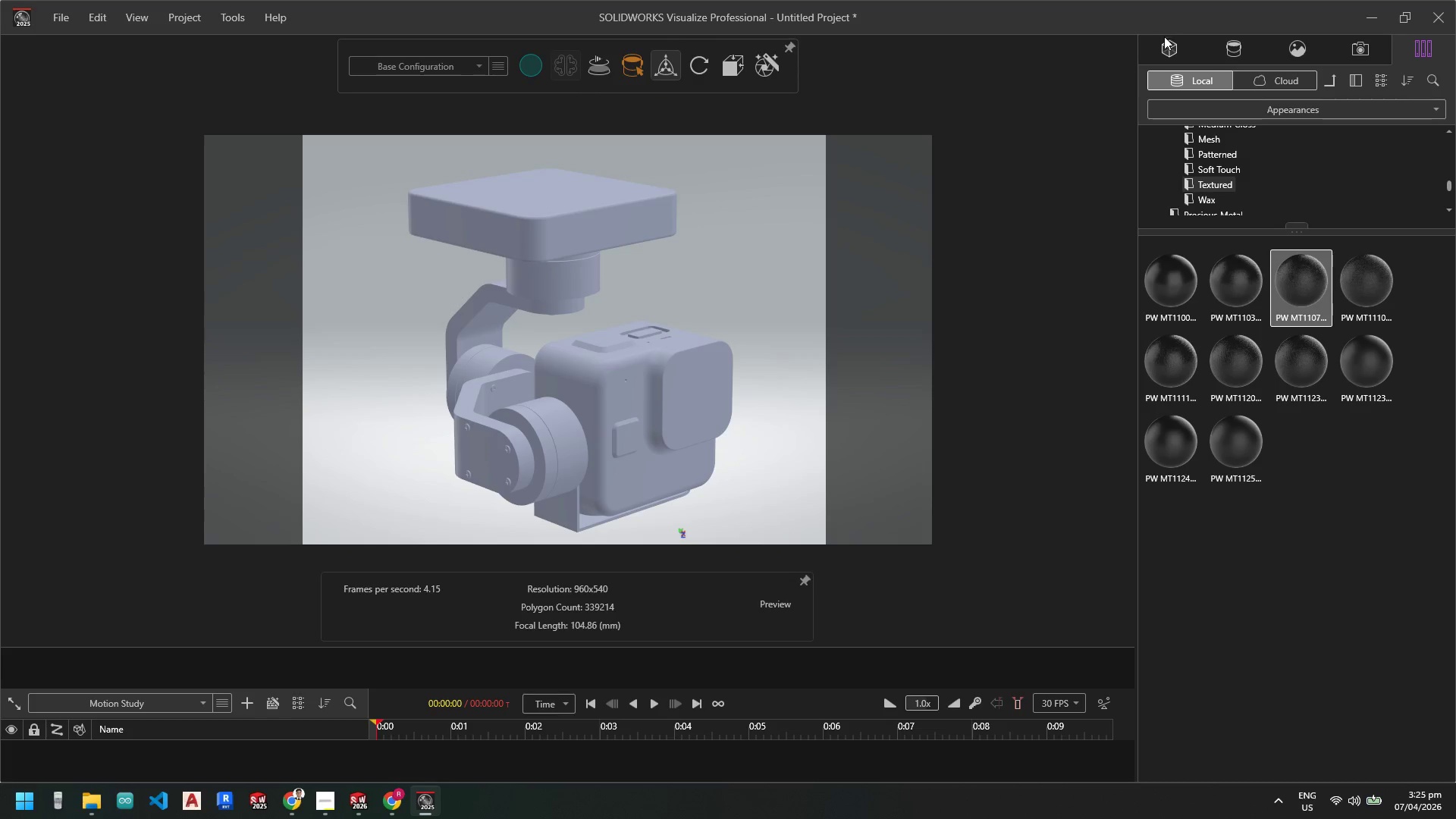 
left_click([1166, 46])
 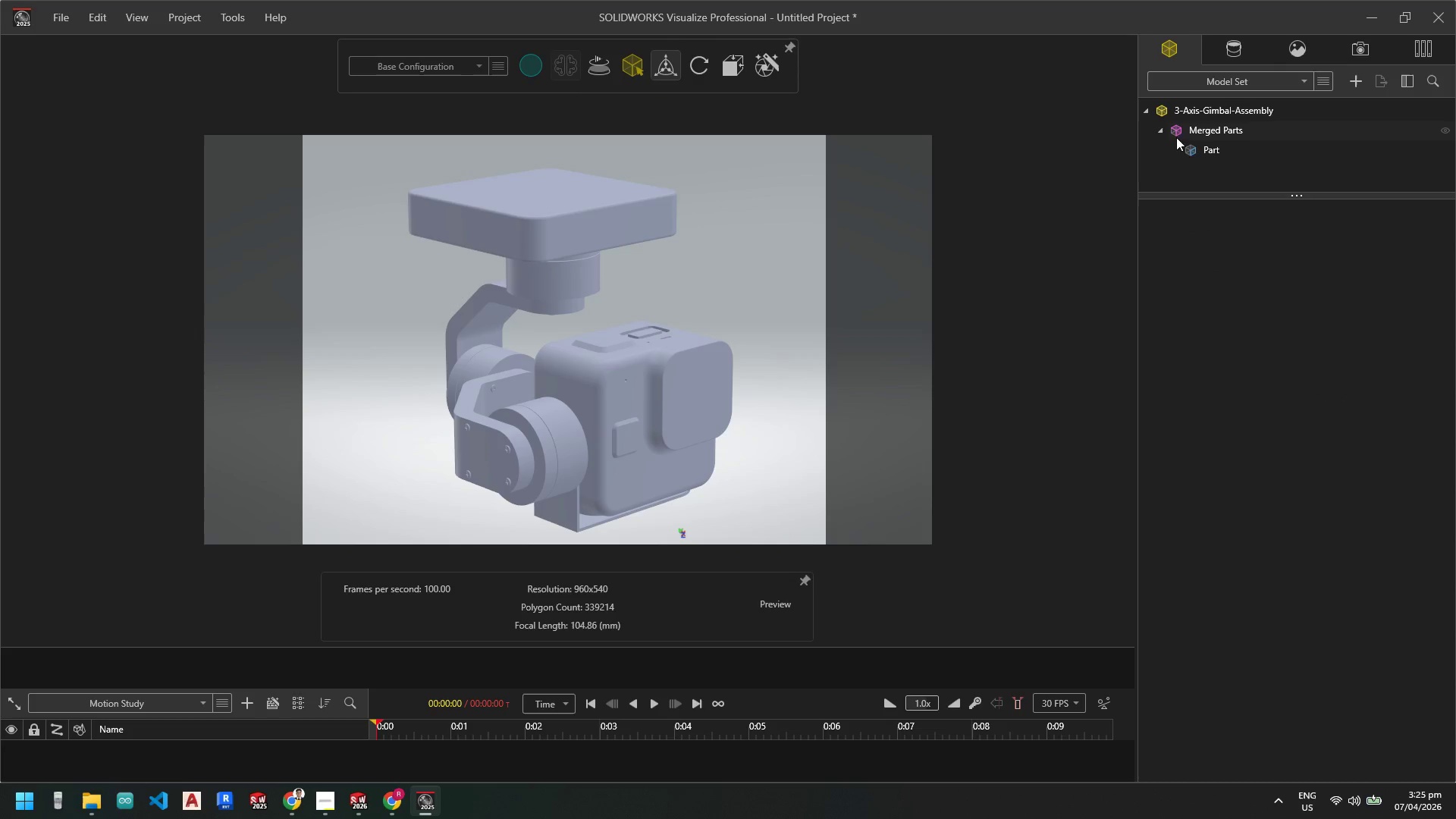 
left_click([1194, 144])
 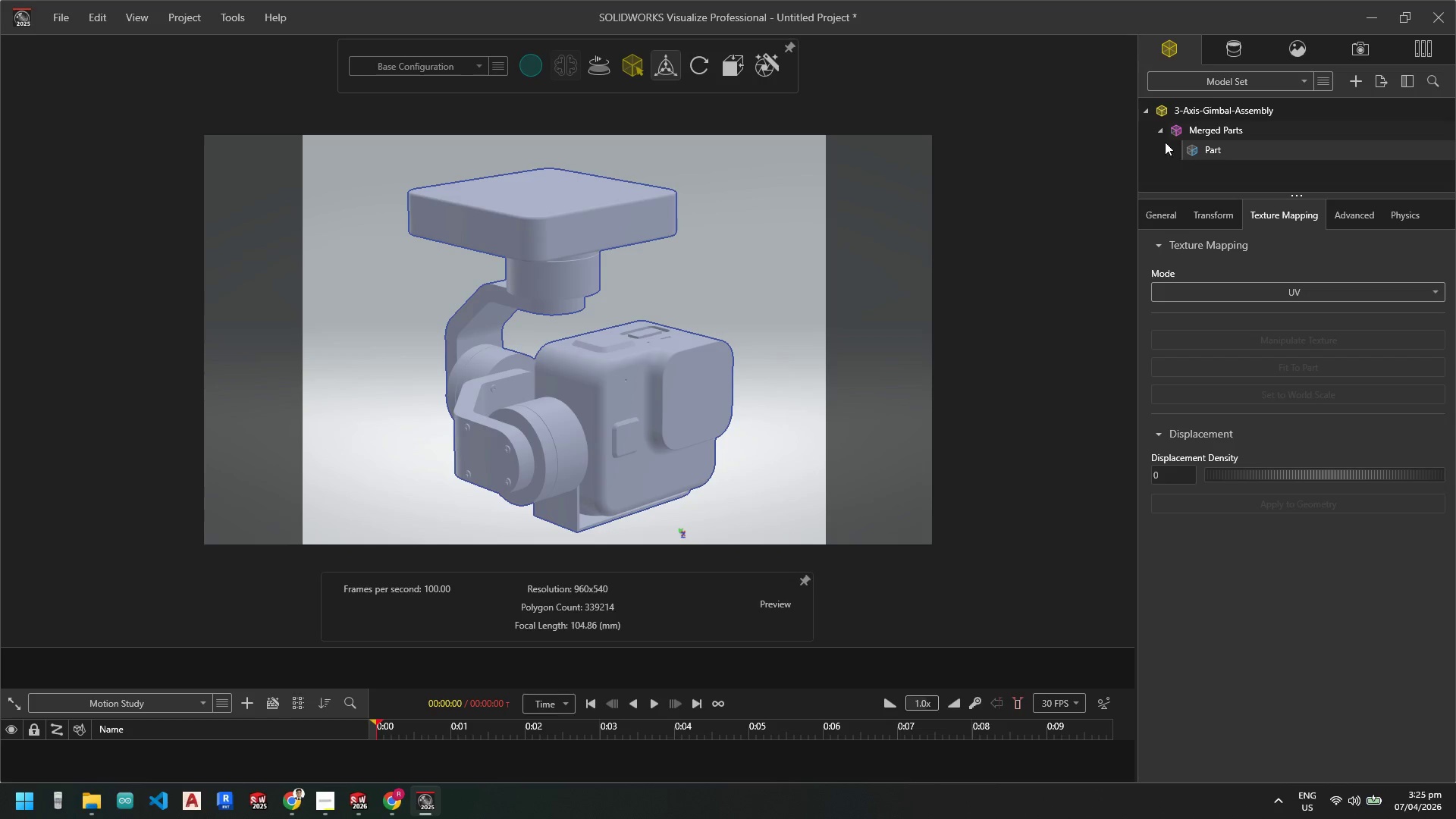 
double_click([1161, 131])
 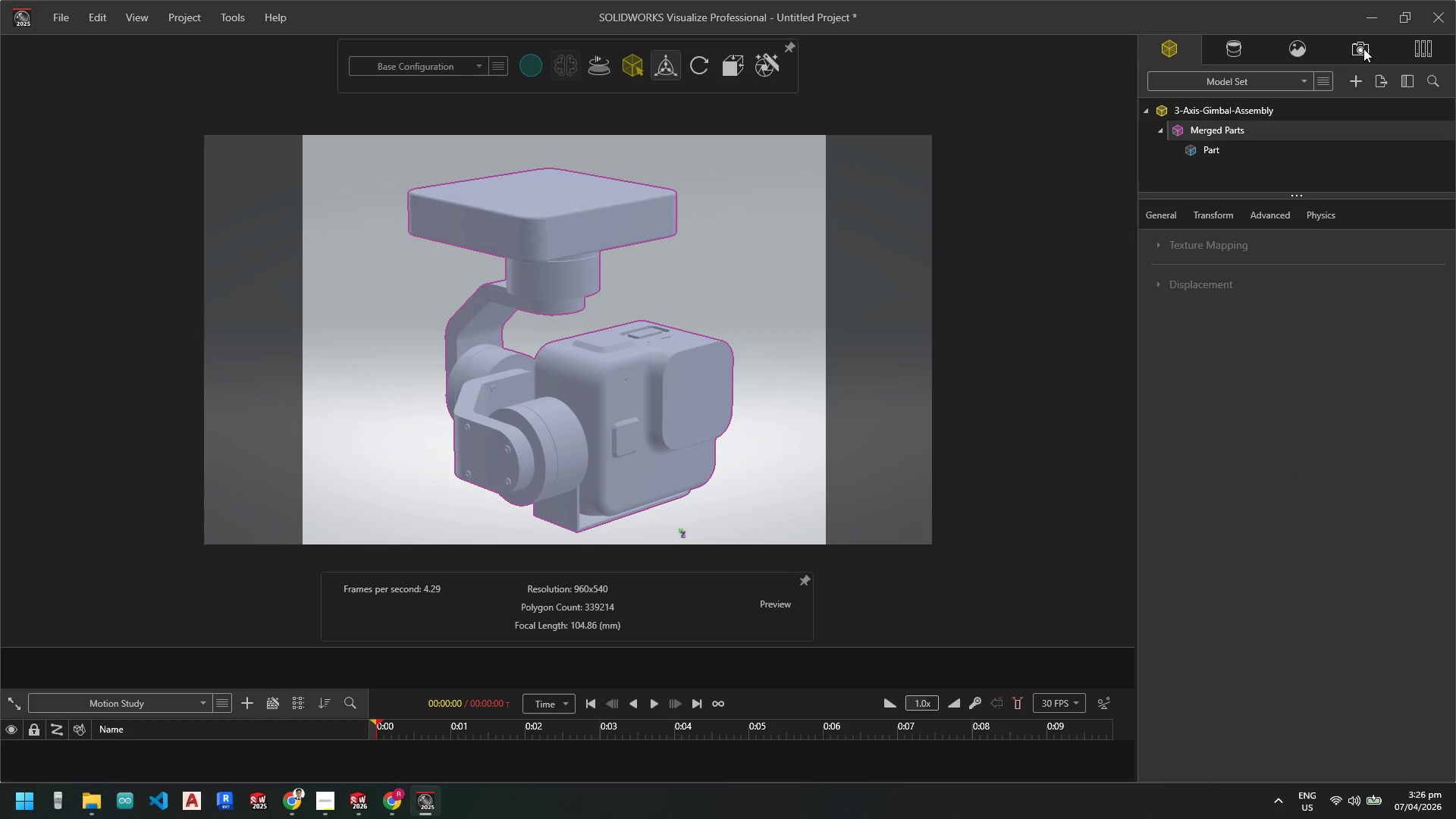 
left_click([1436, 46])
 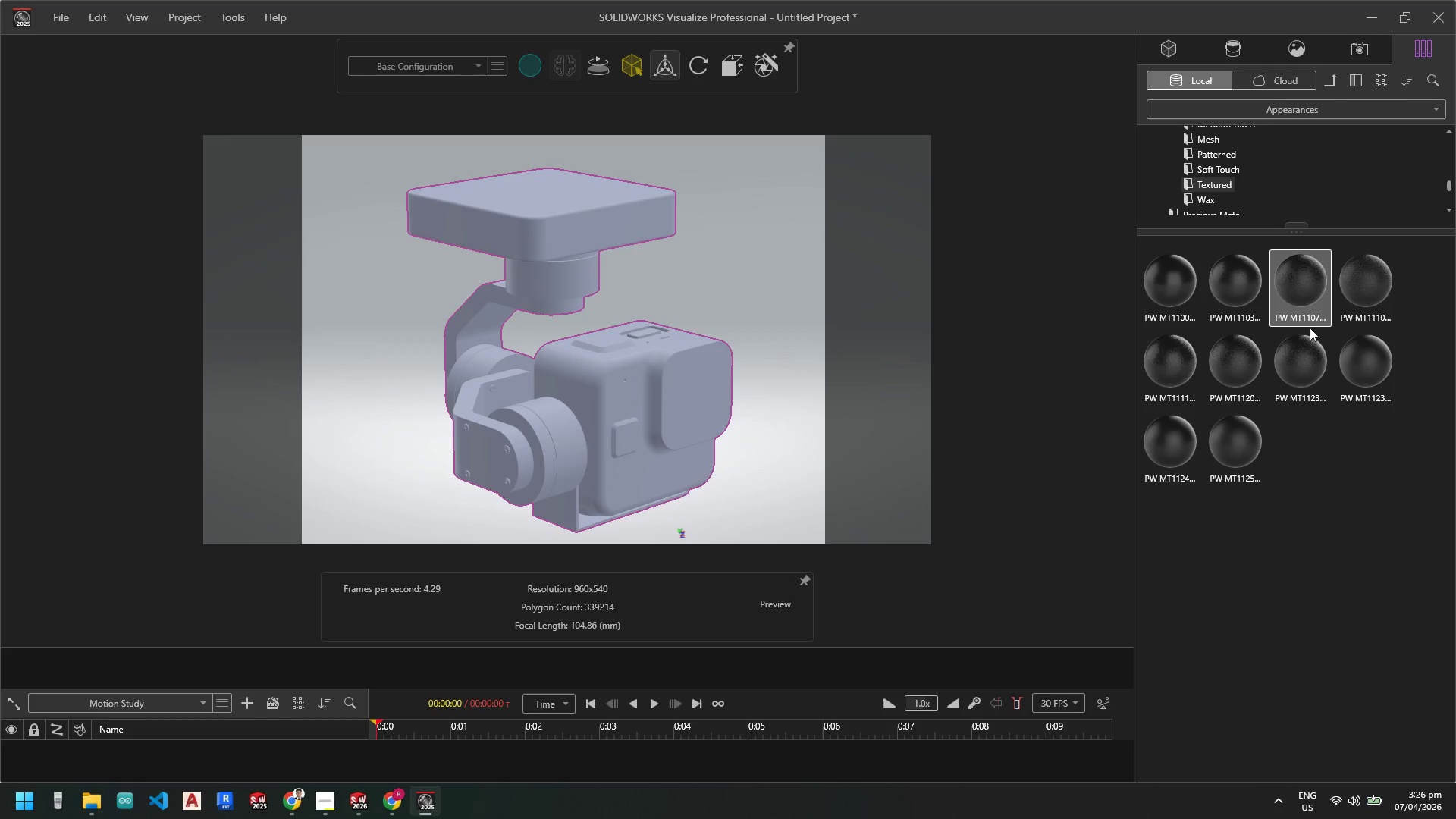 
left_click_drag(start_coordinate=[1304, 303], to_coordinate=[1297, 290])
 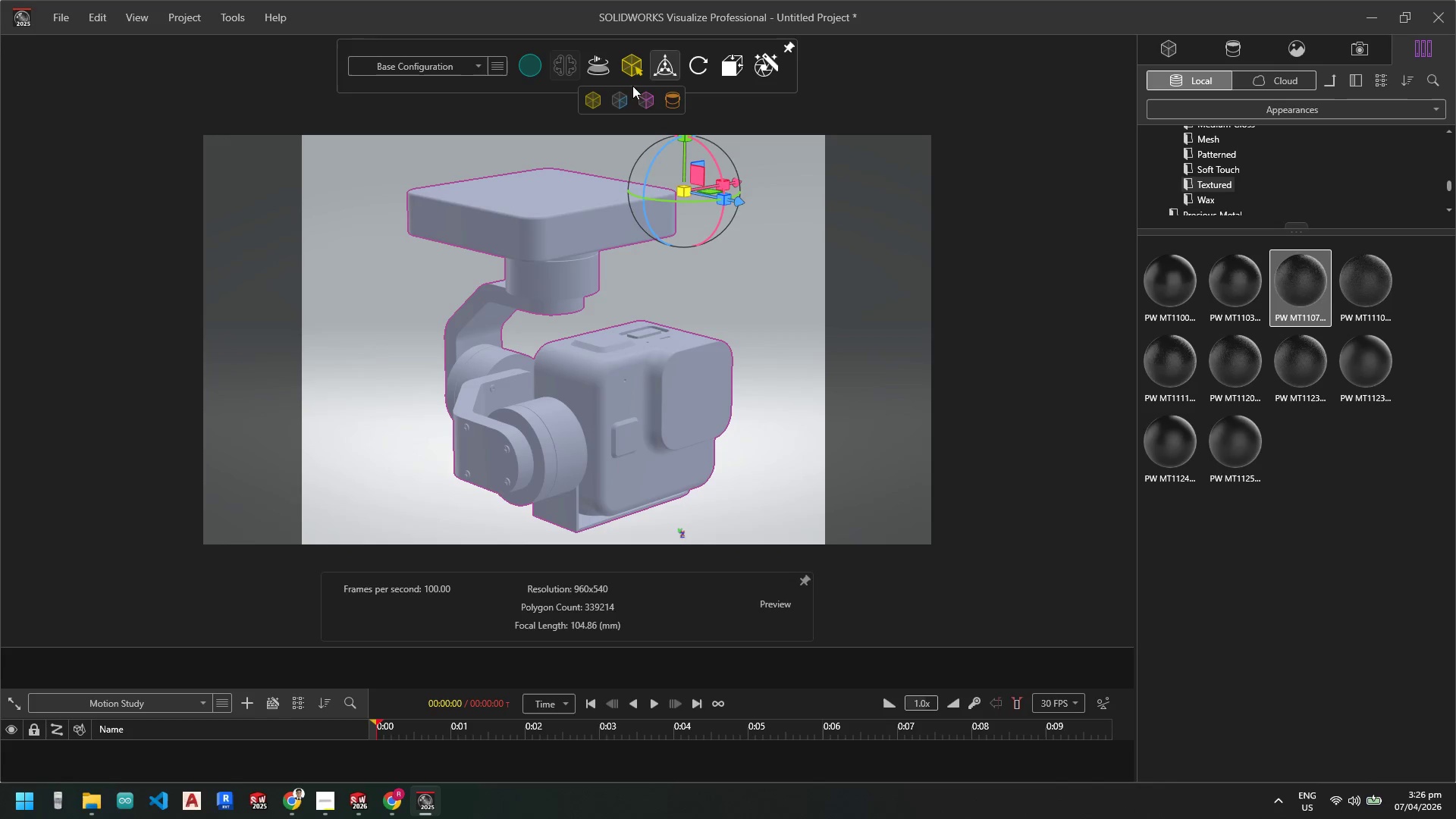 
wait(7.36)
 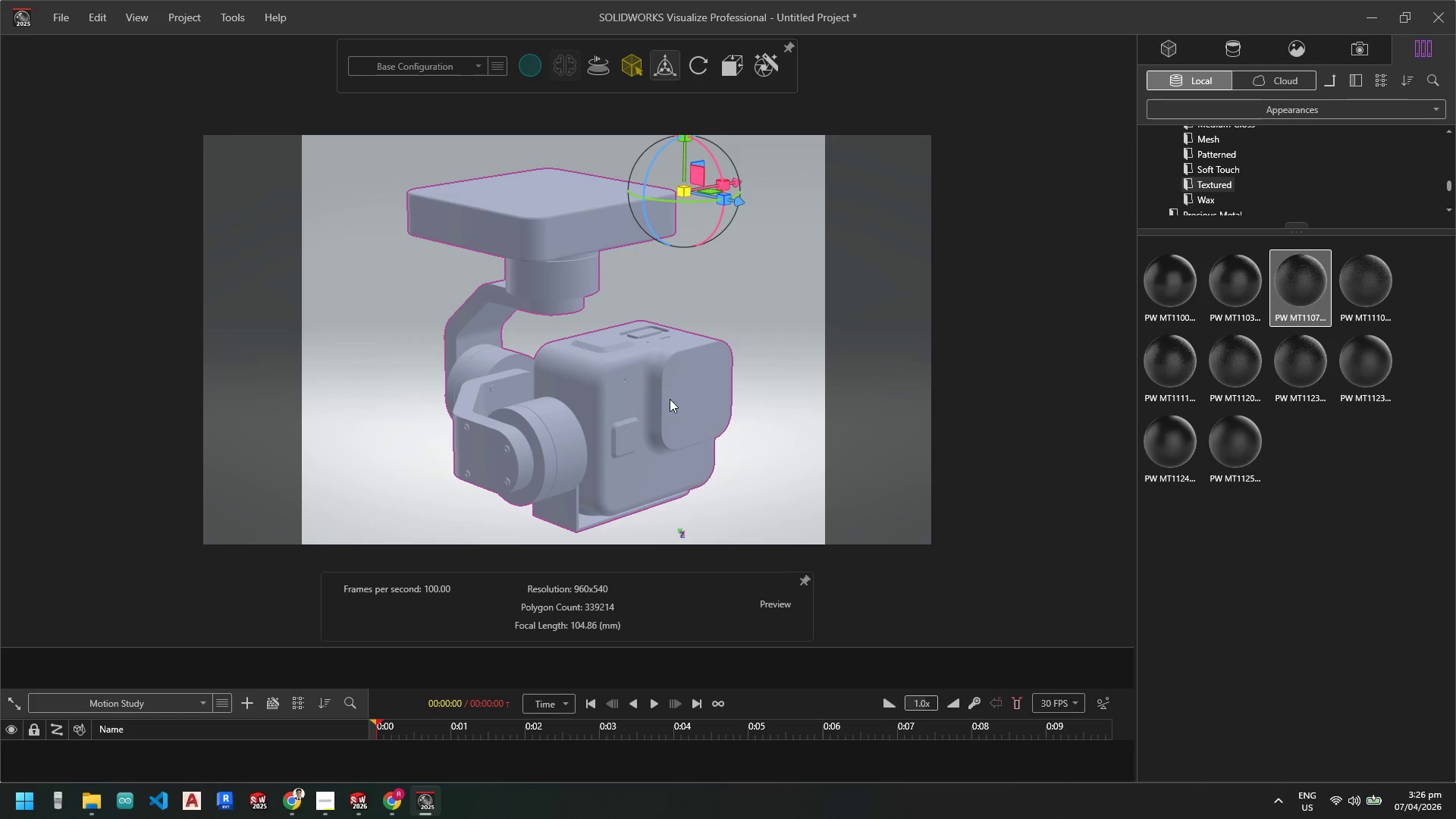 
left_click([623, 102])
 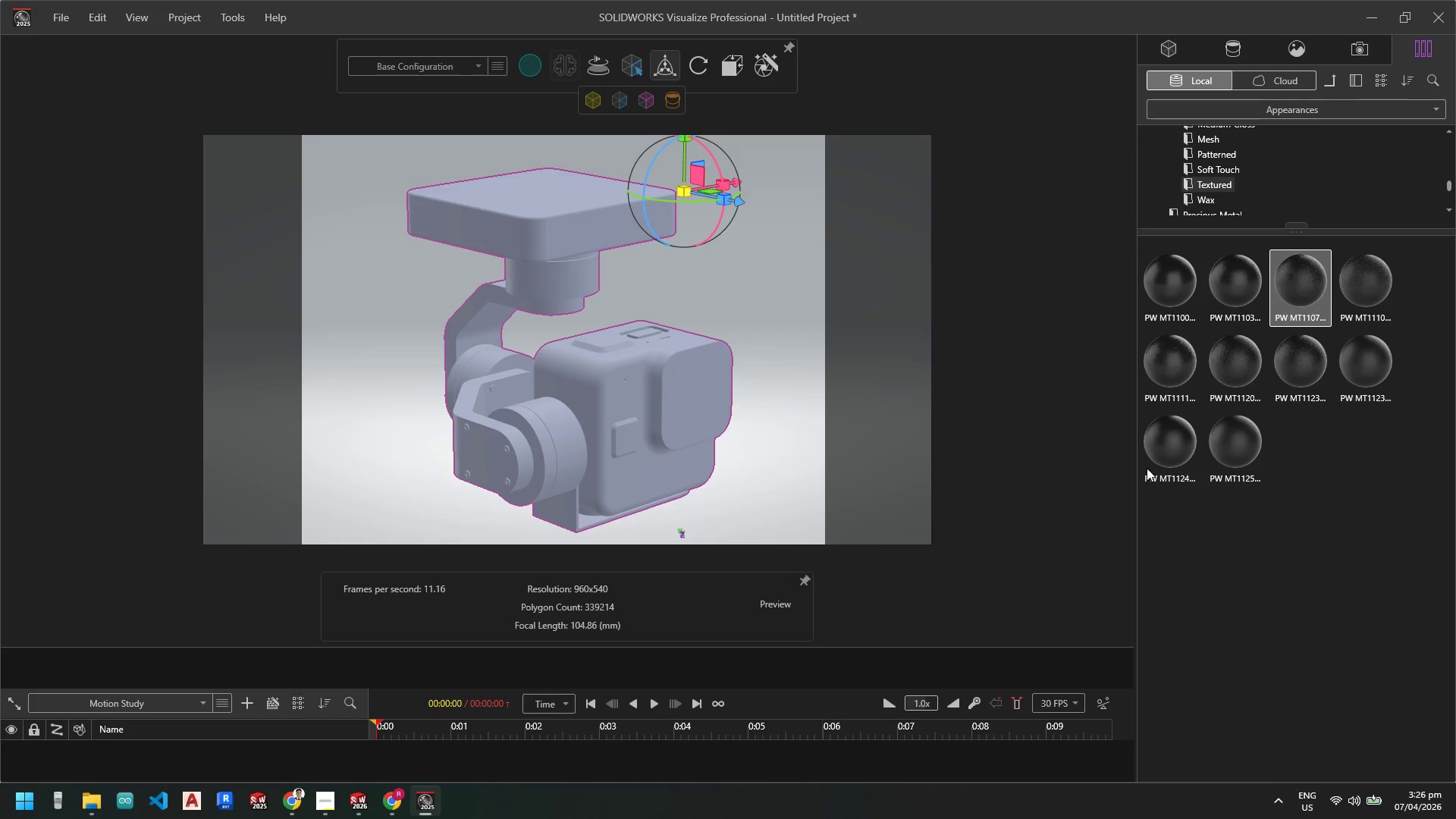 
left_click_drag(start_coordinate=[1241, 578], to_coordinate=[1245, 572])
 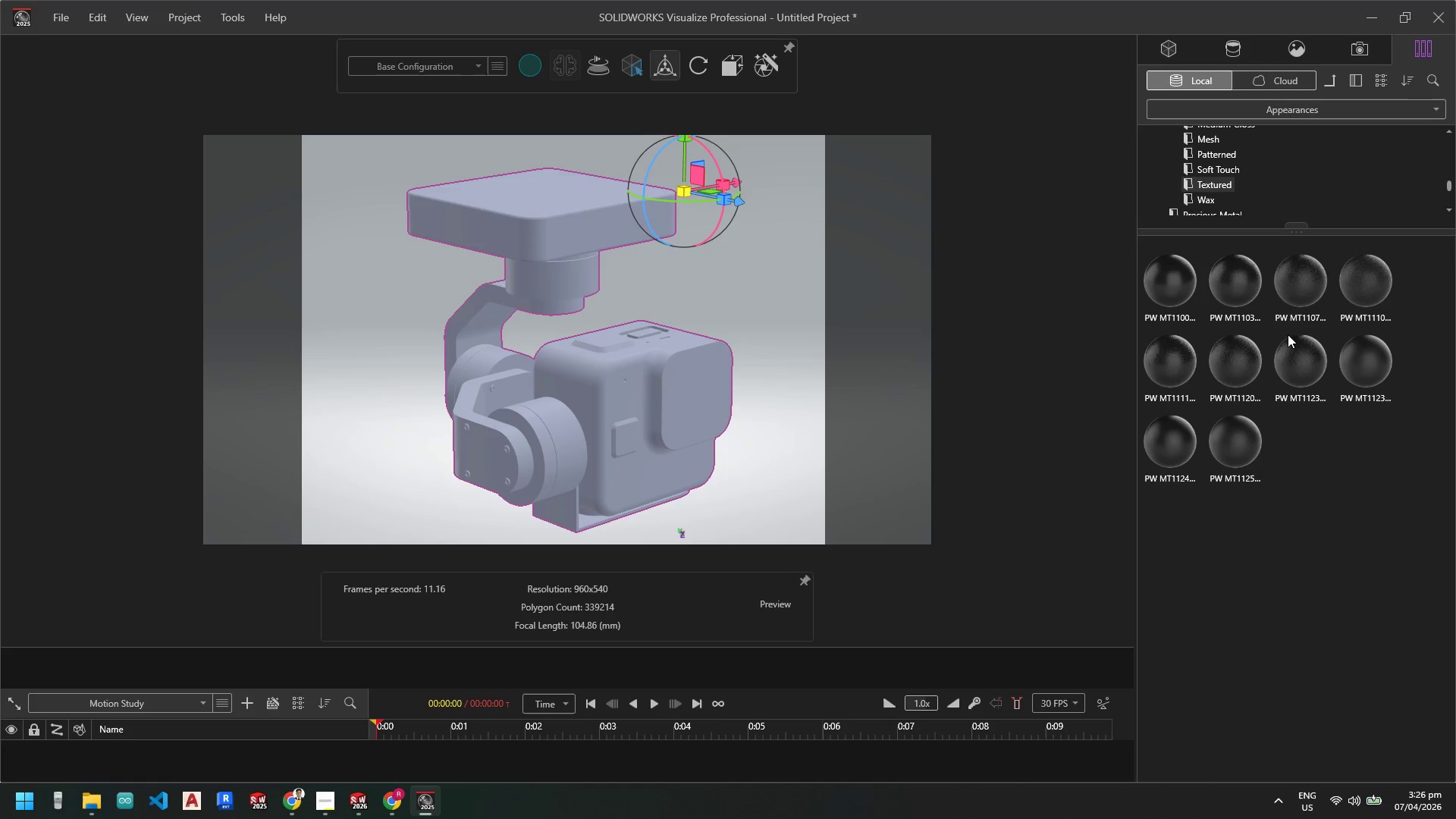 
left_click_drag(start_coordinate=[1296, 284], to_coordinate=[1291, 290])
 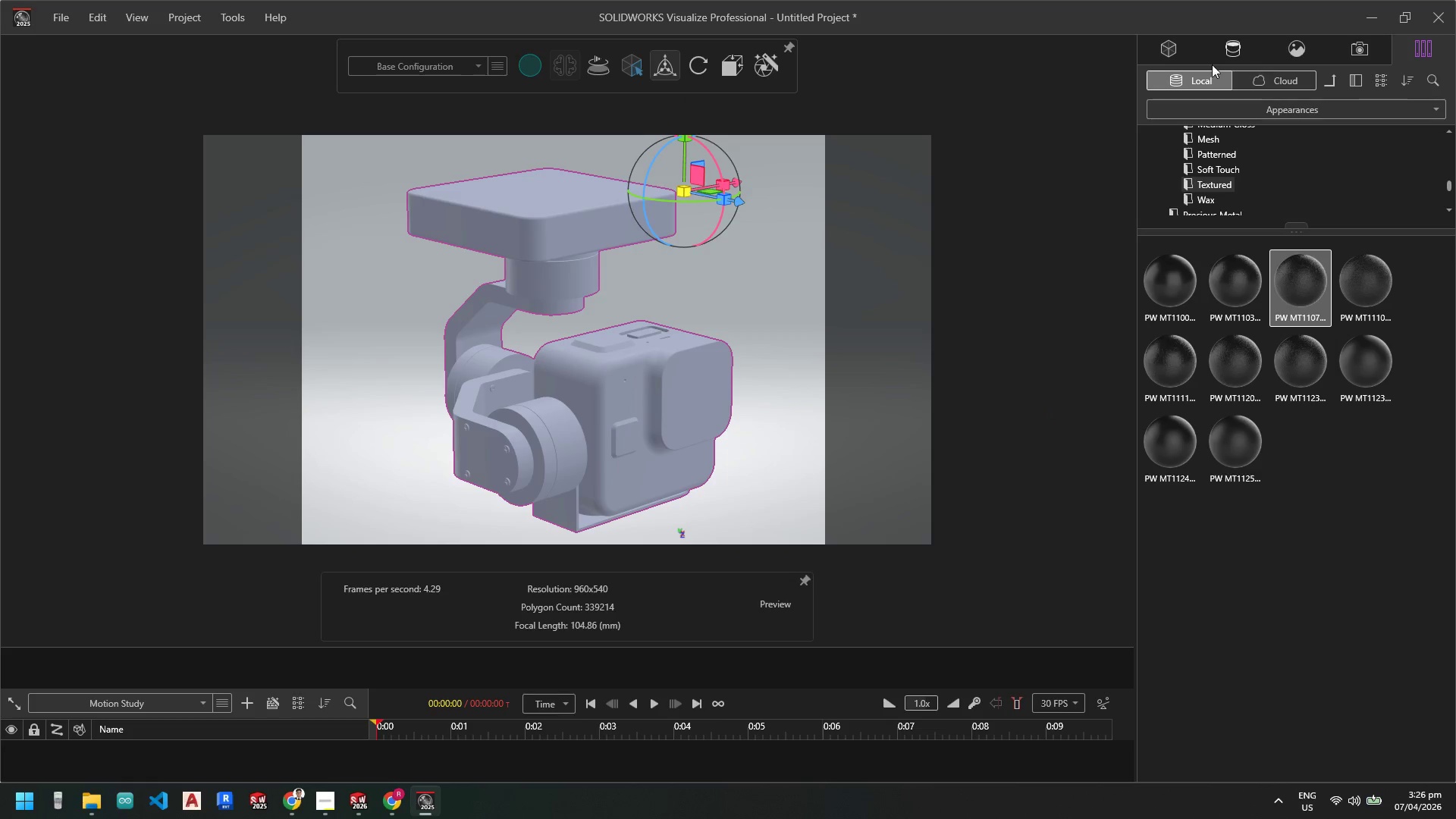 
left_click([1176, 51])
 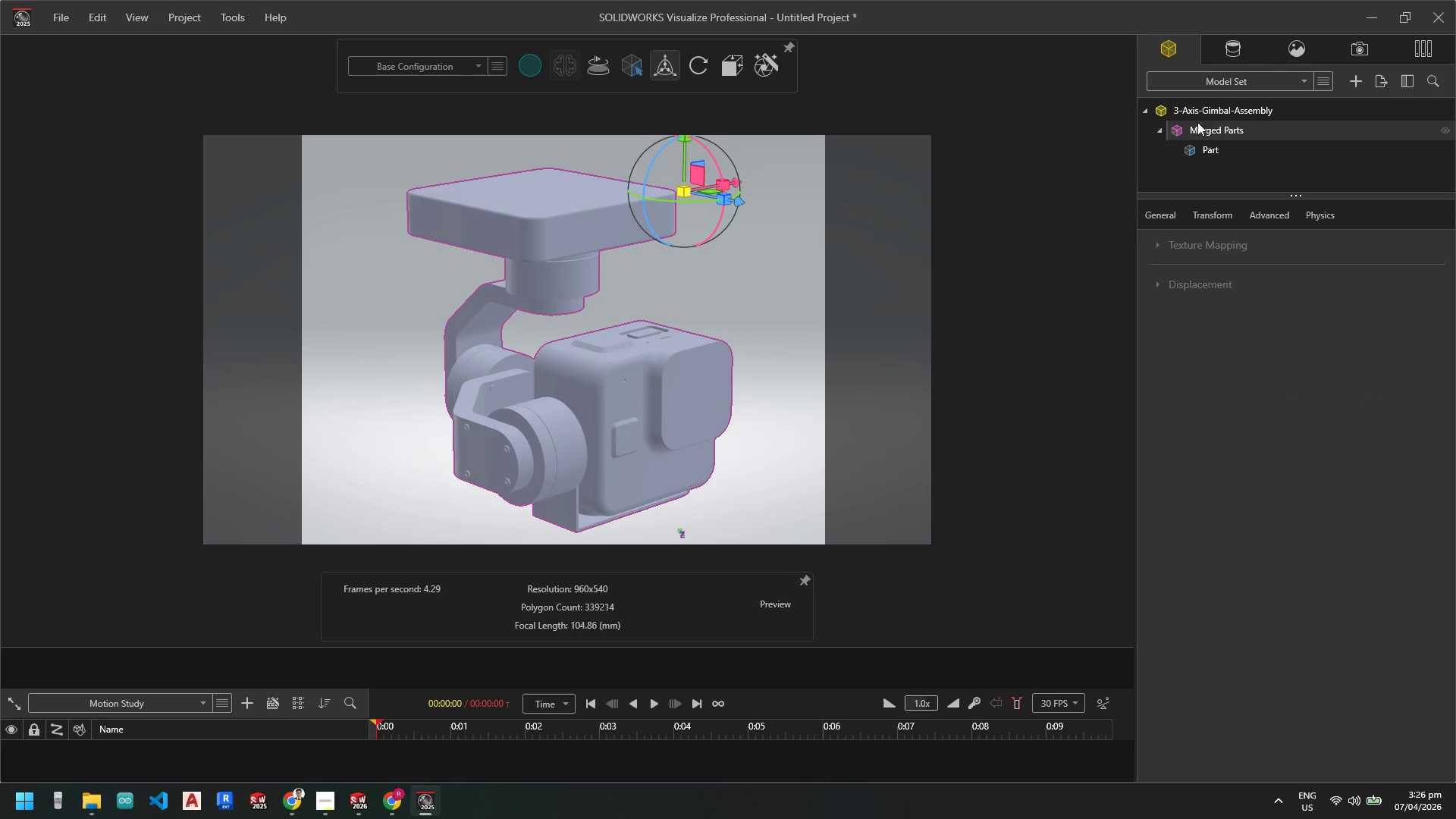 
right_click([1196, 128])
 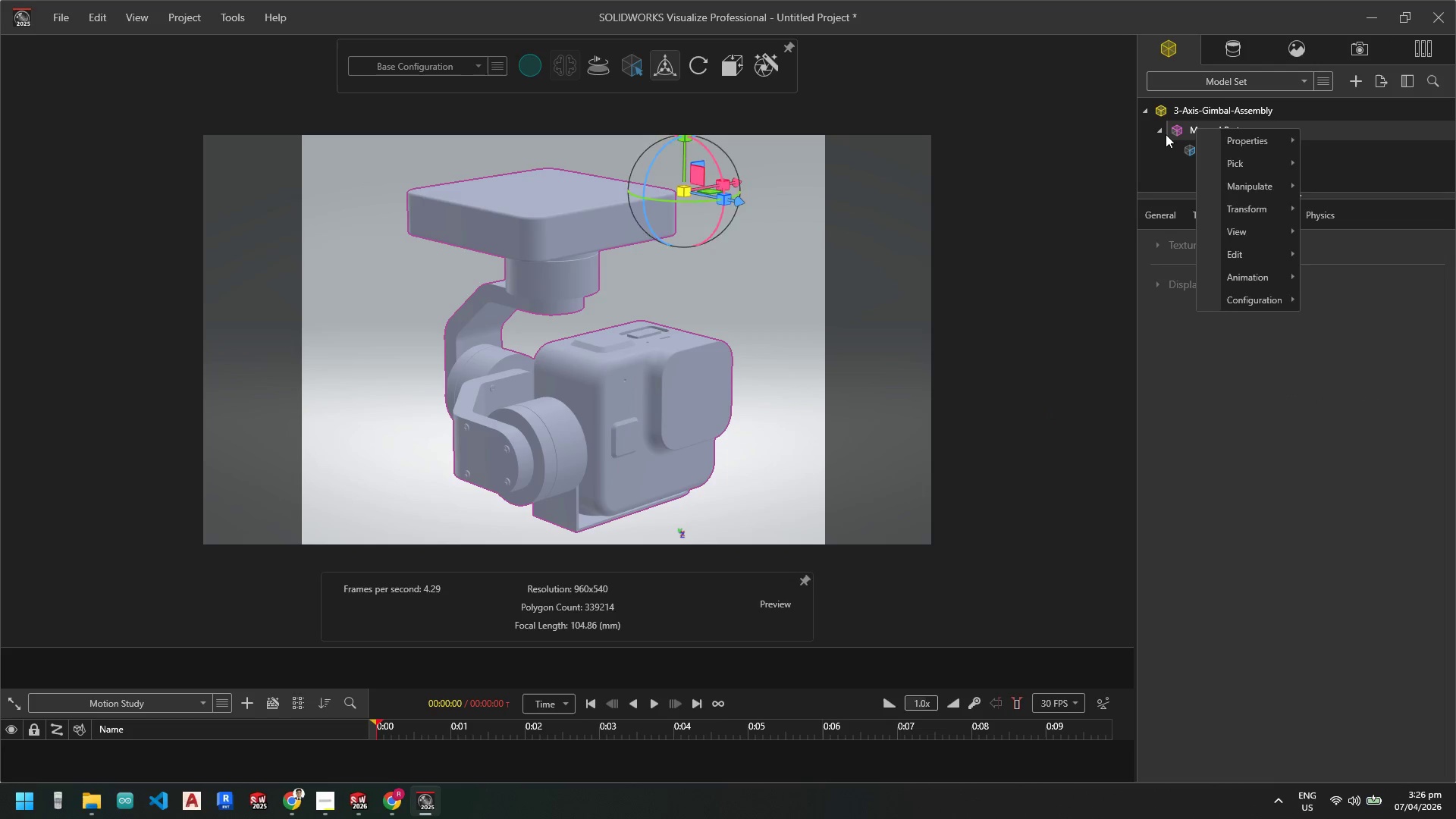 
double_click([1165, 133])
 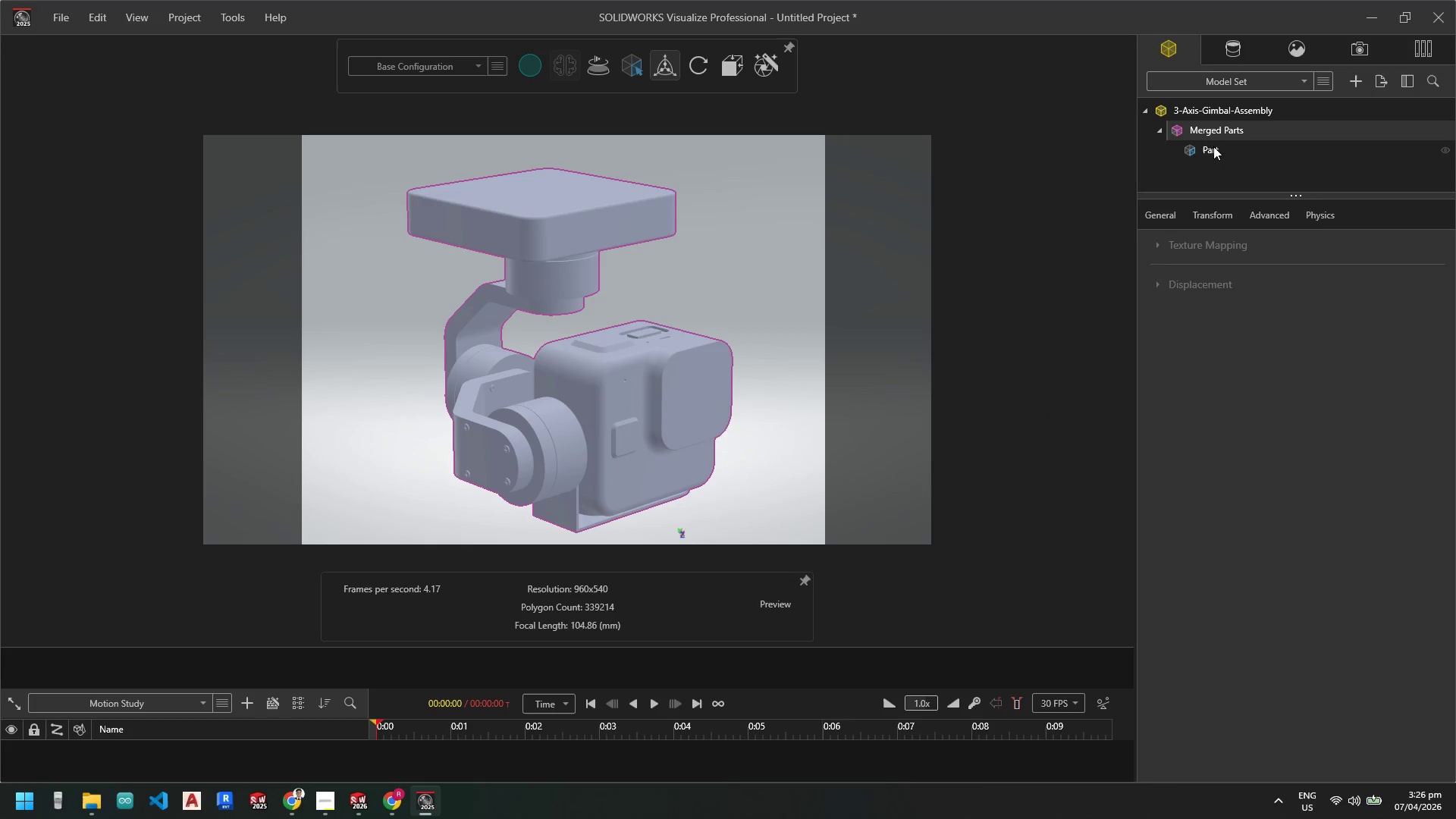 
triple_click([1207, 146])
 